 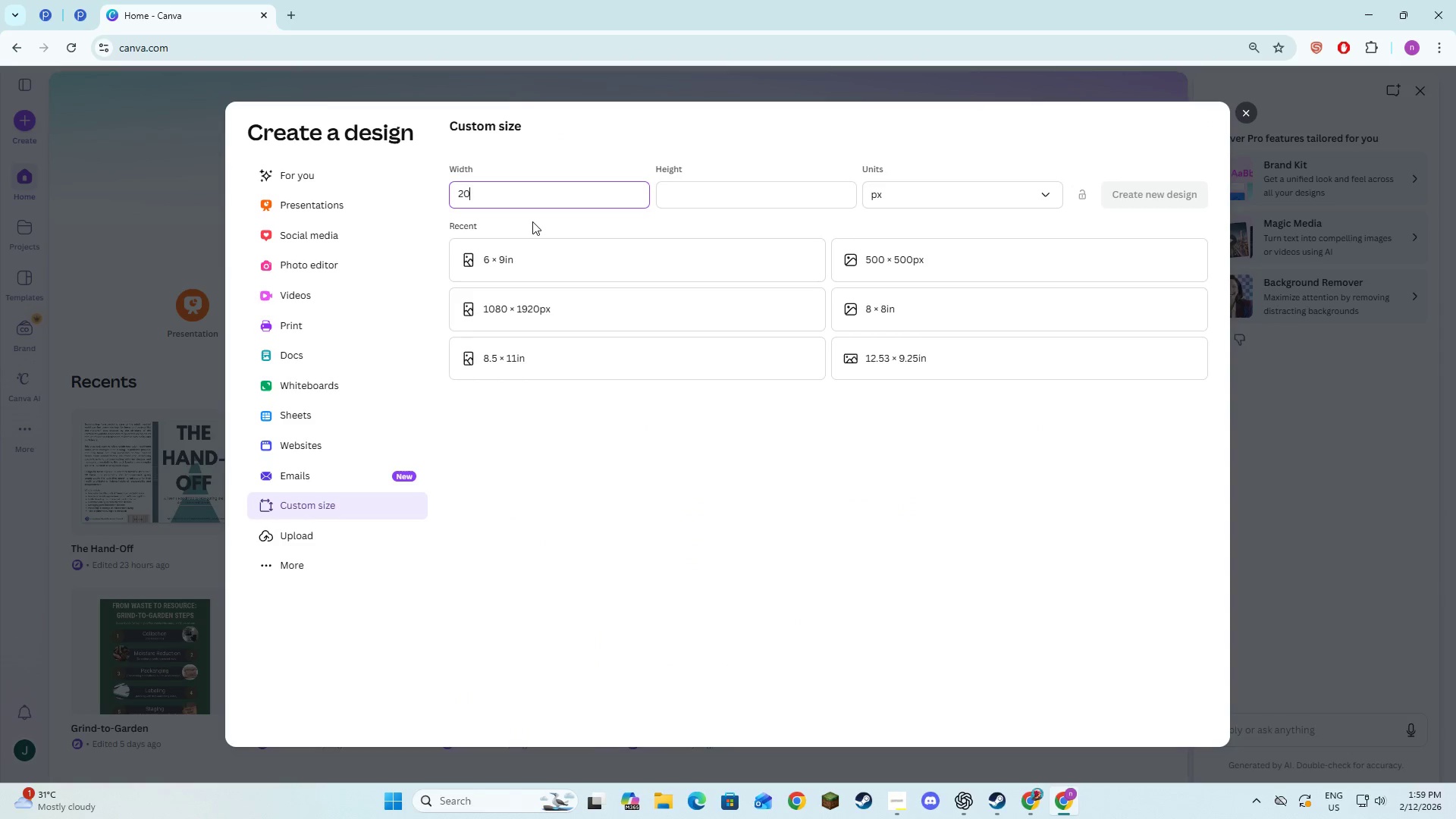 
key(Numpad0)
 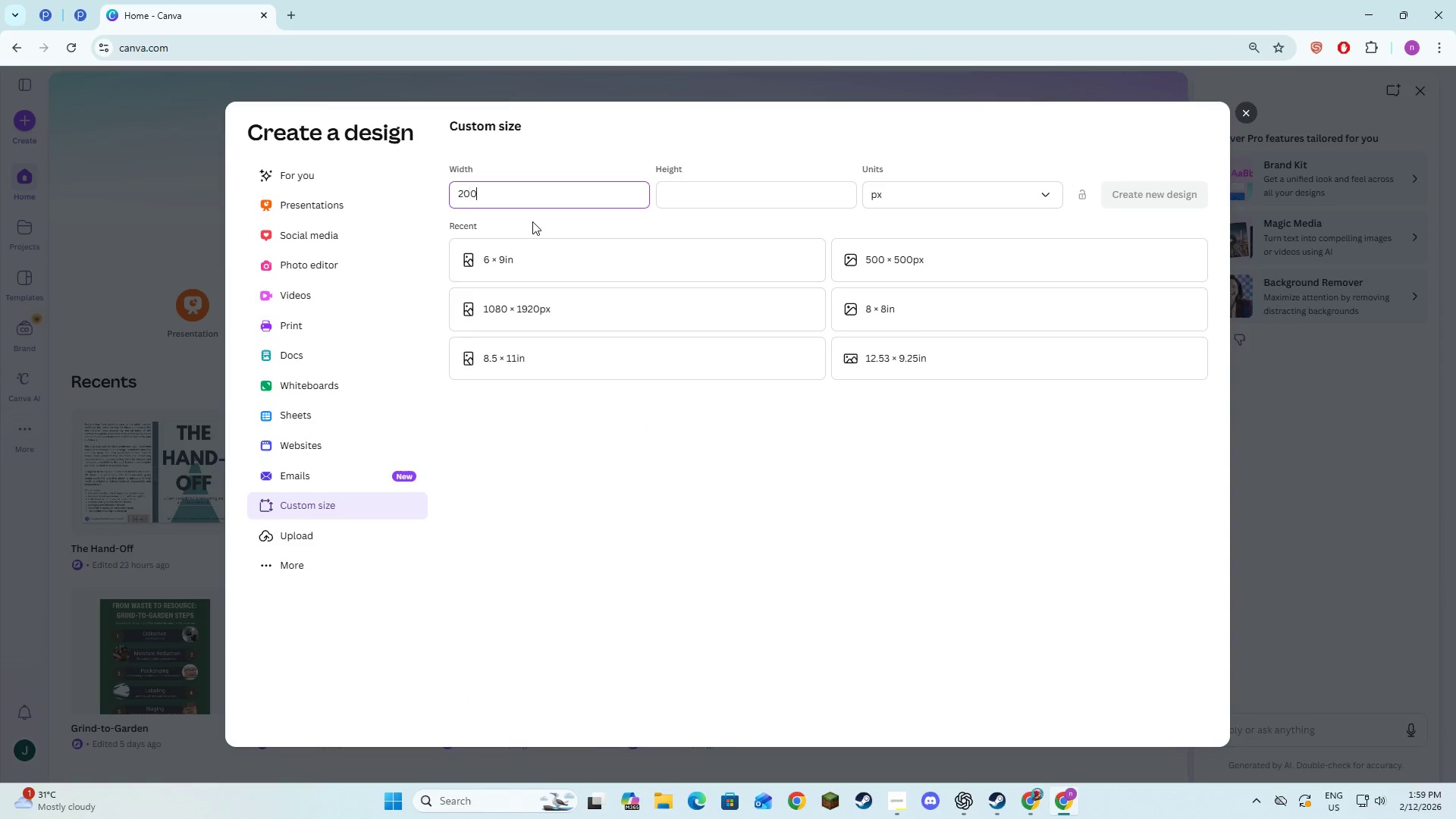 
key(Numpad0)
 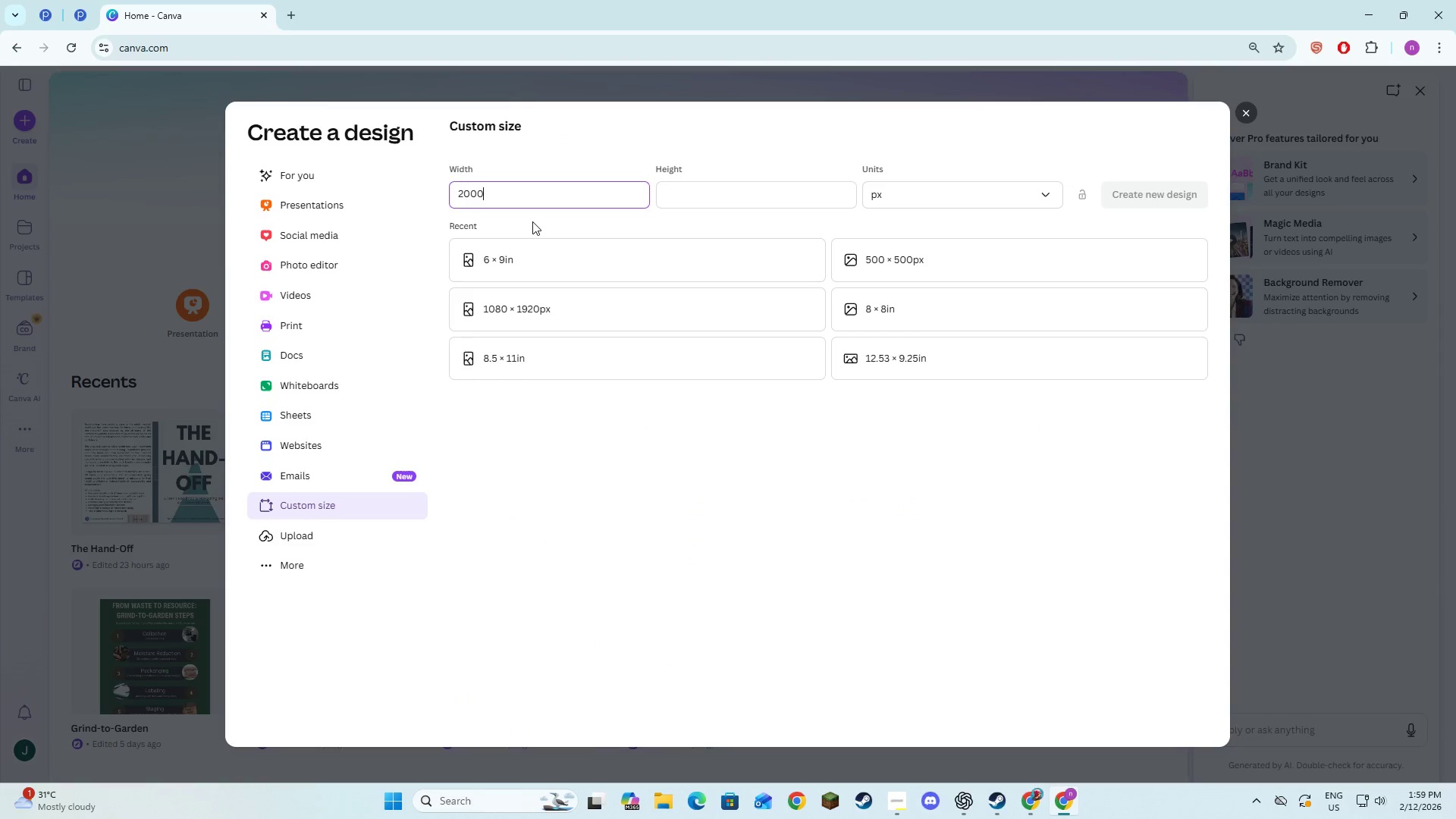 
key(Tab)
 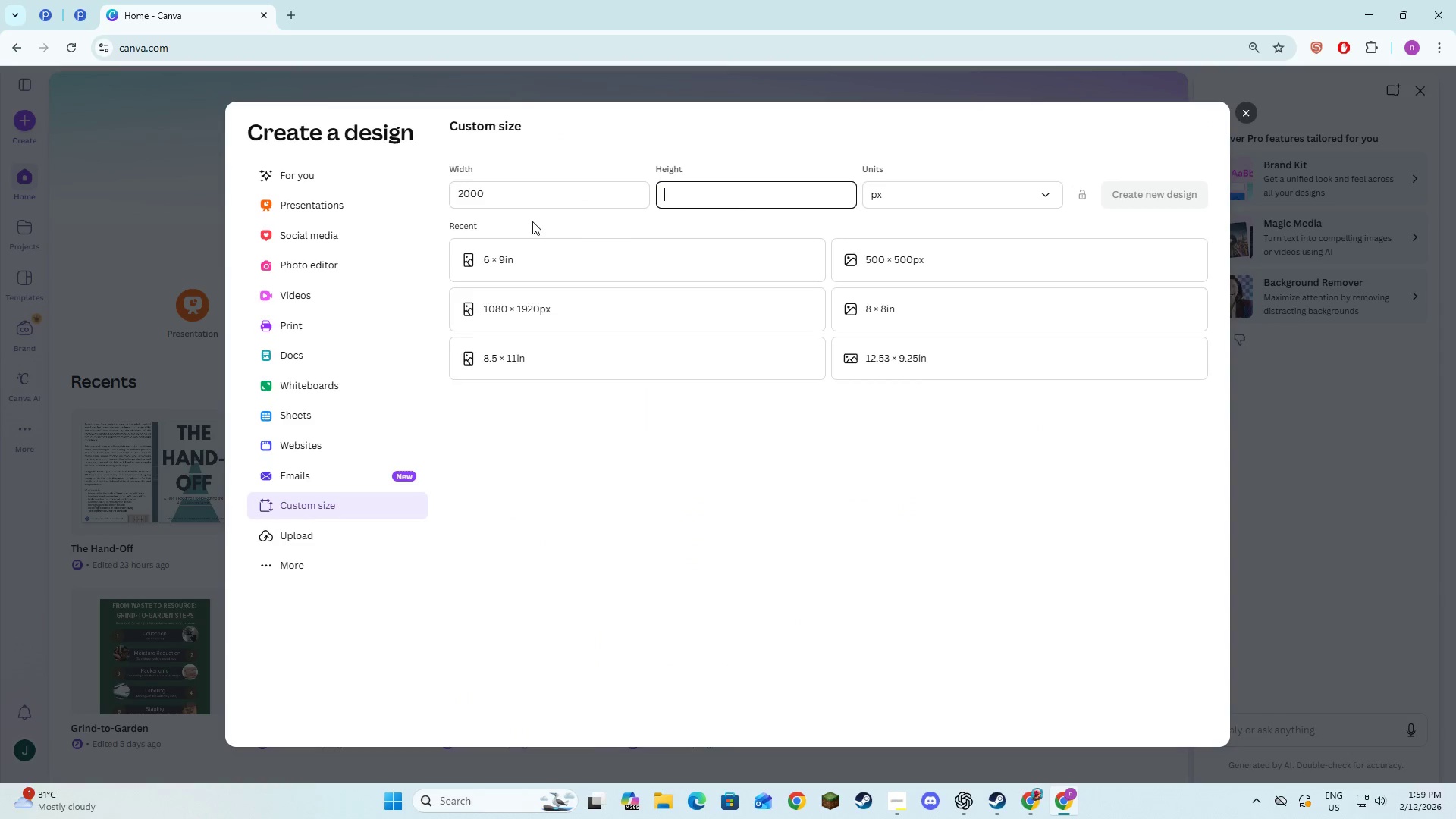 
key(Numpad2)
 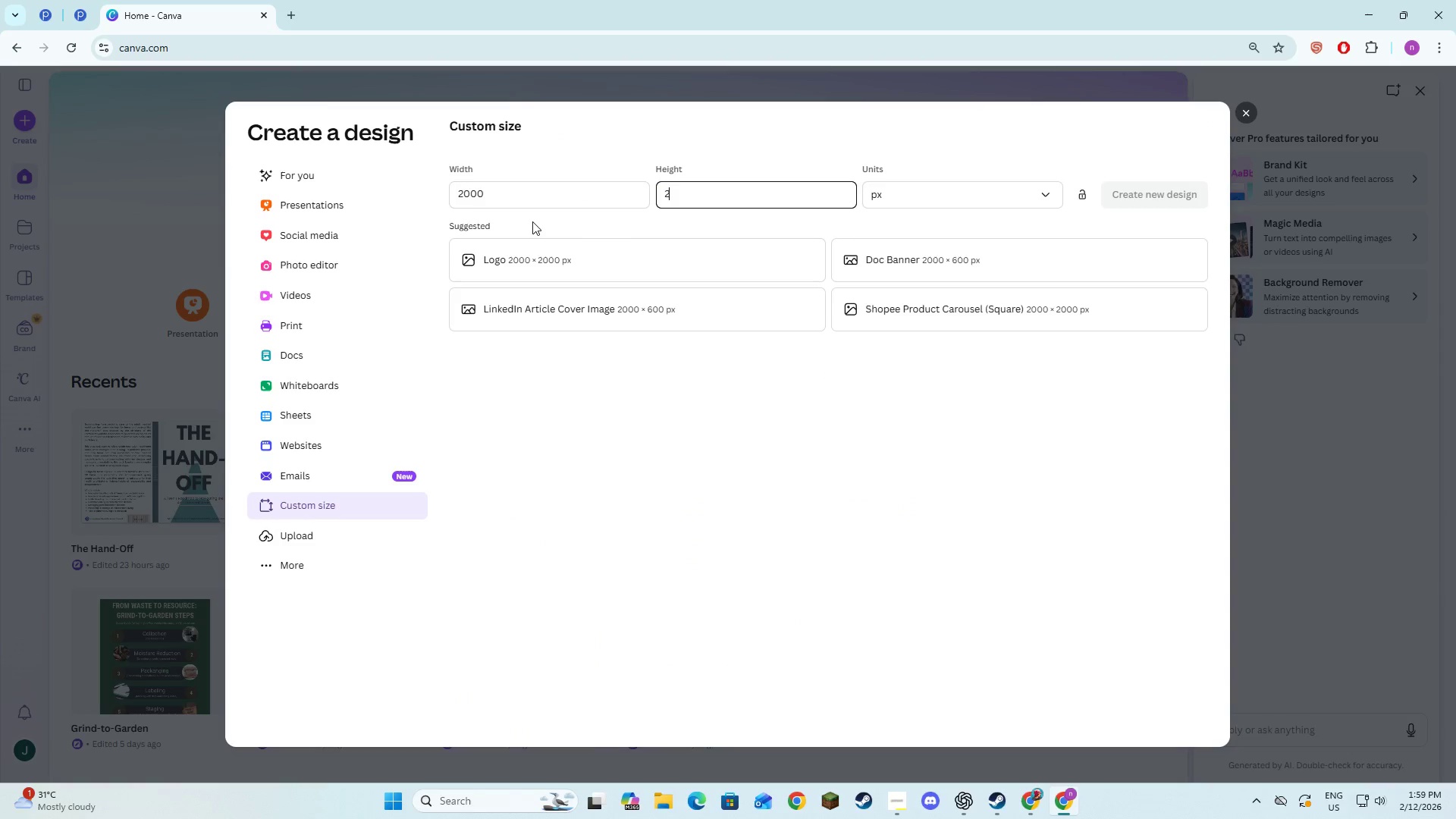 
key(Numpad0)
 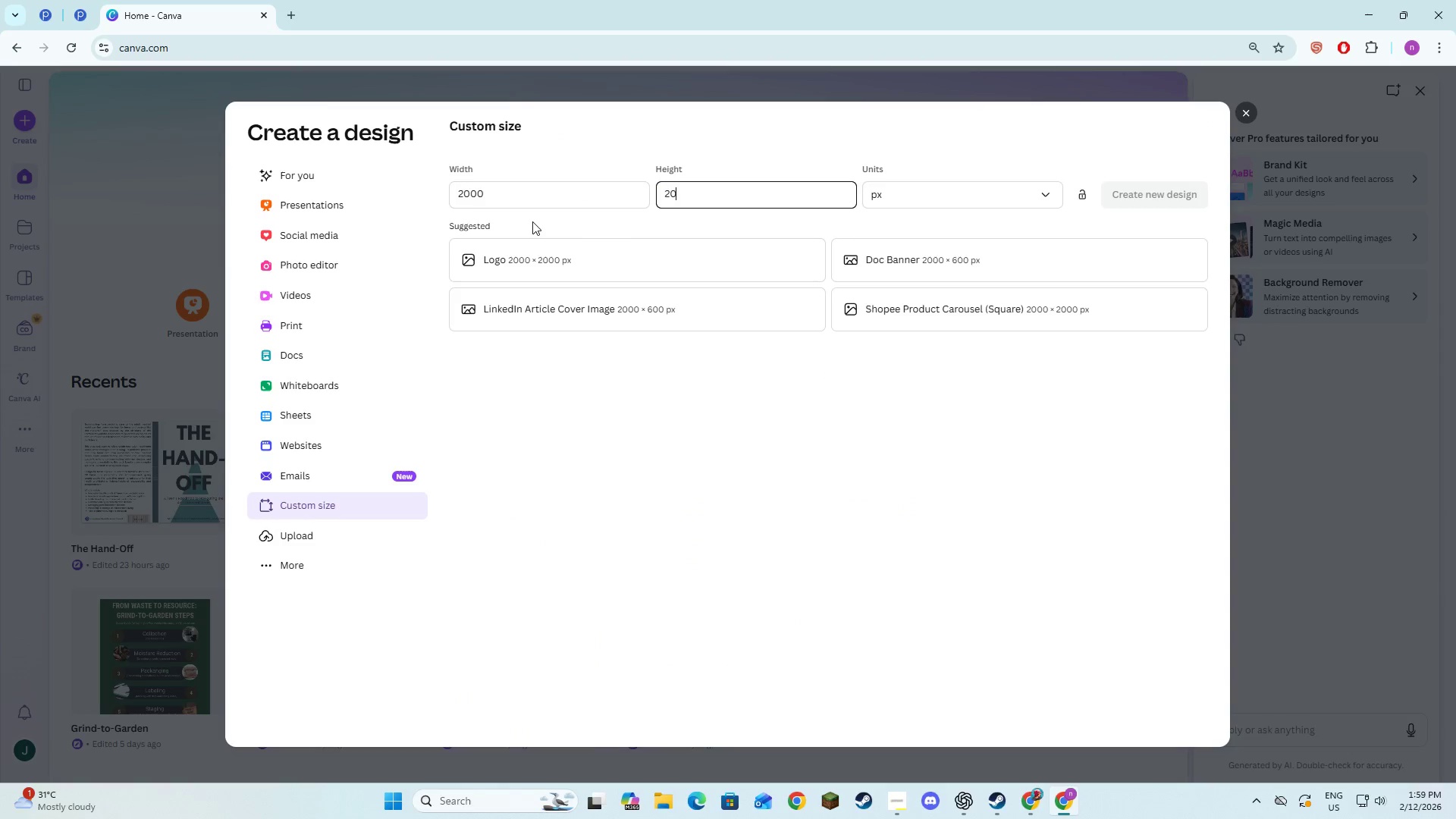 
key(Numpad0)
 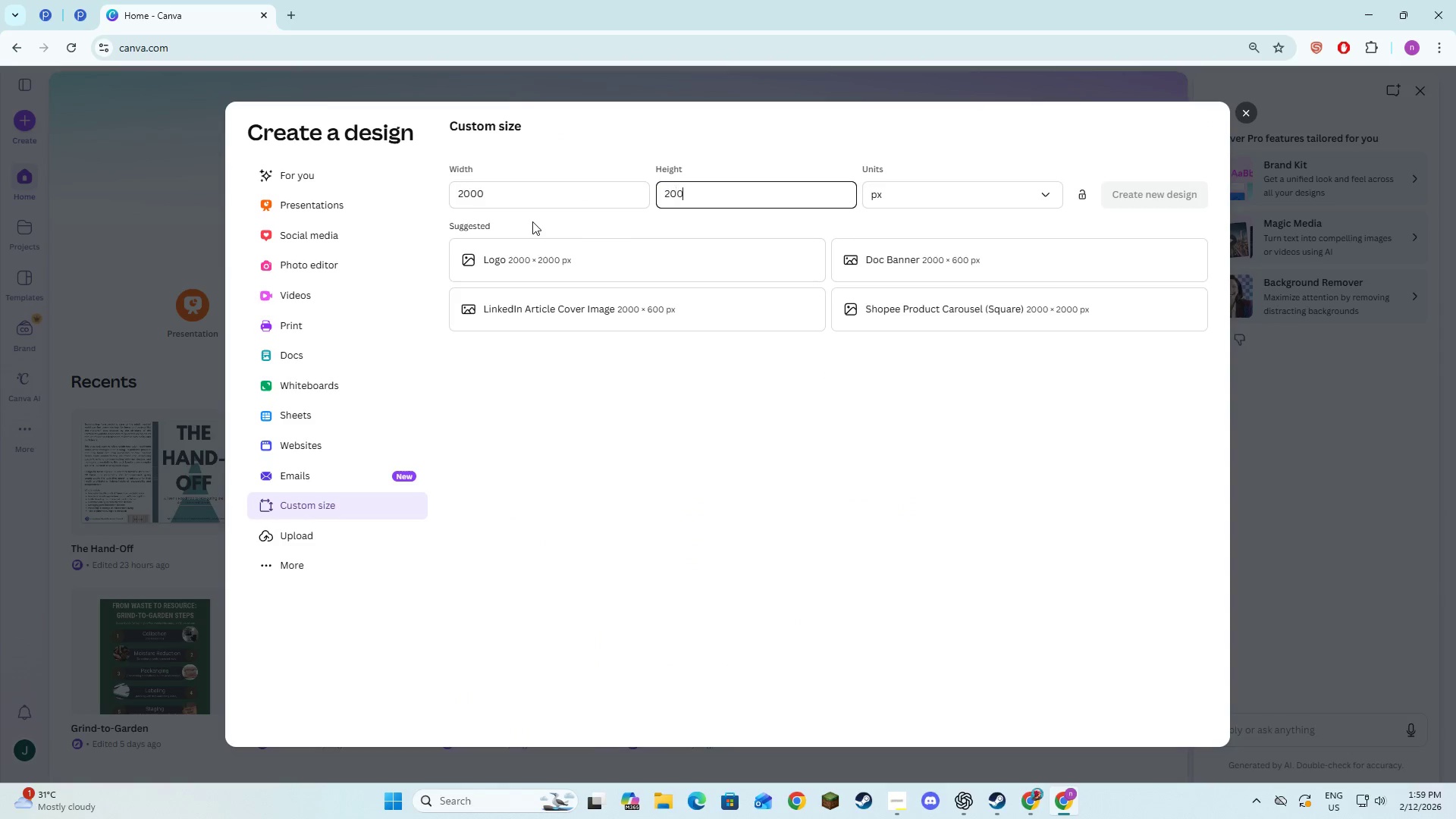 
key(Numpad0)
 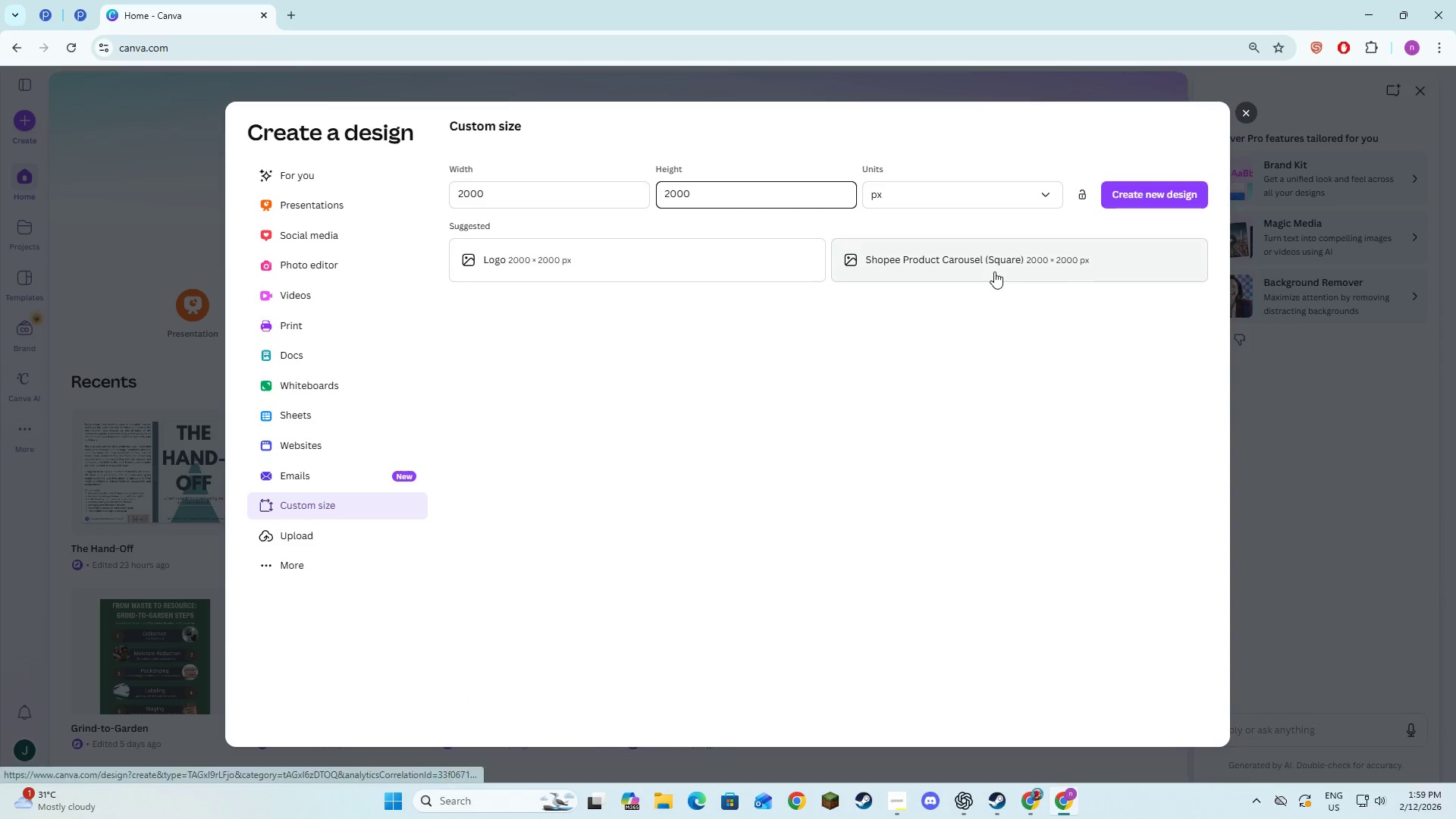 
key(NumpadEnter)
 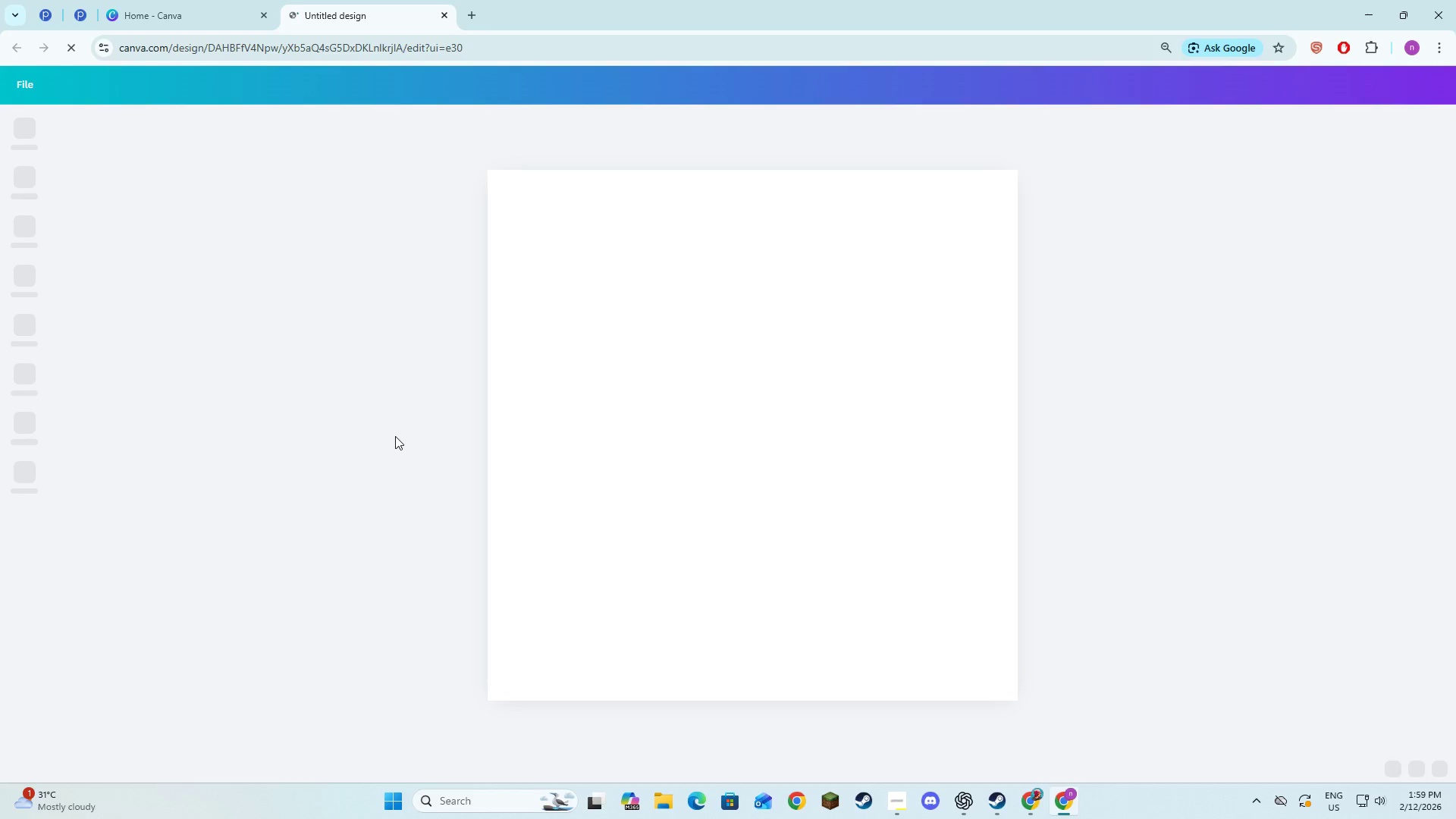 
left_click([1307, 584])
 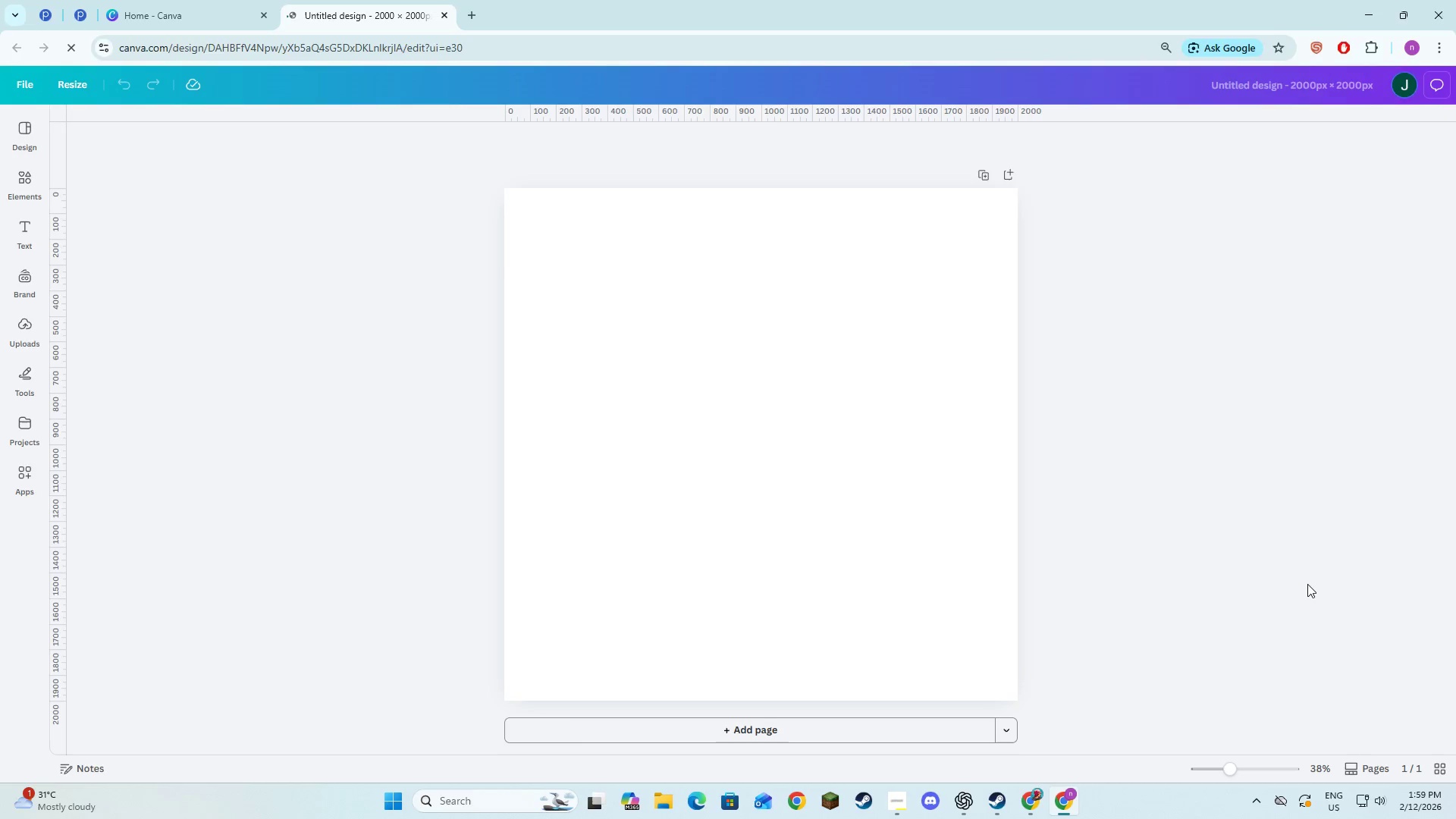 
key(Alt+AltLeft)
 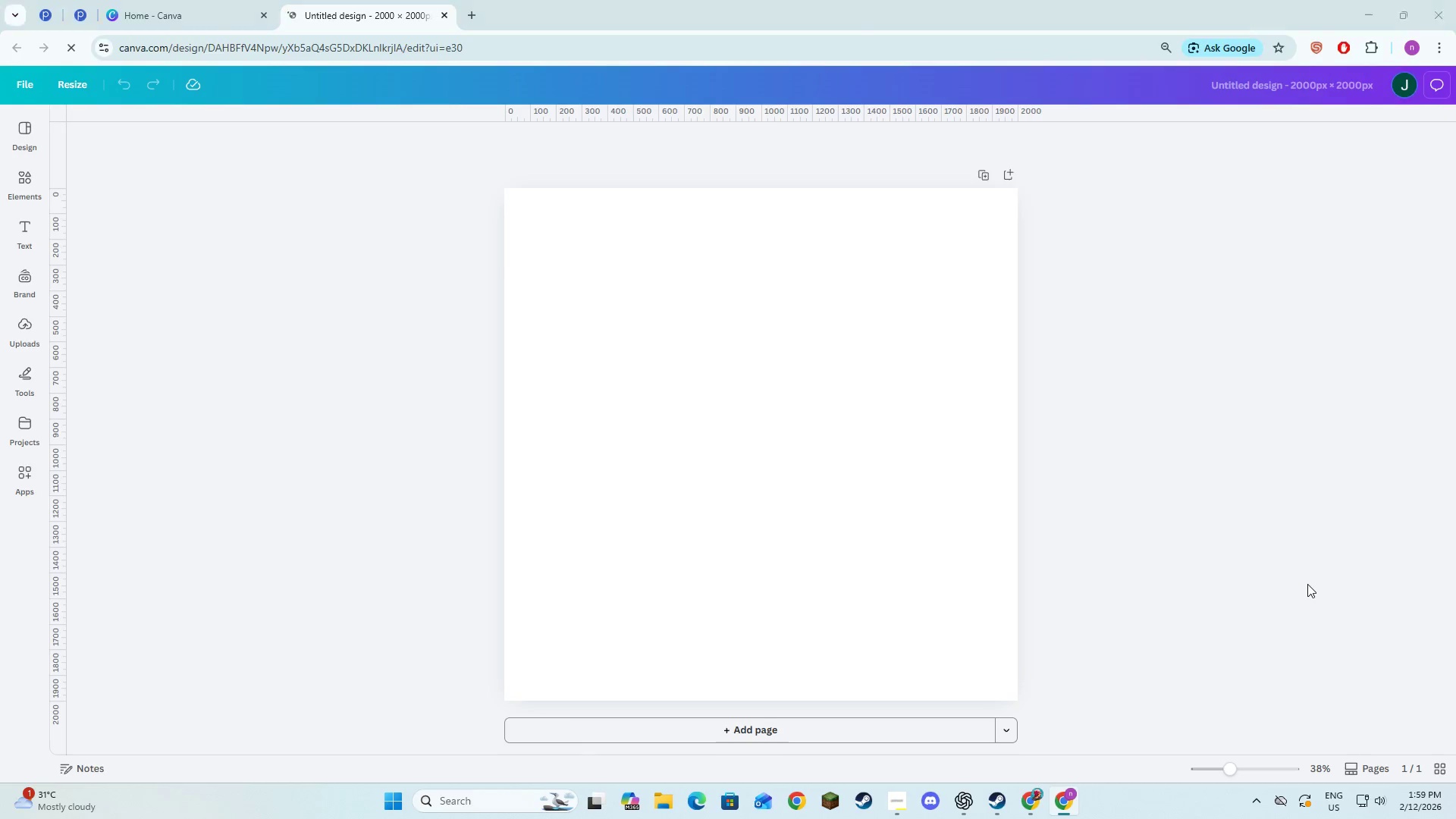 
key(Alt+Tab)
 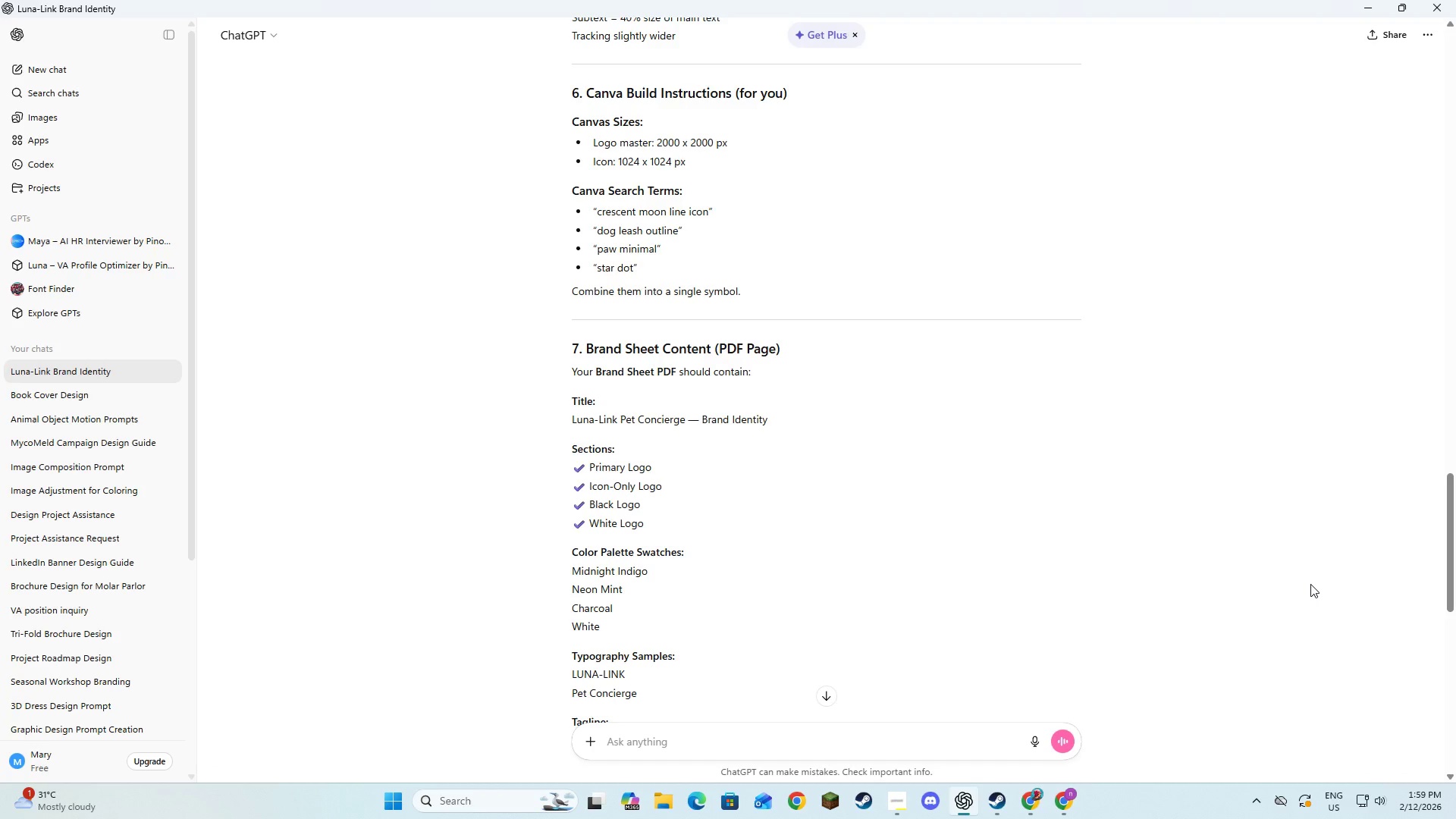 
scroll: coordinate [1316, 587], scroll_direction: up, amount: 26.0
 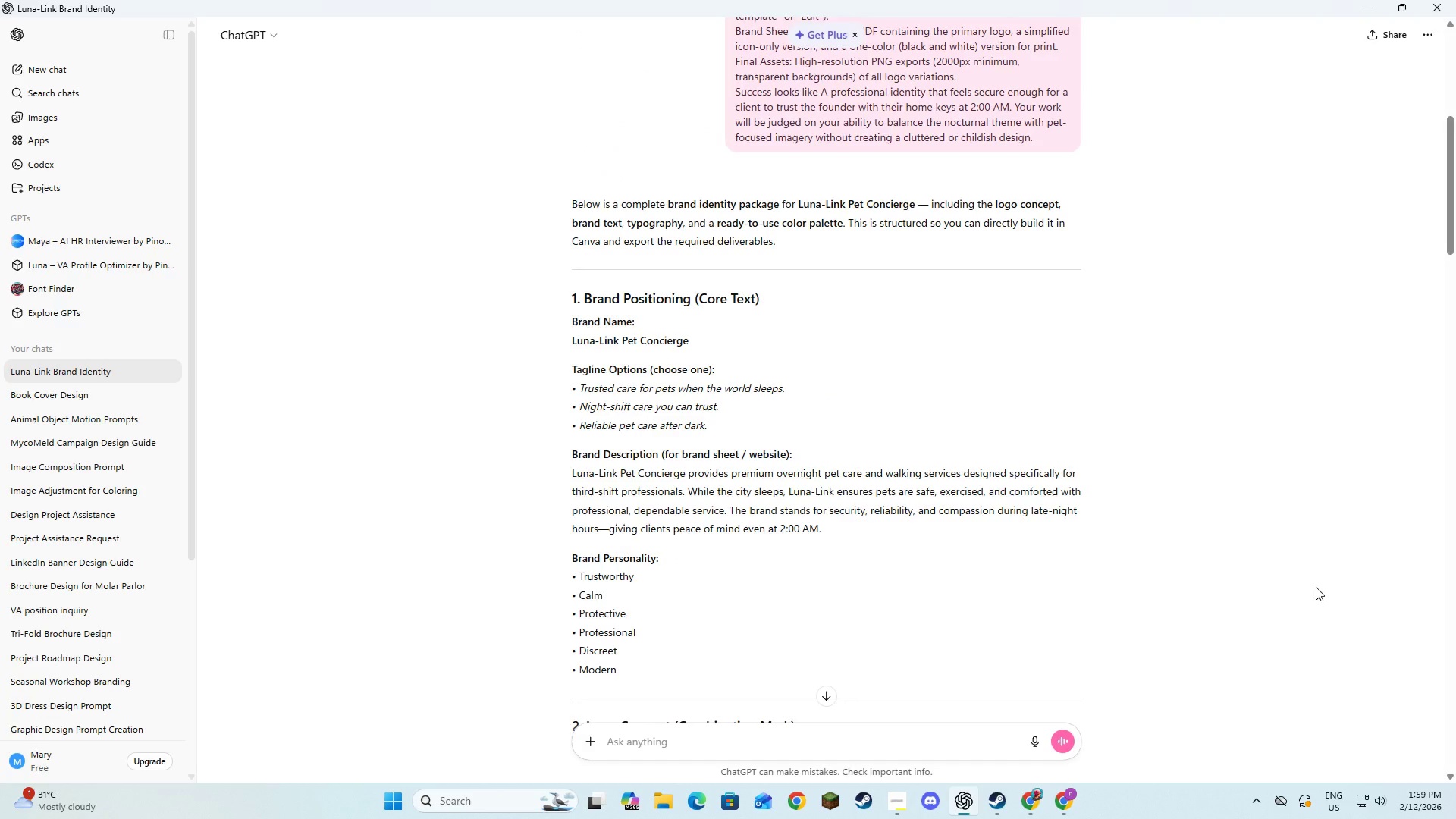 
scroll: coordinate [1316, 587], scroll_direction: down, amount: 4.0
 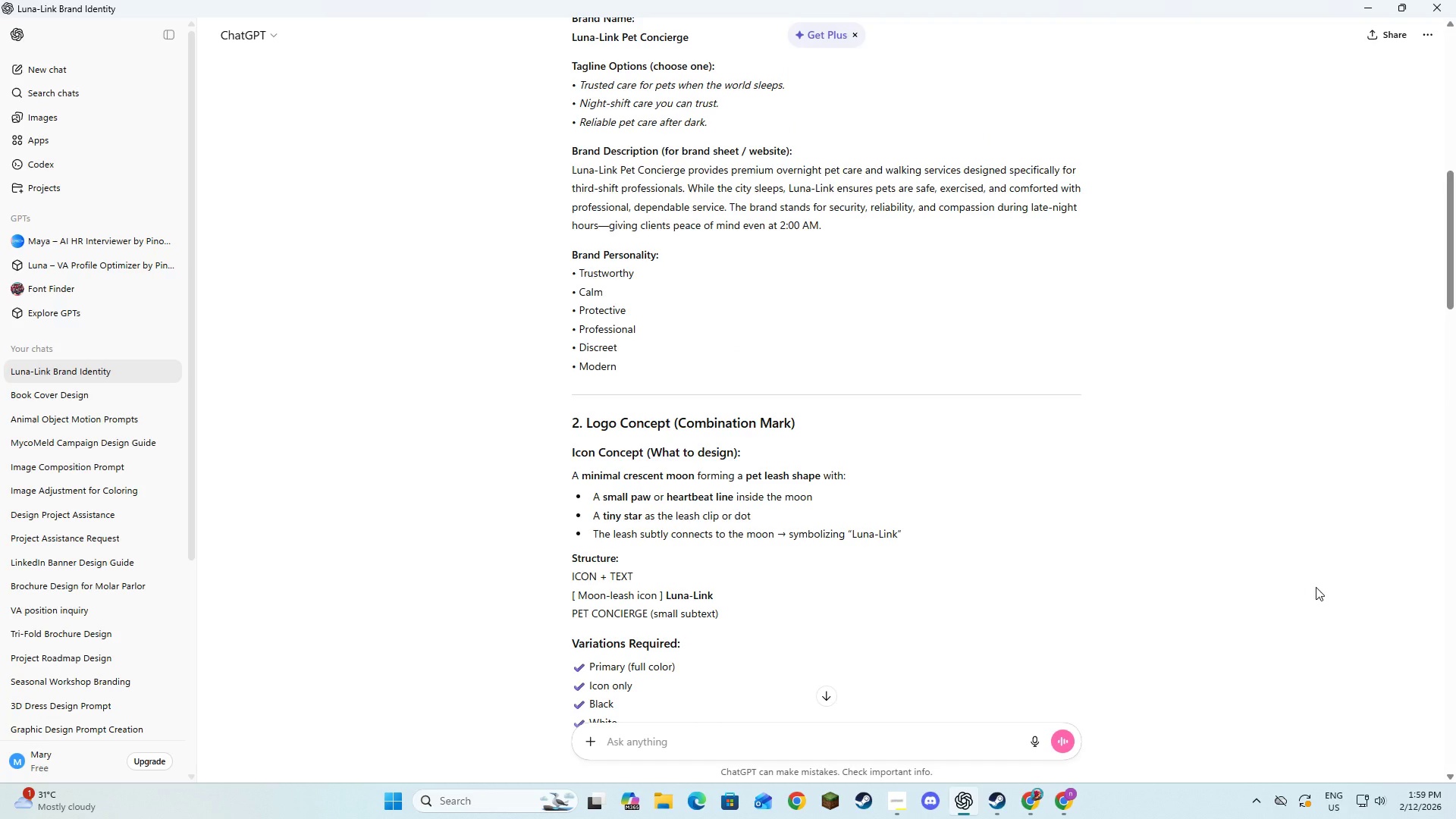 
wait(9.31)
 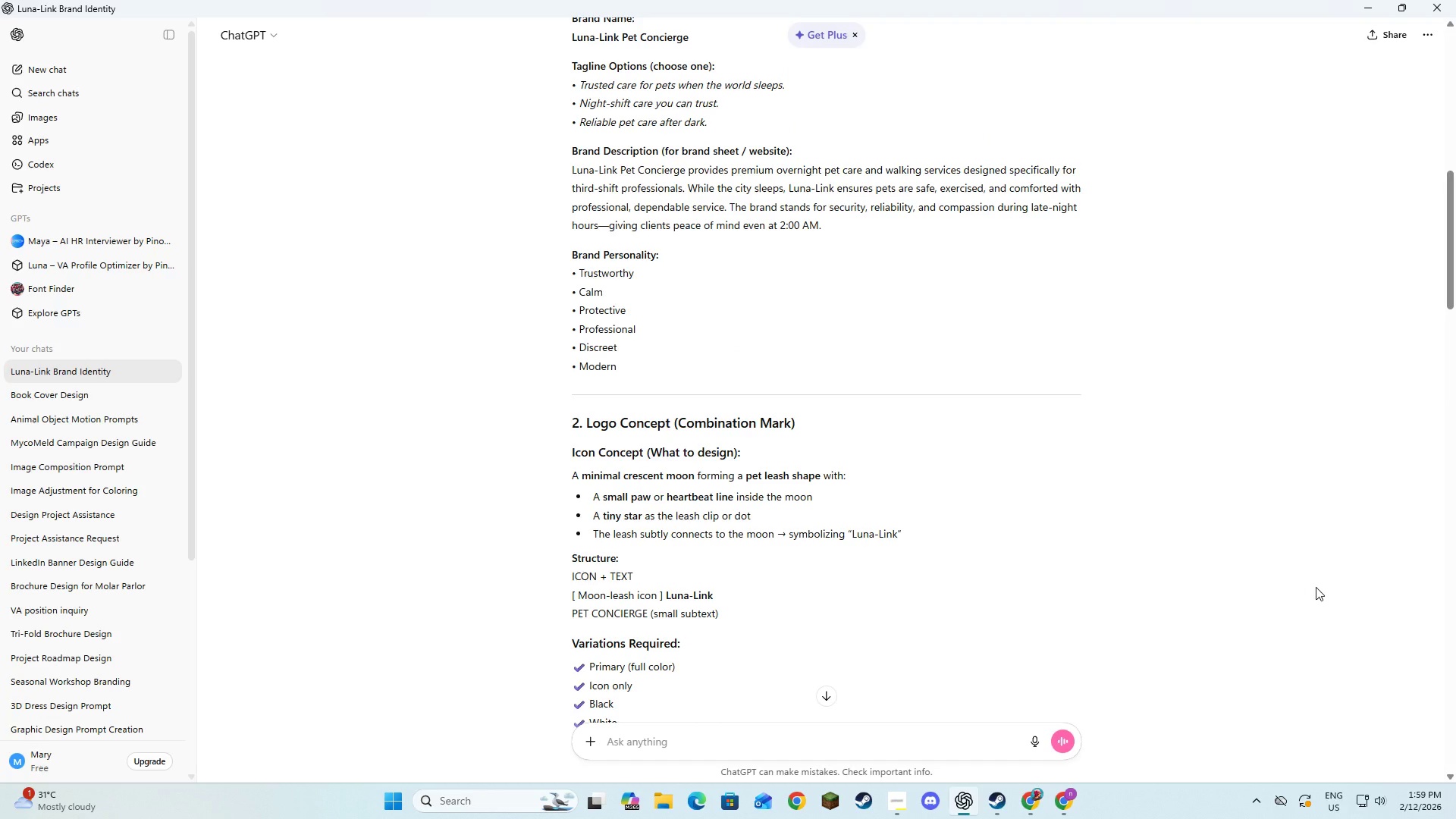 
left_click_drag(start_coordinate=[651, 510], to_coordinate=[672, 512])
 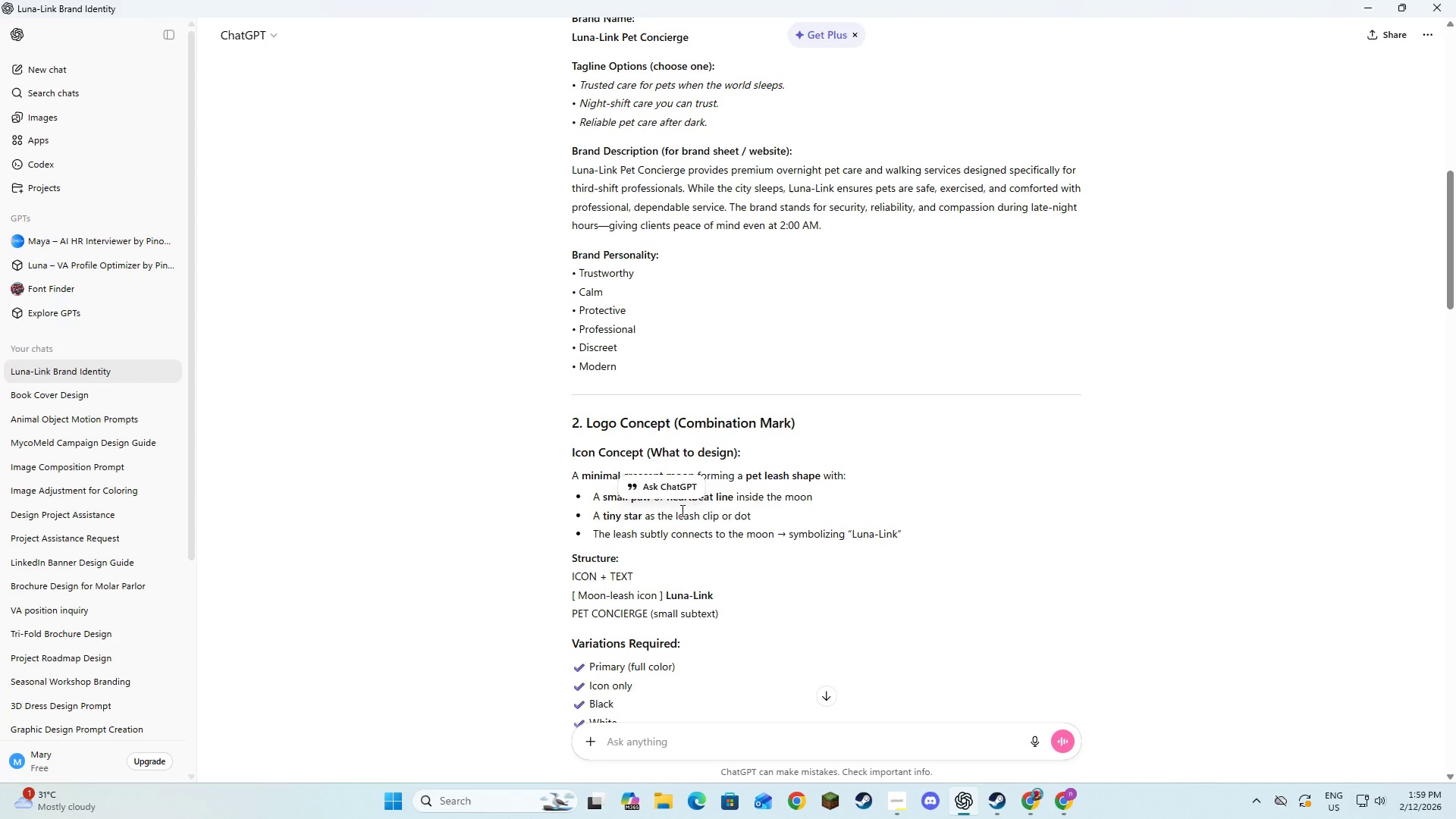 
left_click_drag(start_coordinate=[681, 510], to_coordinate=[688, 510])
 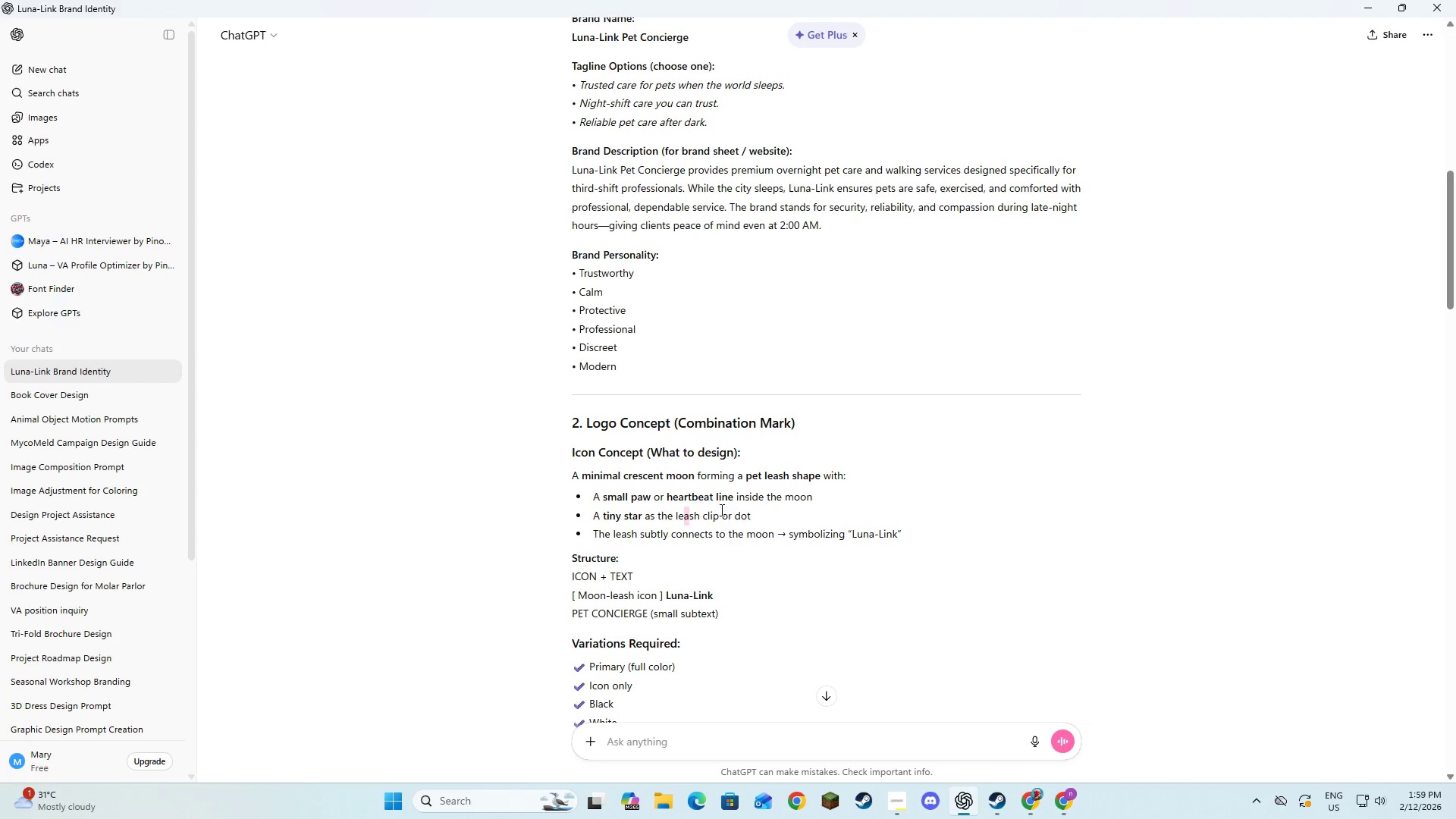 
left_click([720, 510])
 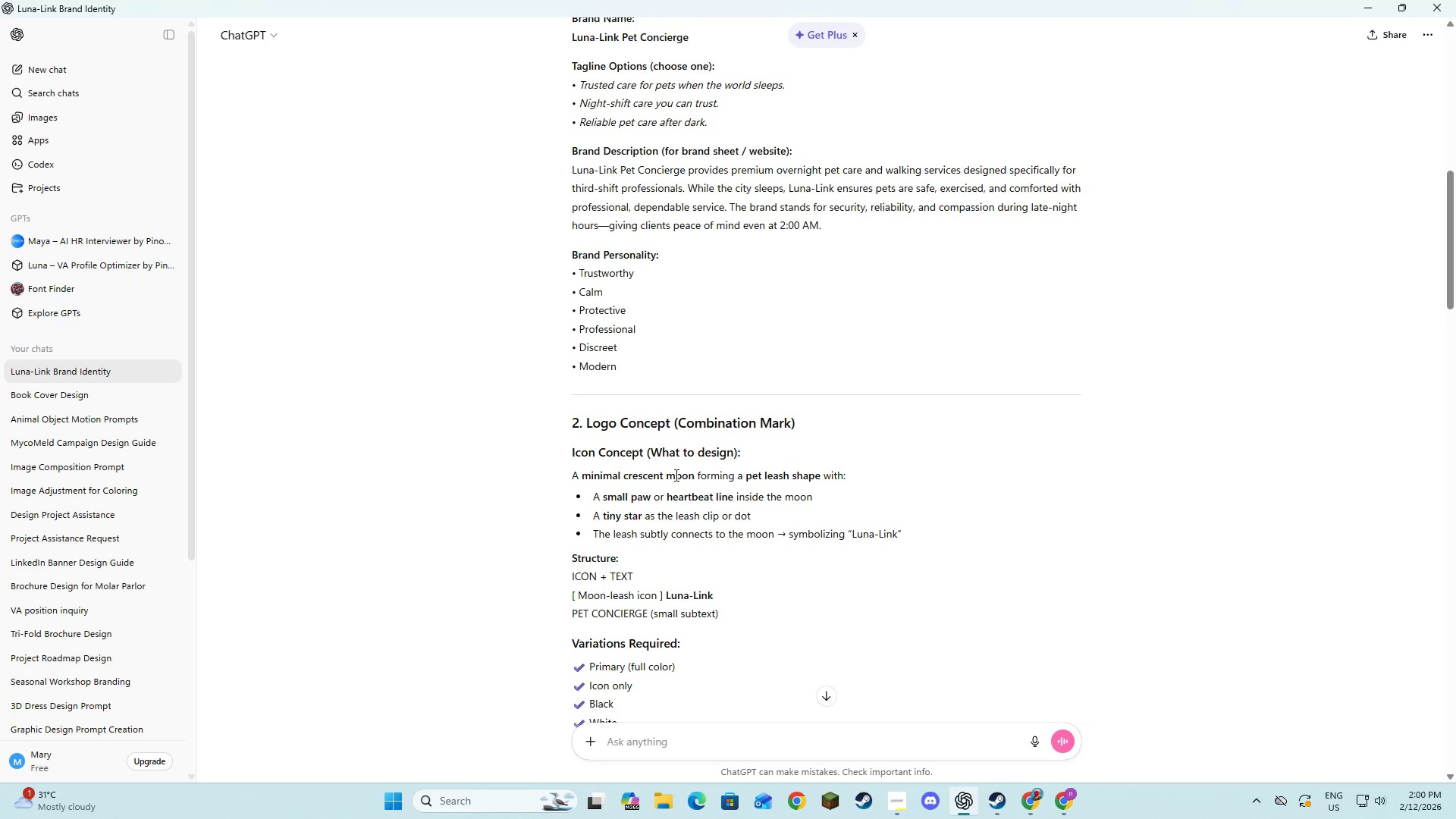 
left_click_drag(start_coordinate=[670, 475], to_coordinate=[710, 486])
 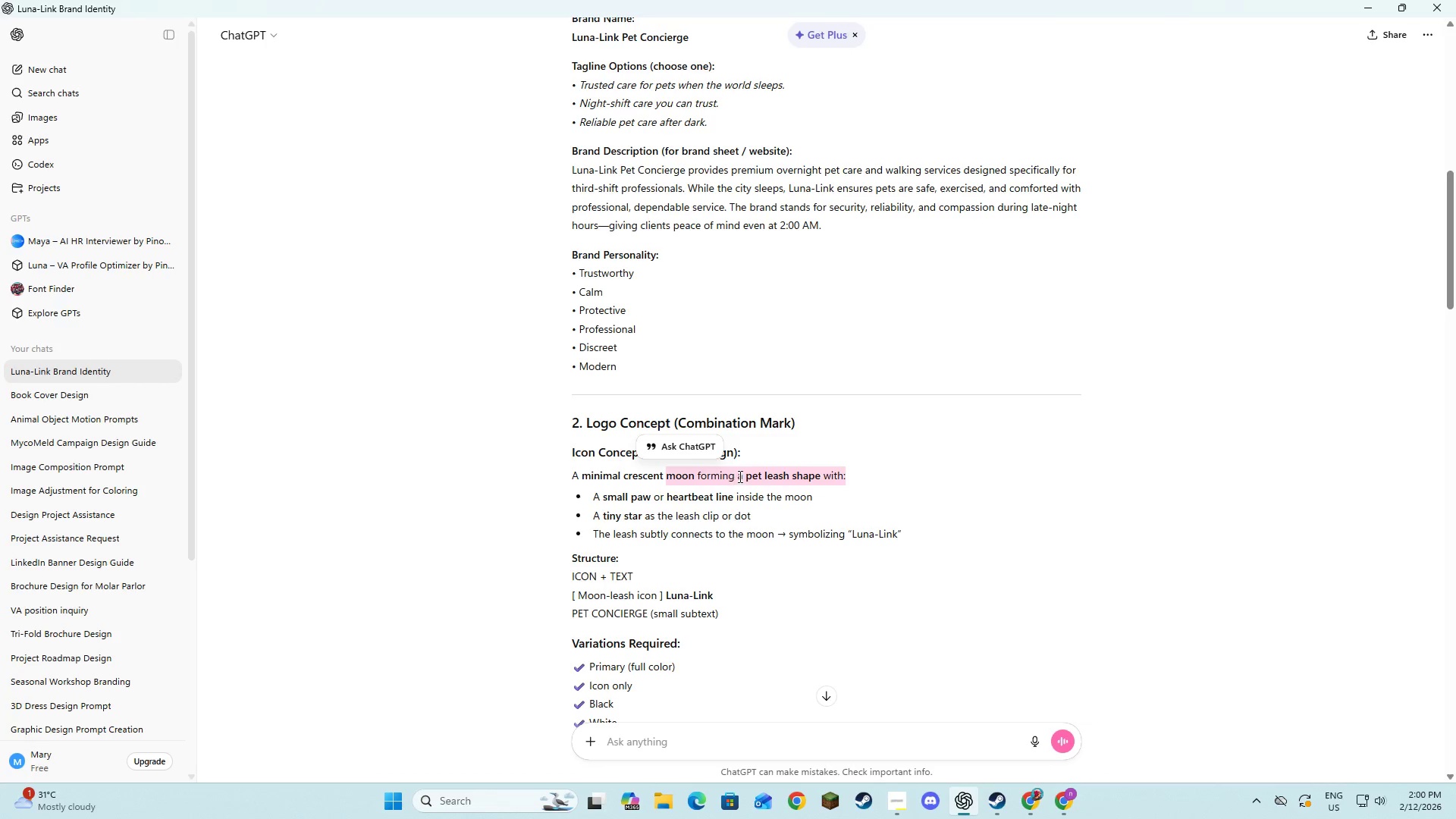 
left_click([739, 476])
 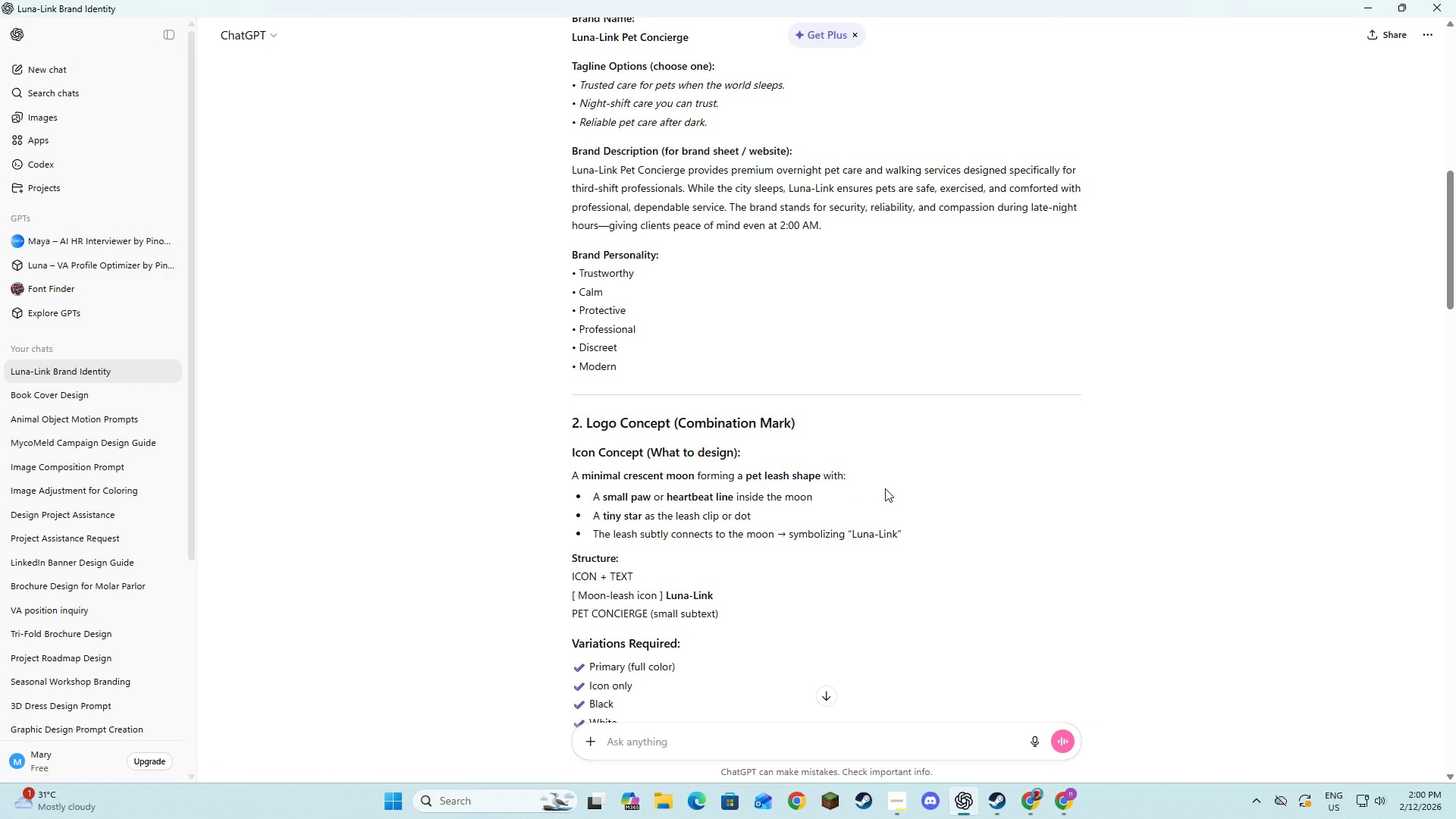 
left_click([891, 488])
 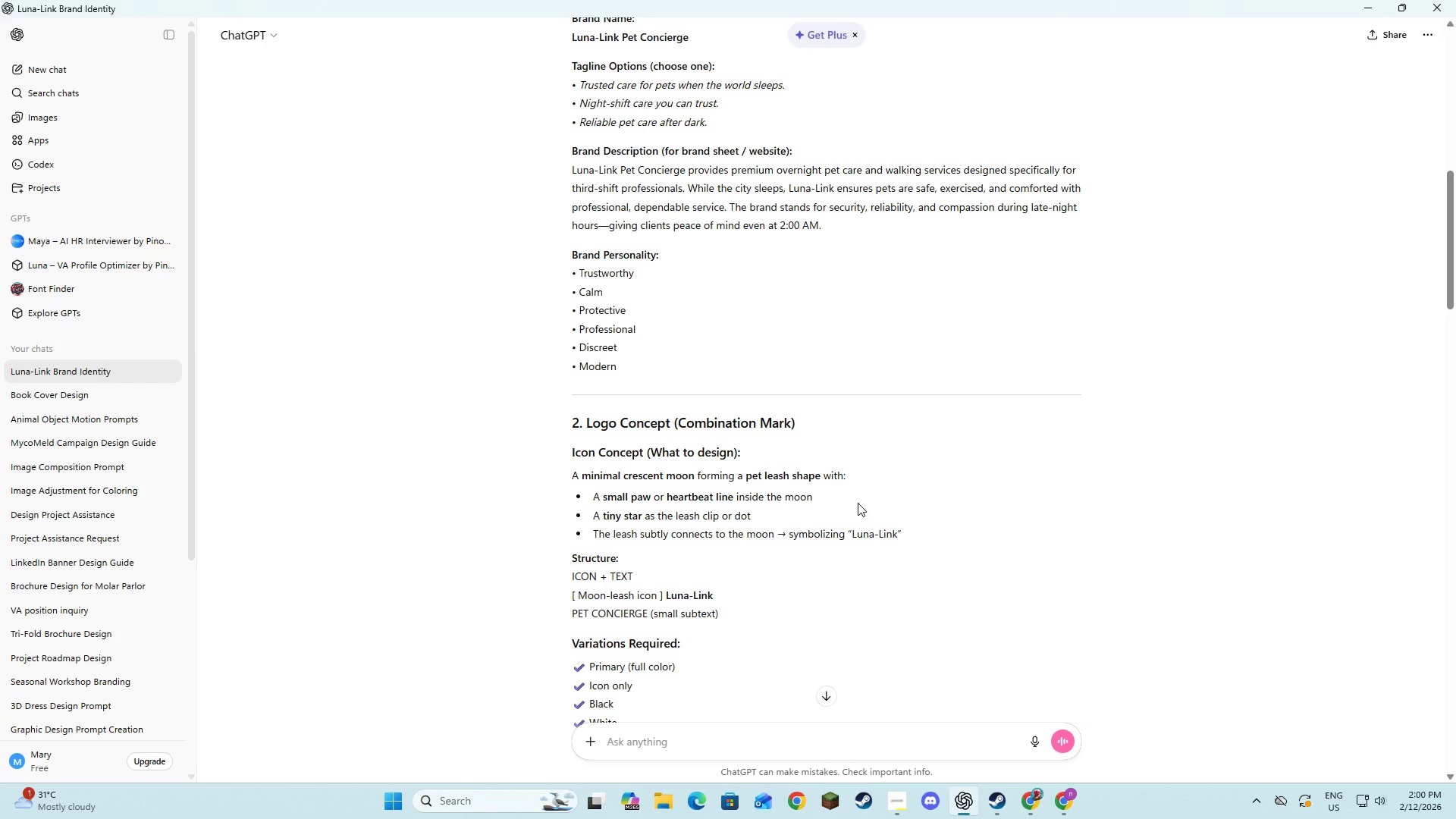 
key(Alt+AltLeft)
 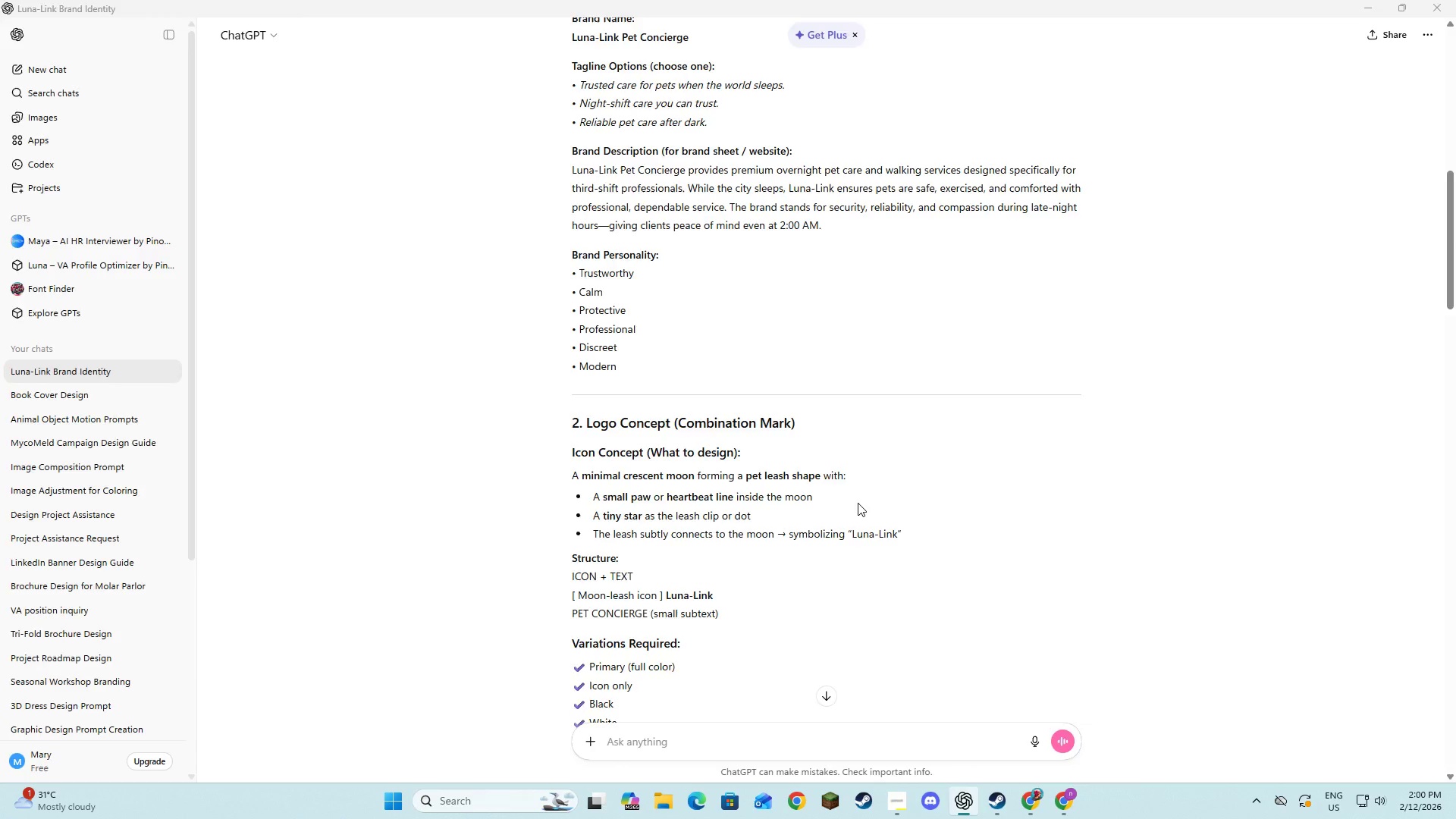 
key(Alt+Tab)
 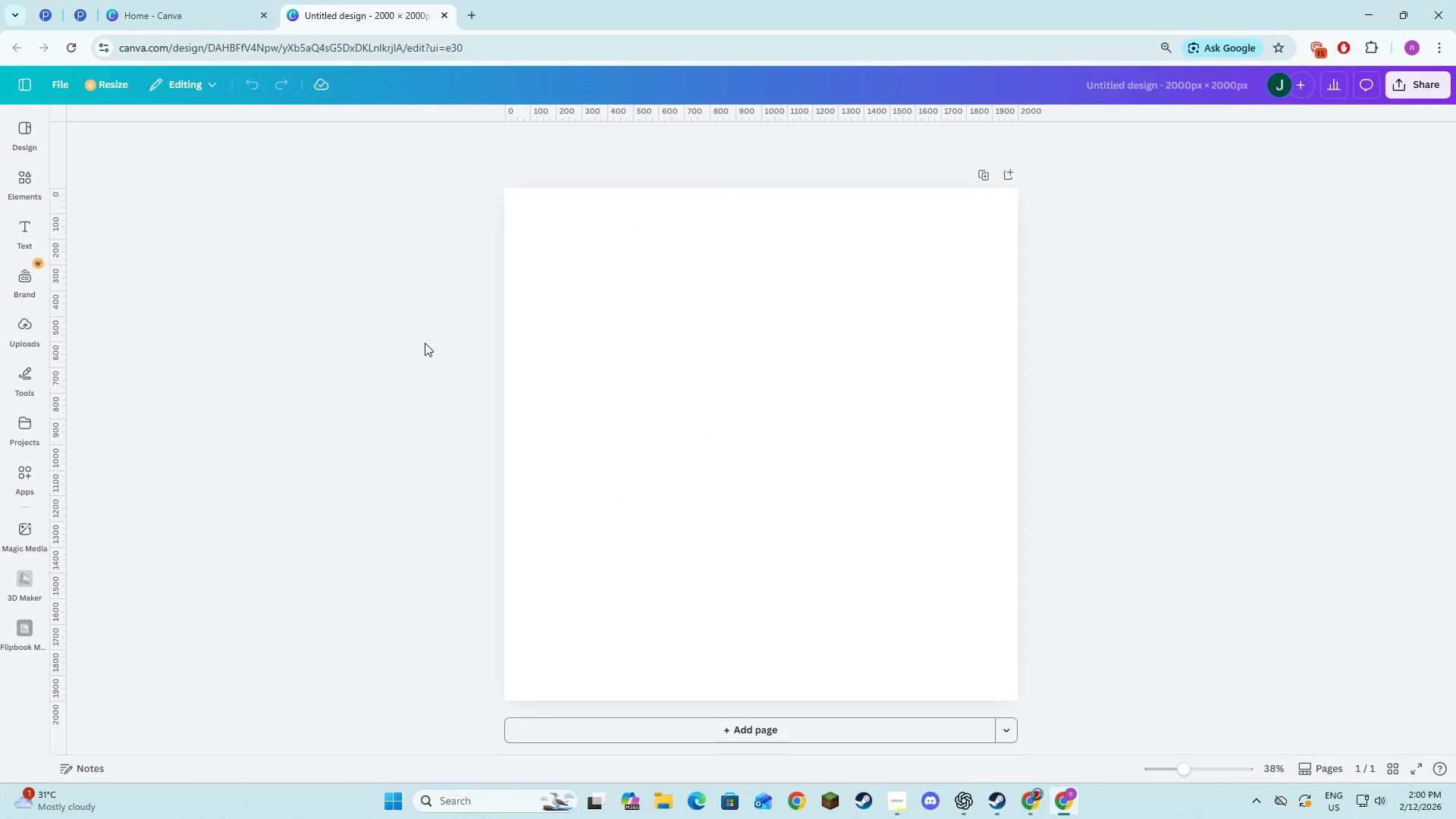 
left_click([423, 344])
 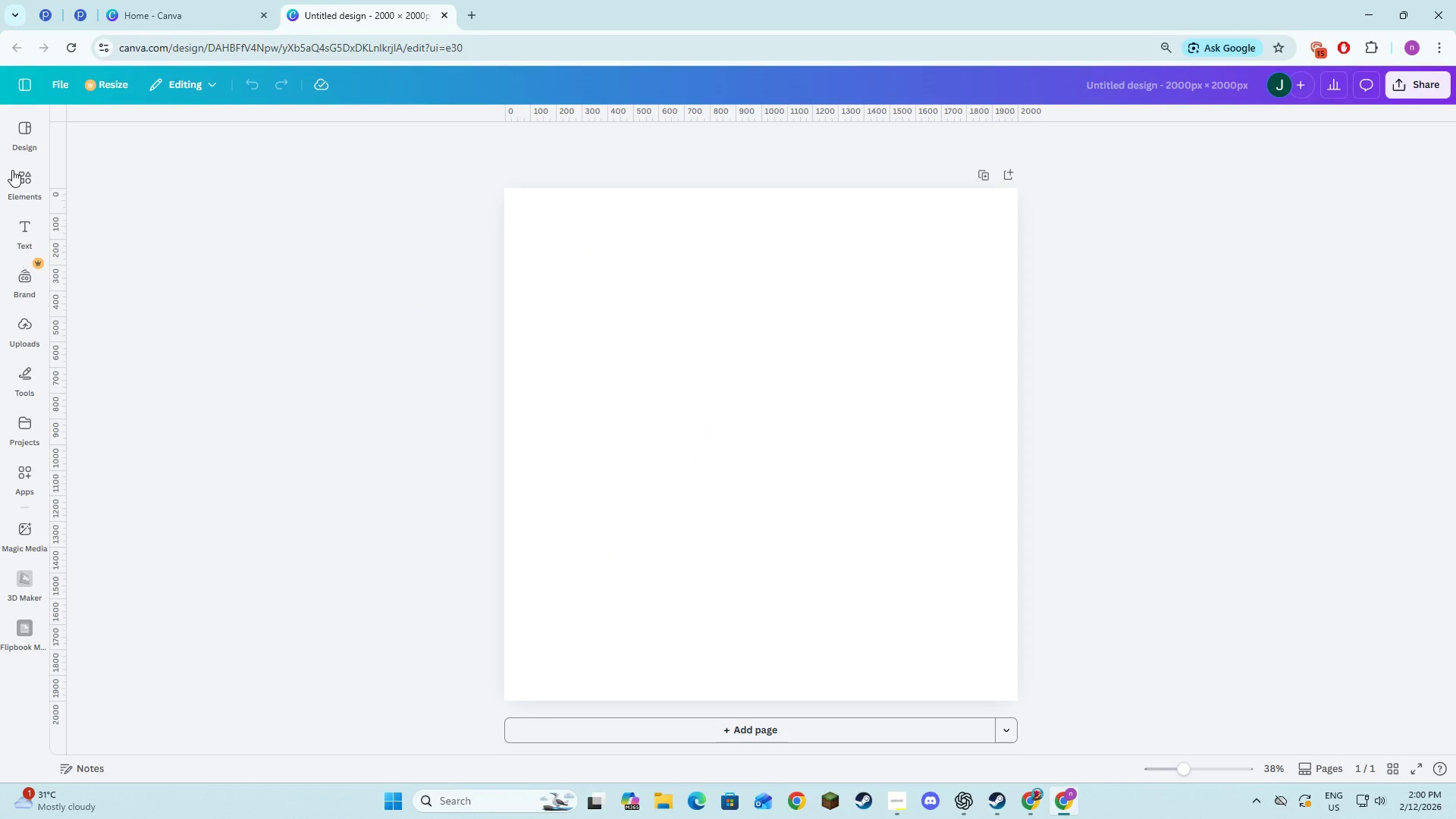 
left_click([12, 170])
 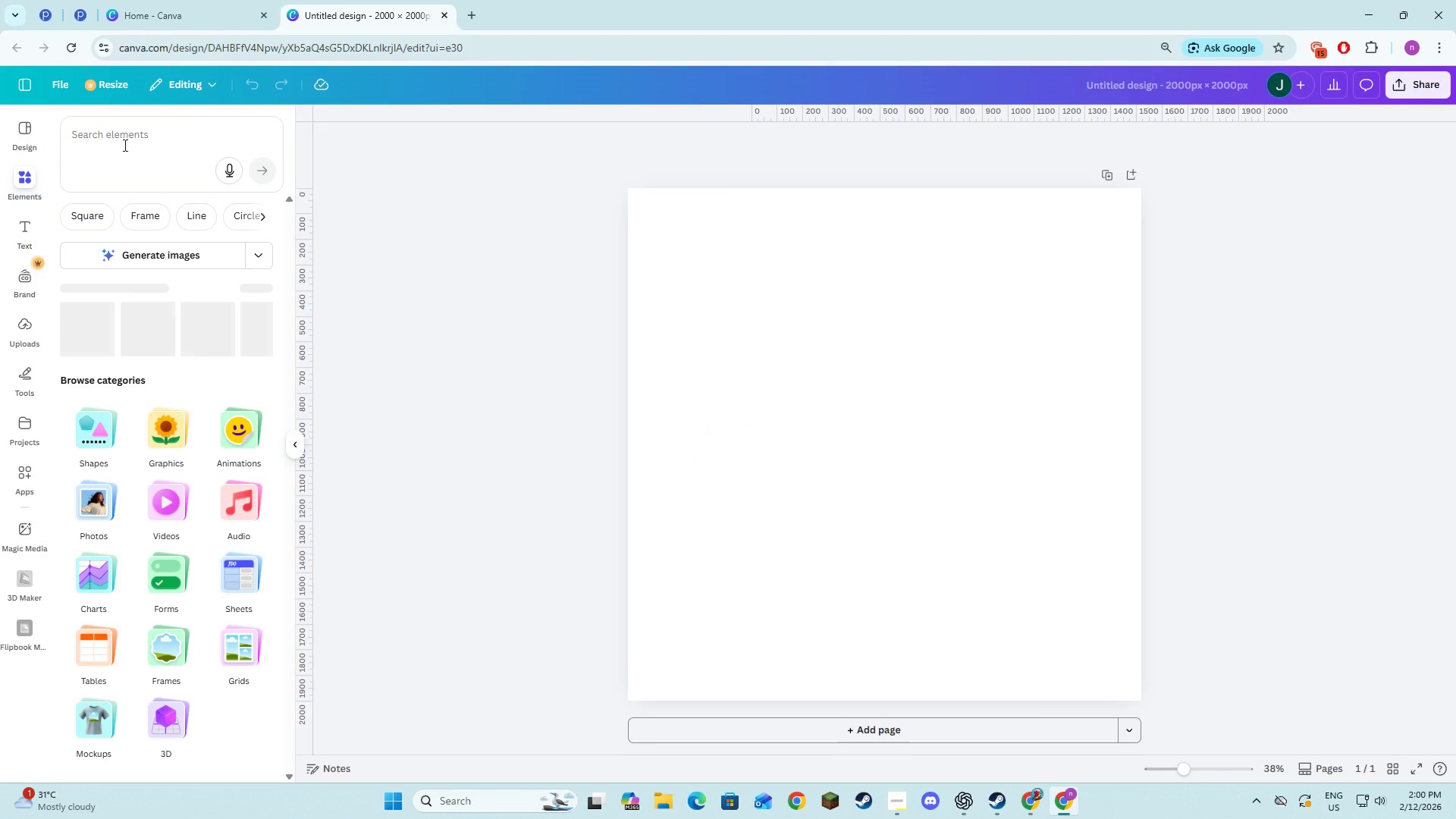 
left_click([124, 145])
 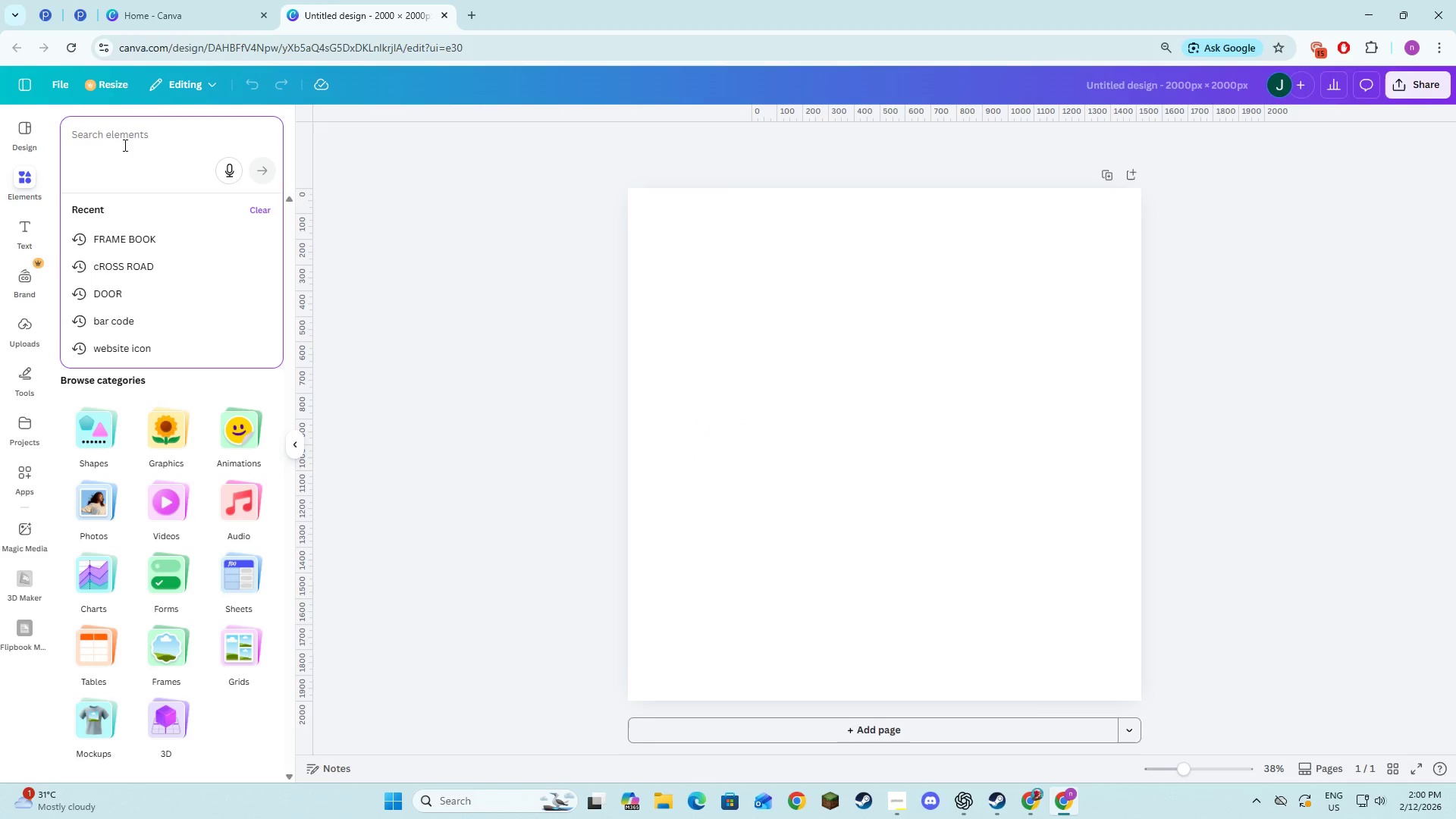 
type(LEa)
key(Backspace)
key(Backspace)
key(Backspace)
key(Backspace)
type(LEASH)
 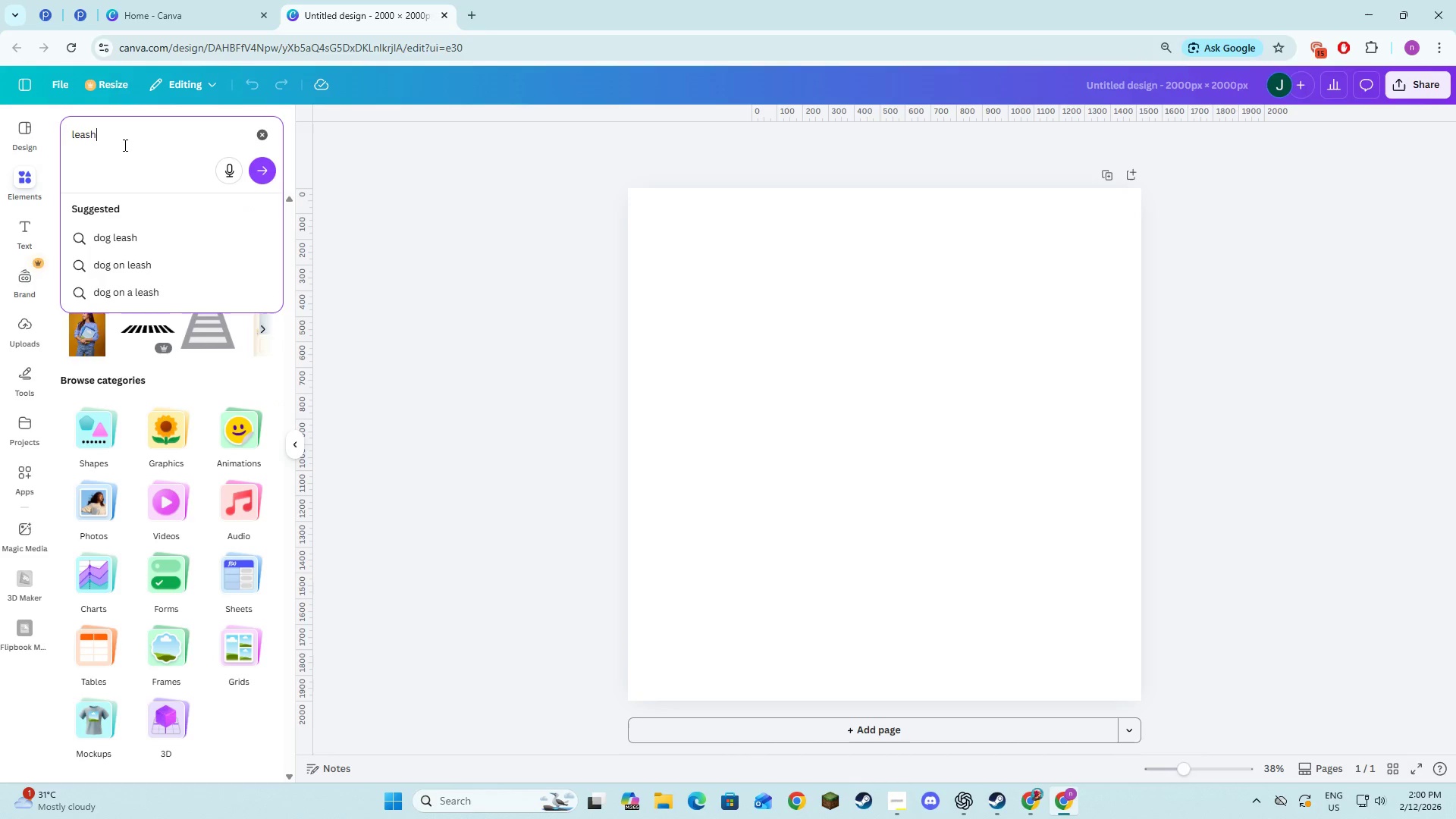 
key(ArrowDown)
 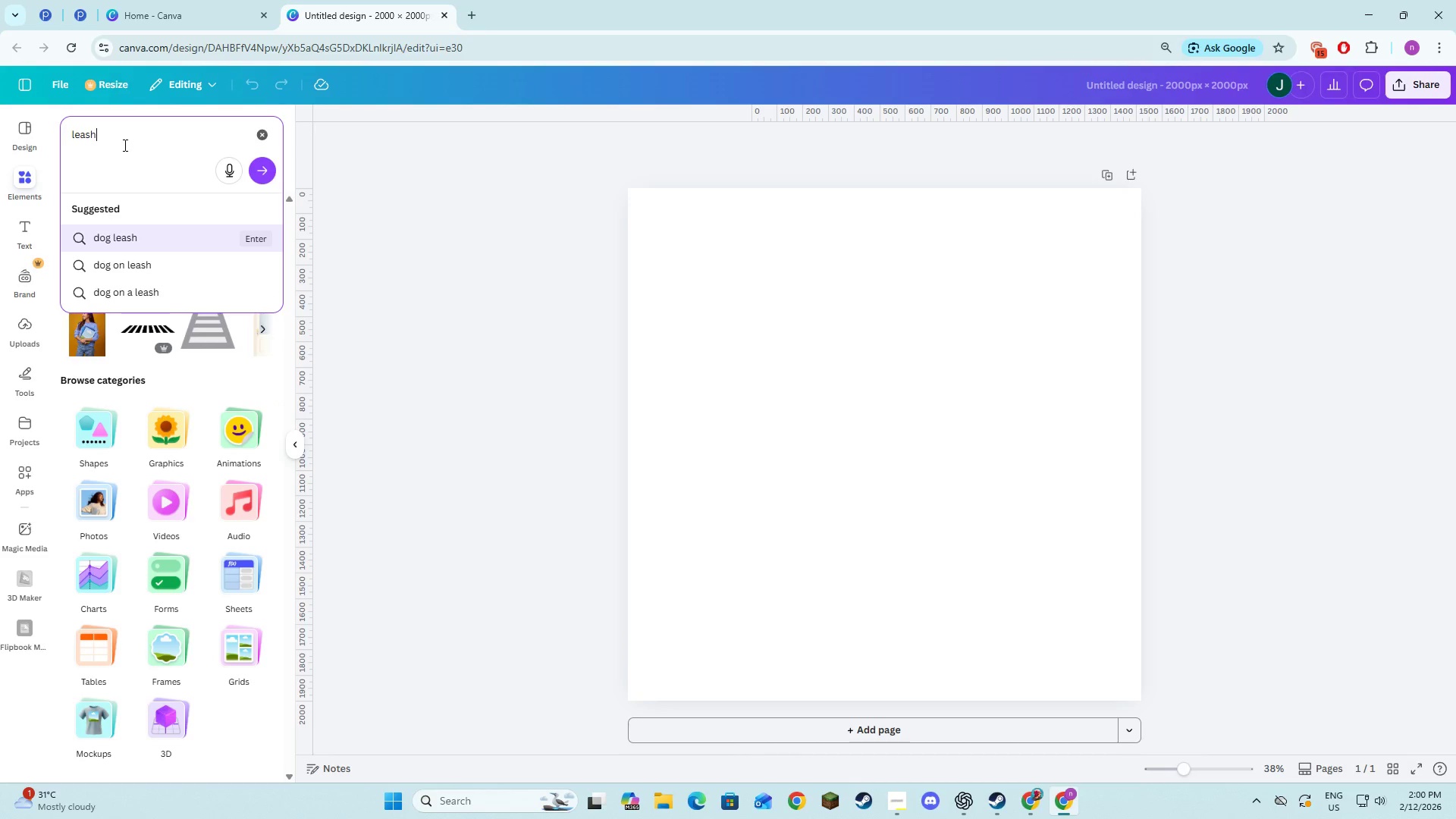 
key(Enter)
 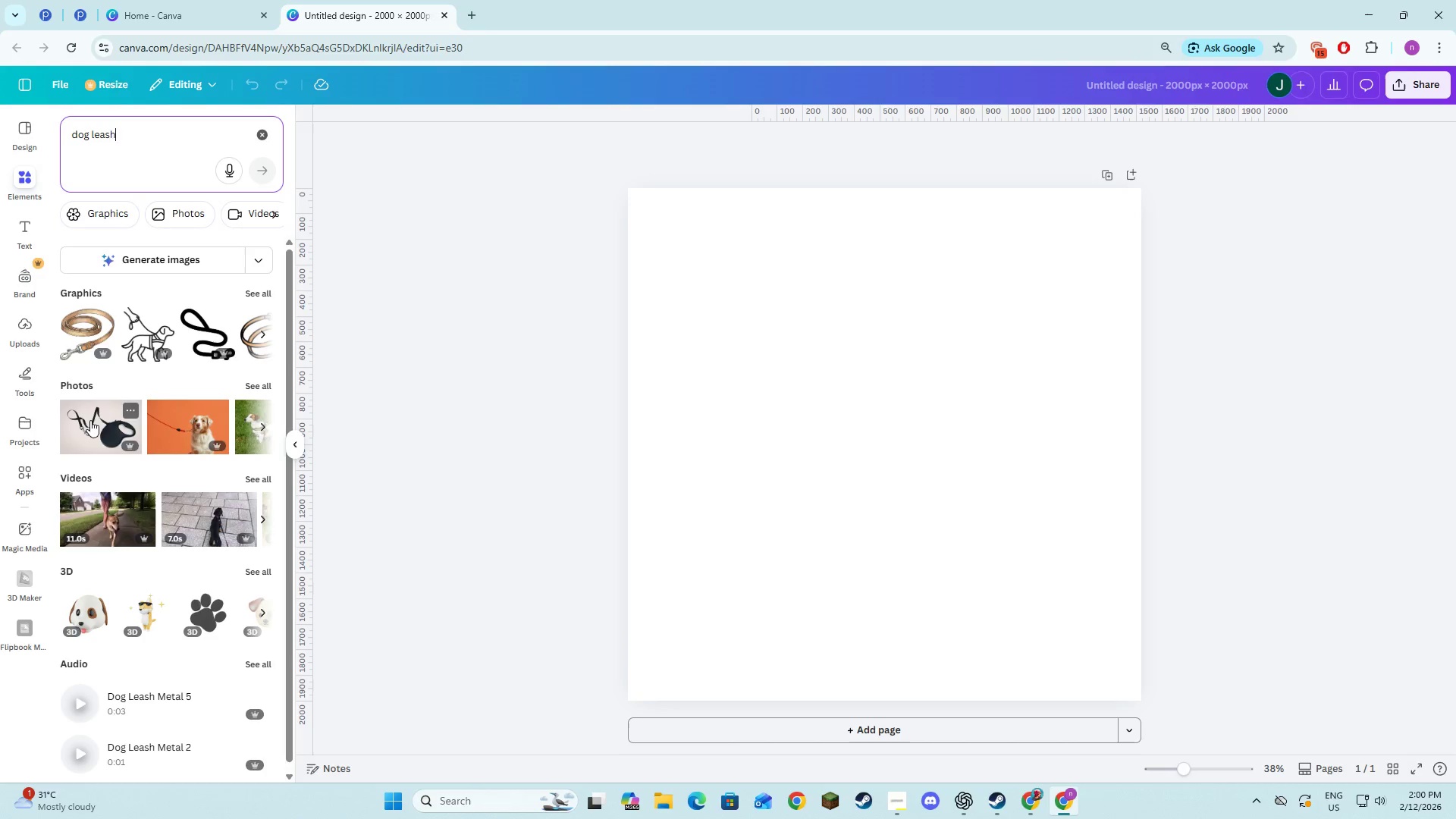 
wait(6.31)
 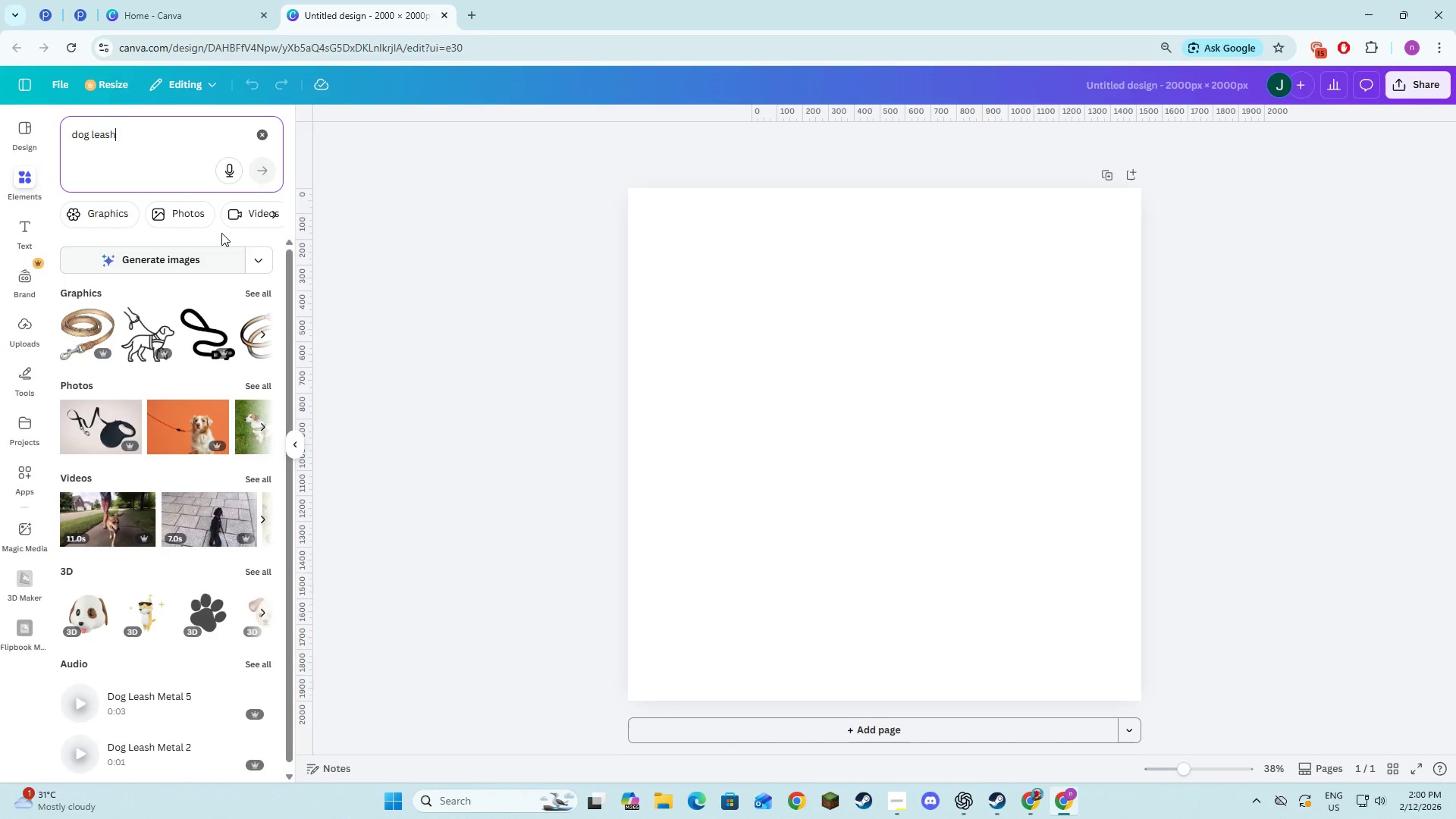 
left_click([248, 296])
 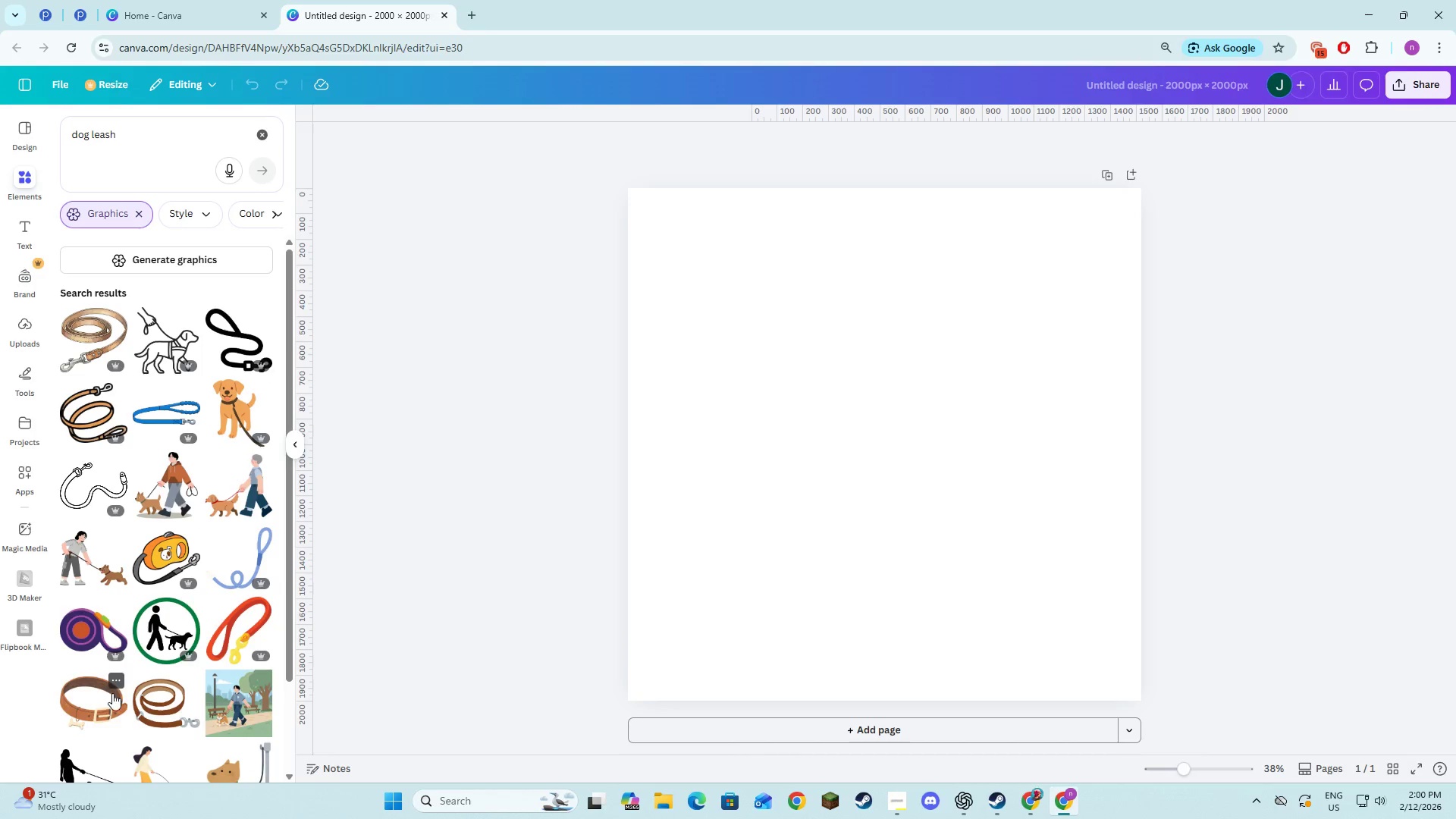 
wait(6.52)
 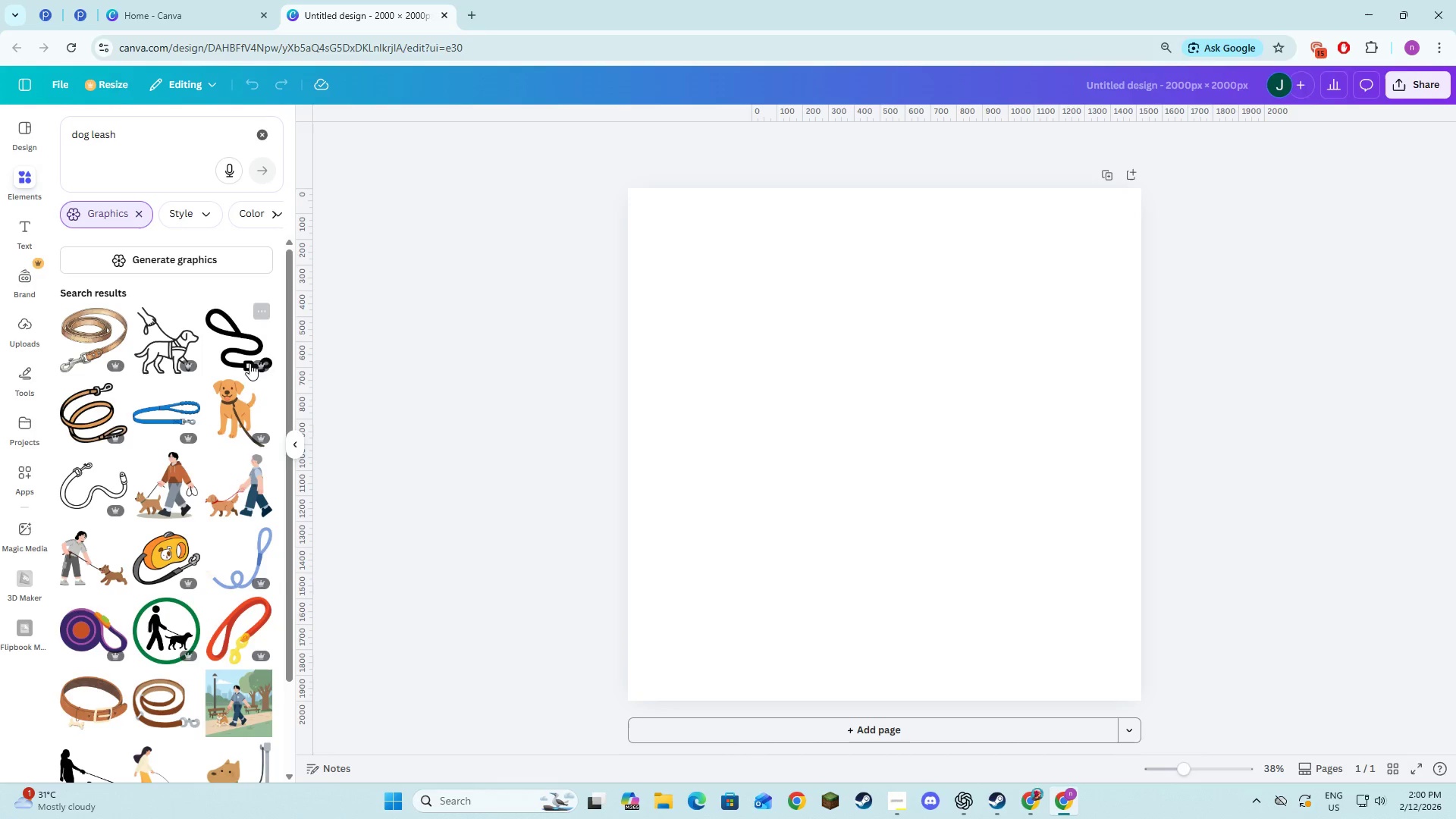 
left_click([88, 704])
 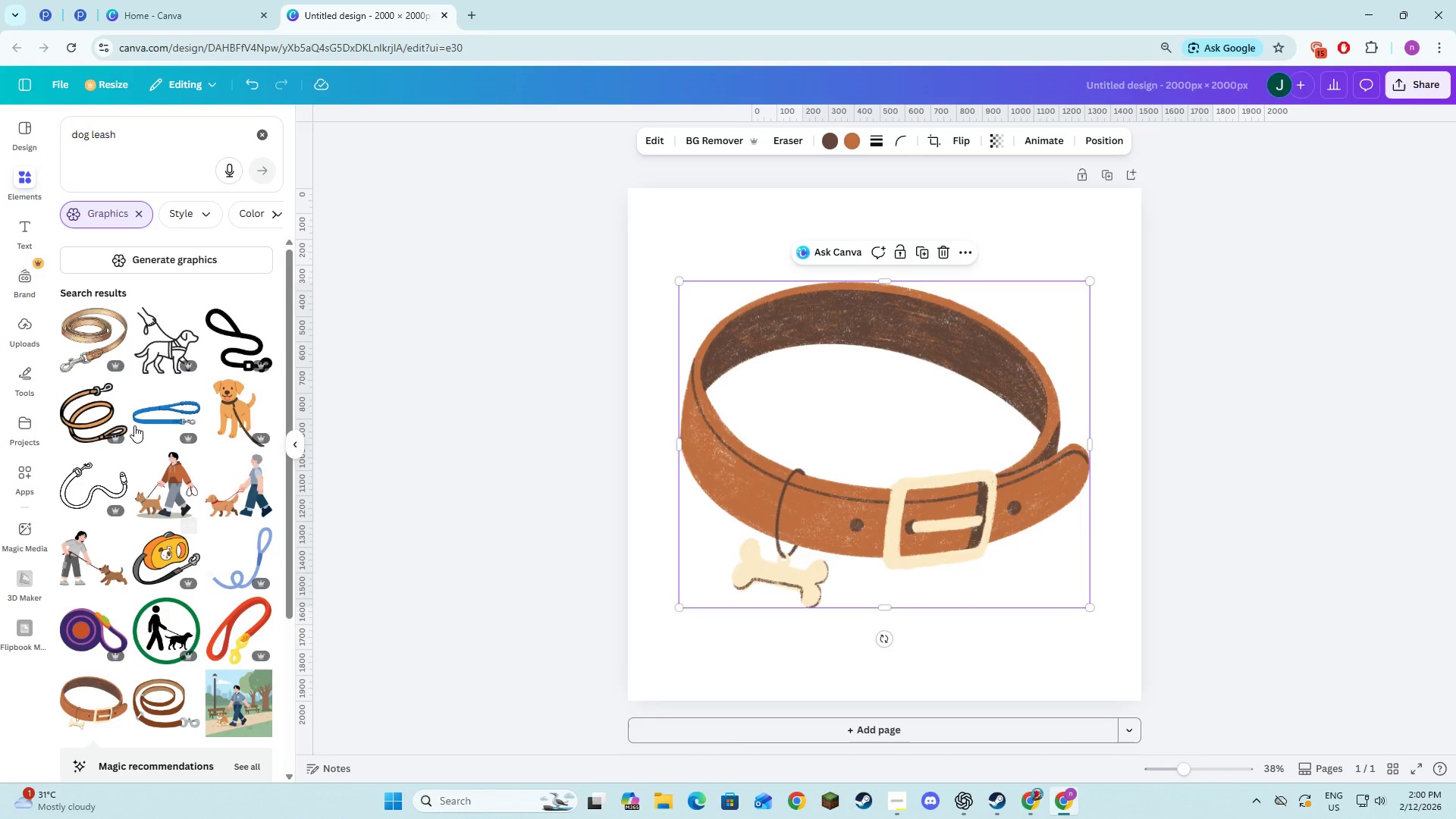 
left_click([130, 211])
 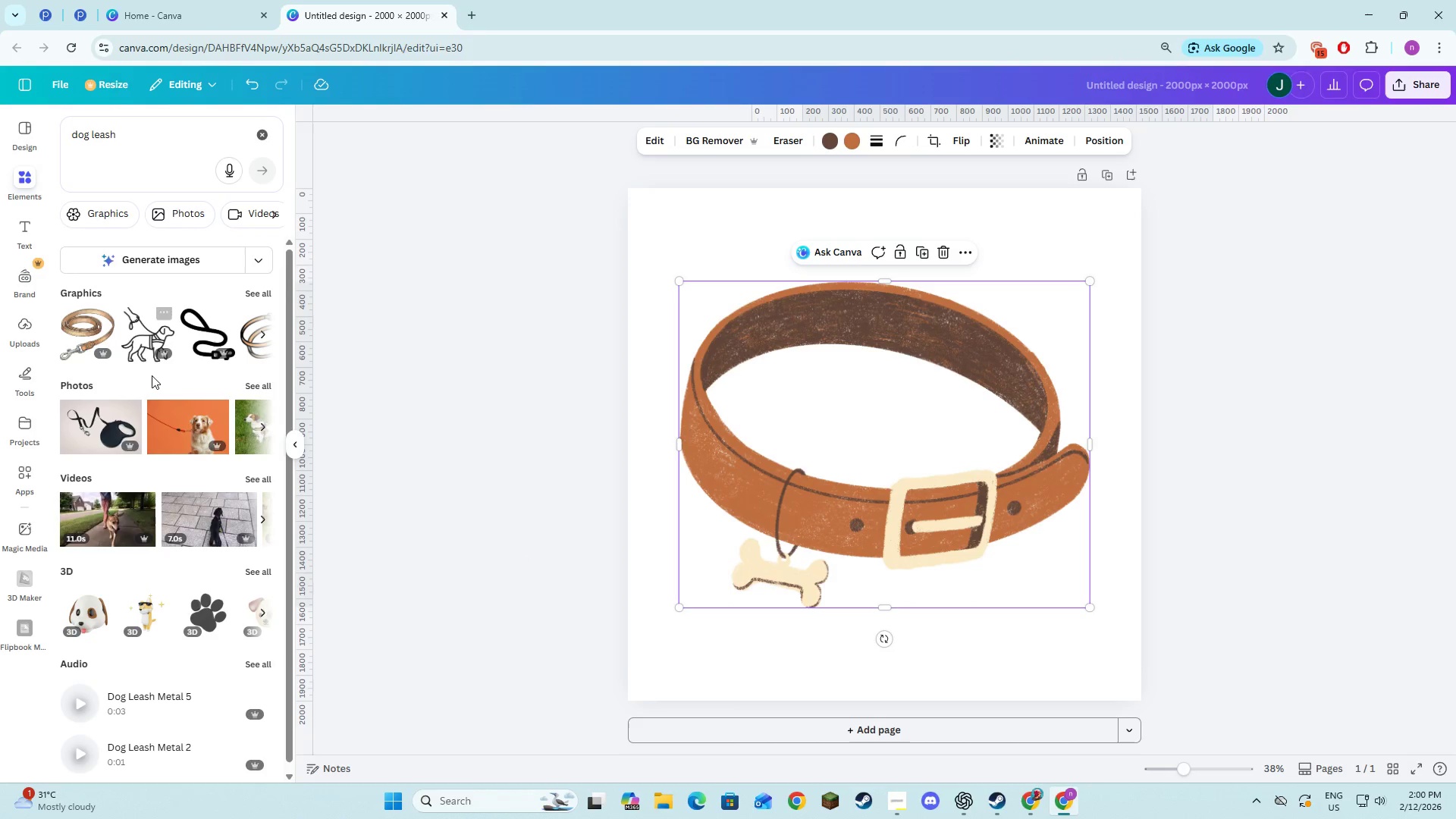 
mouse_move([245, 396])
 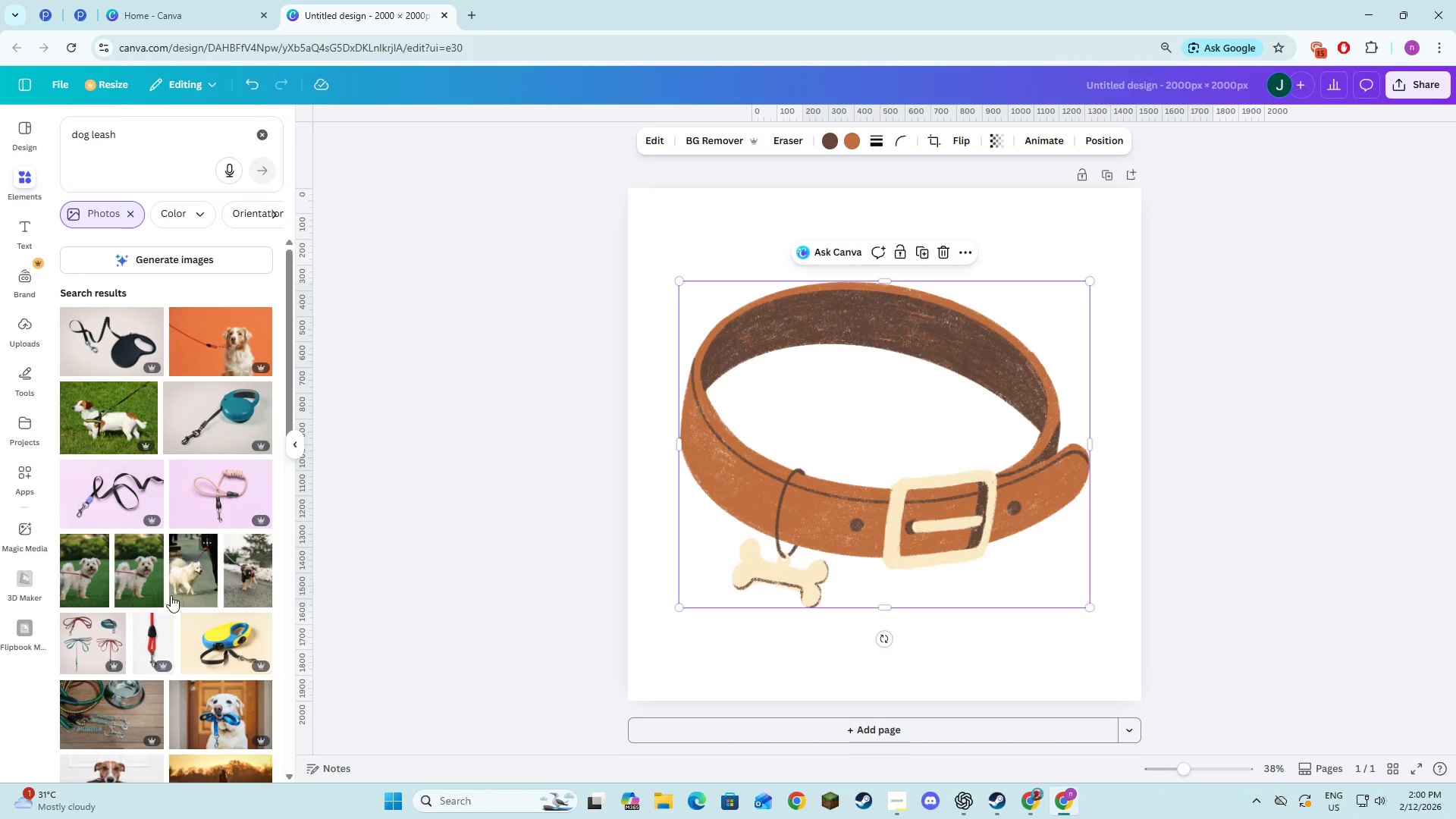 
scroll: coordinate [124, 605], scroll_direction: down, amount: 3.0
 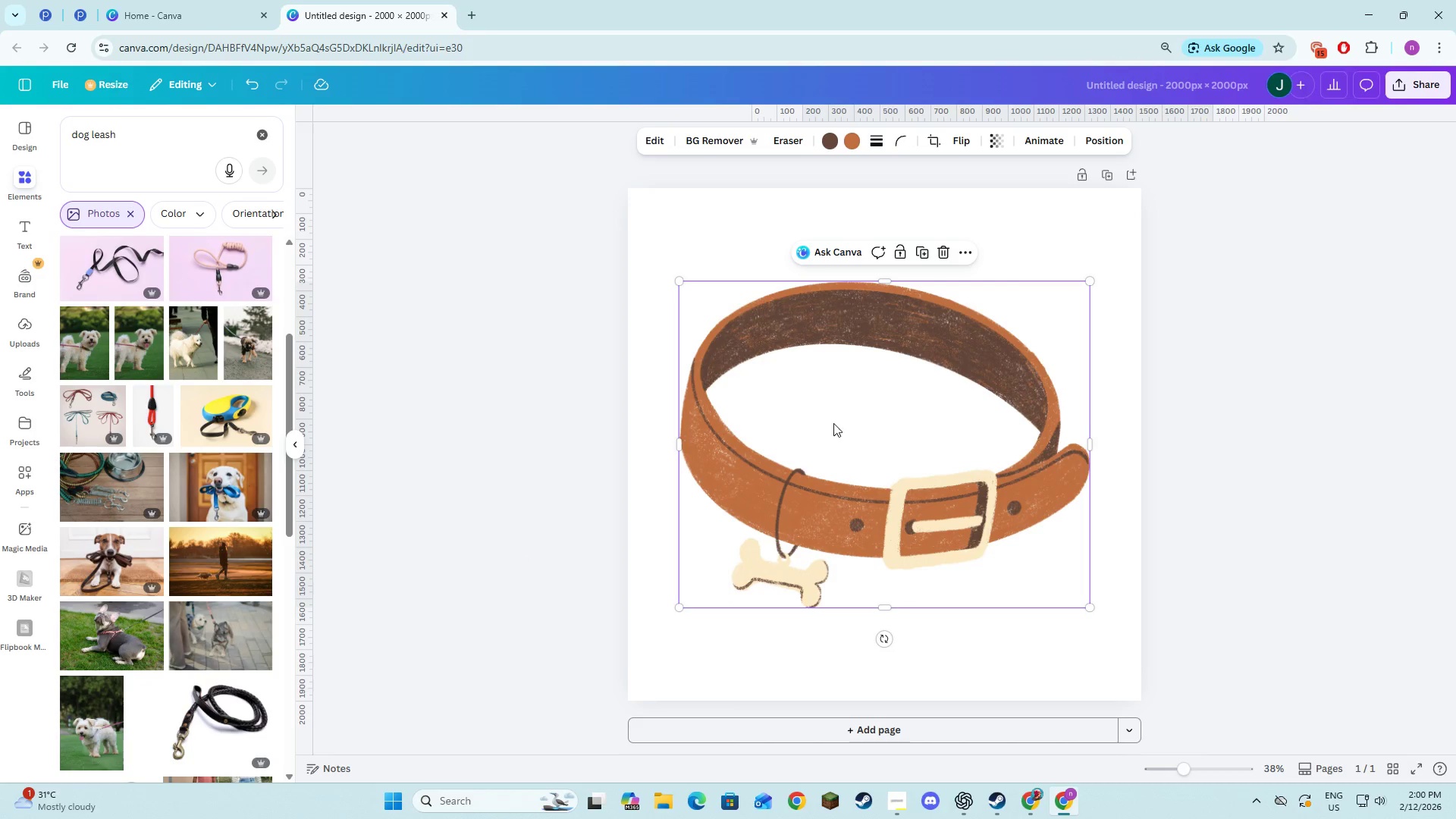 
left_click([795, 423])
 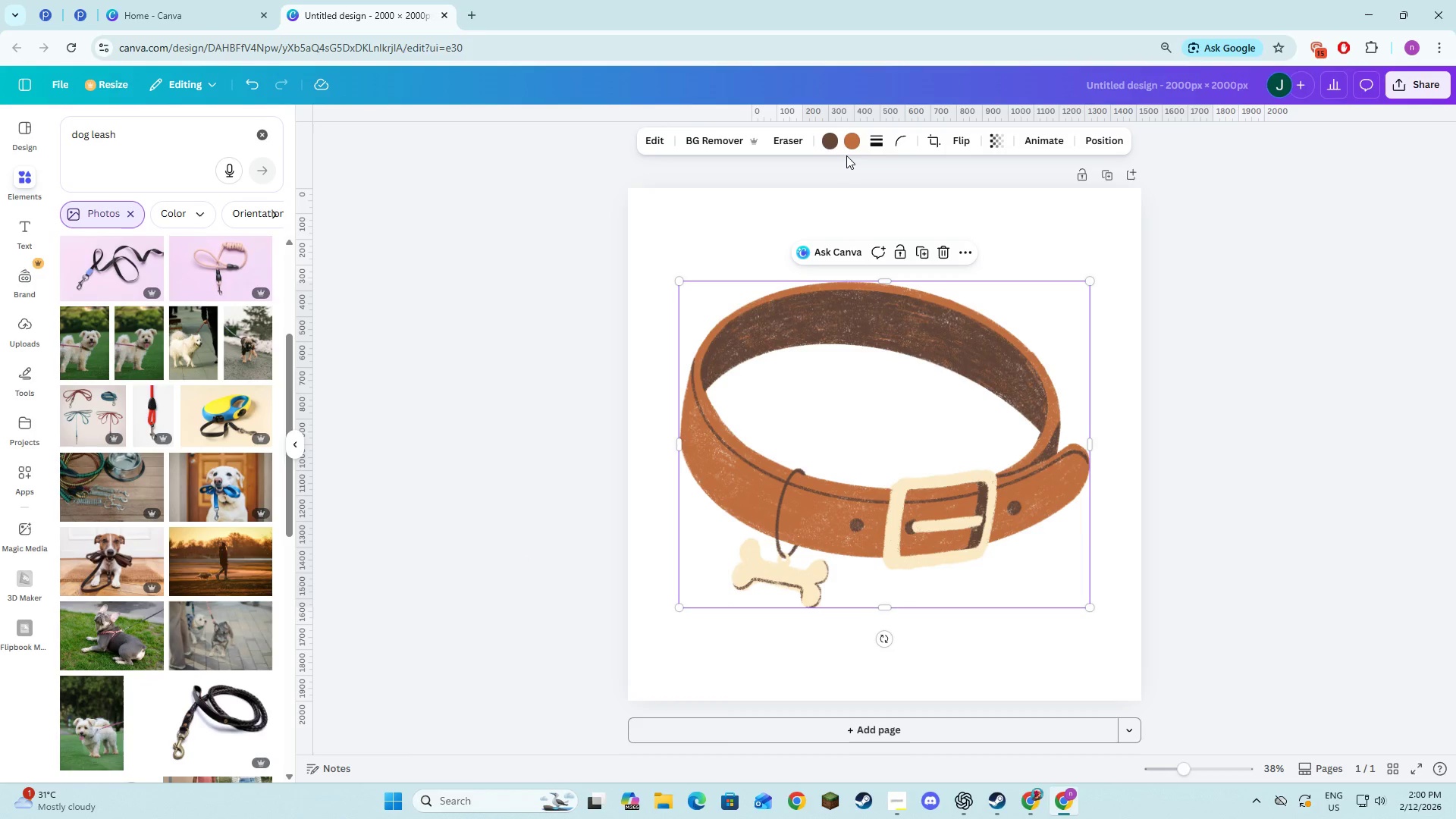 
left_click([849, 146])
 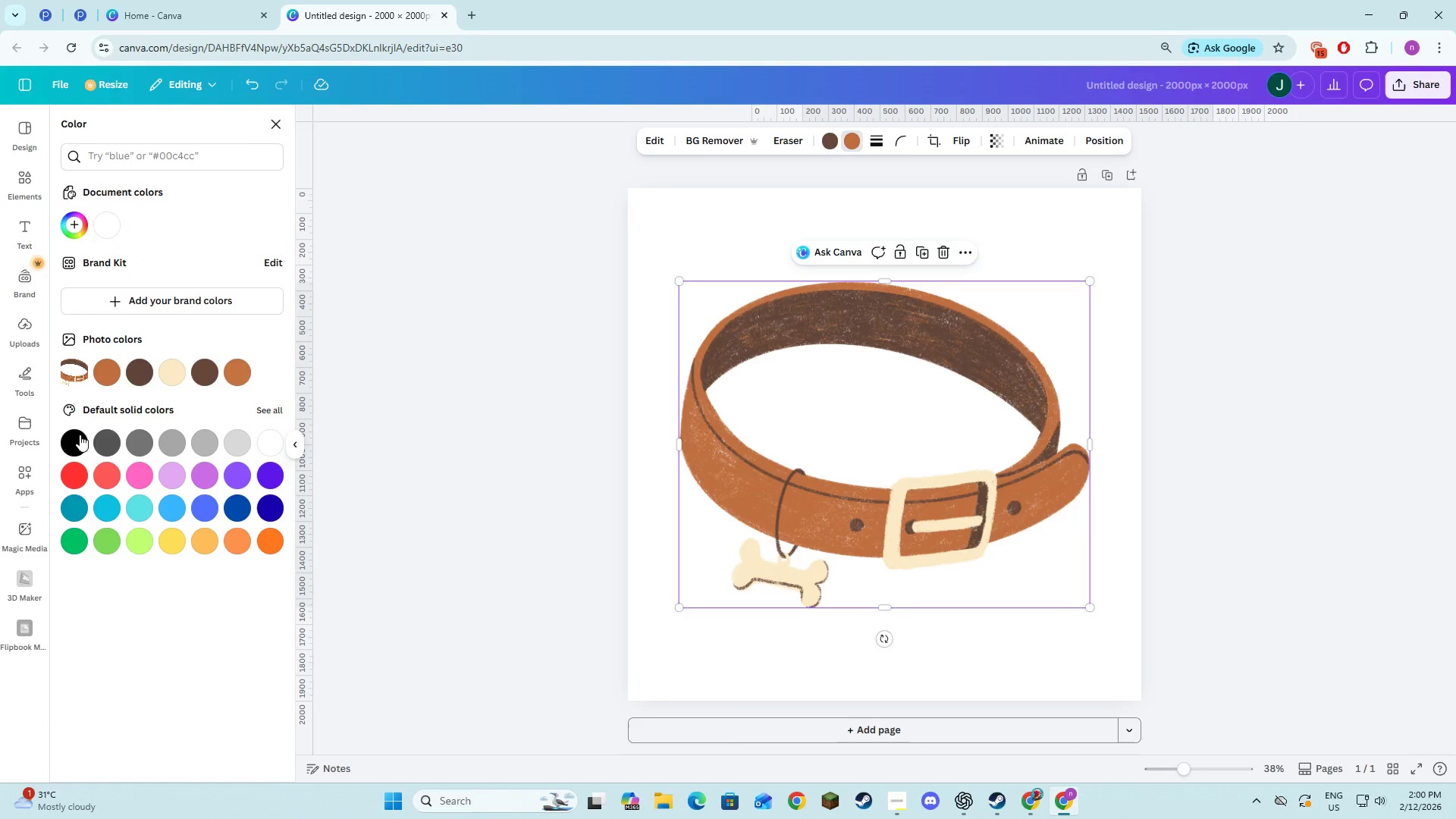 
left_click([76, 436])
 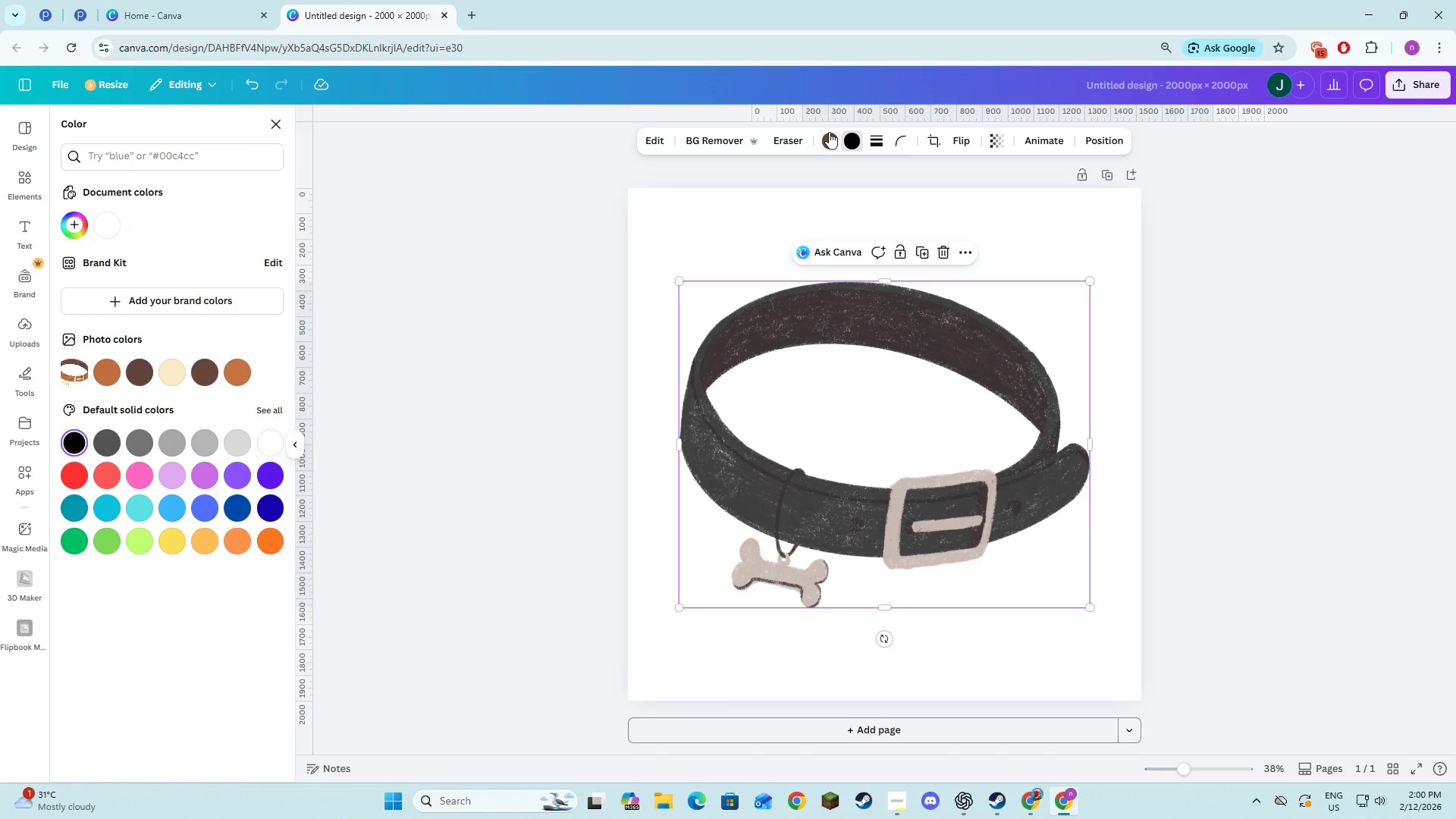 
left_click([829, 132])
 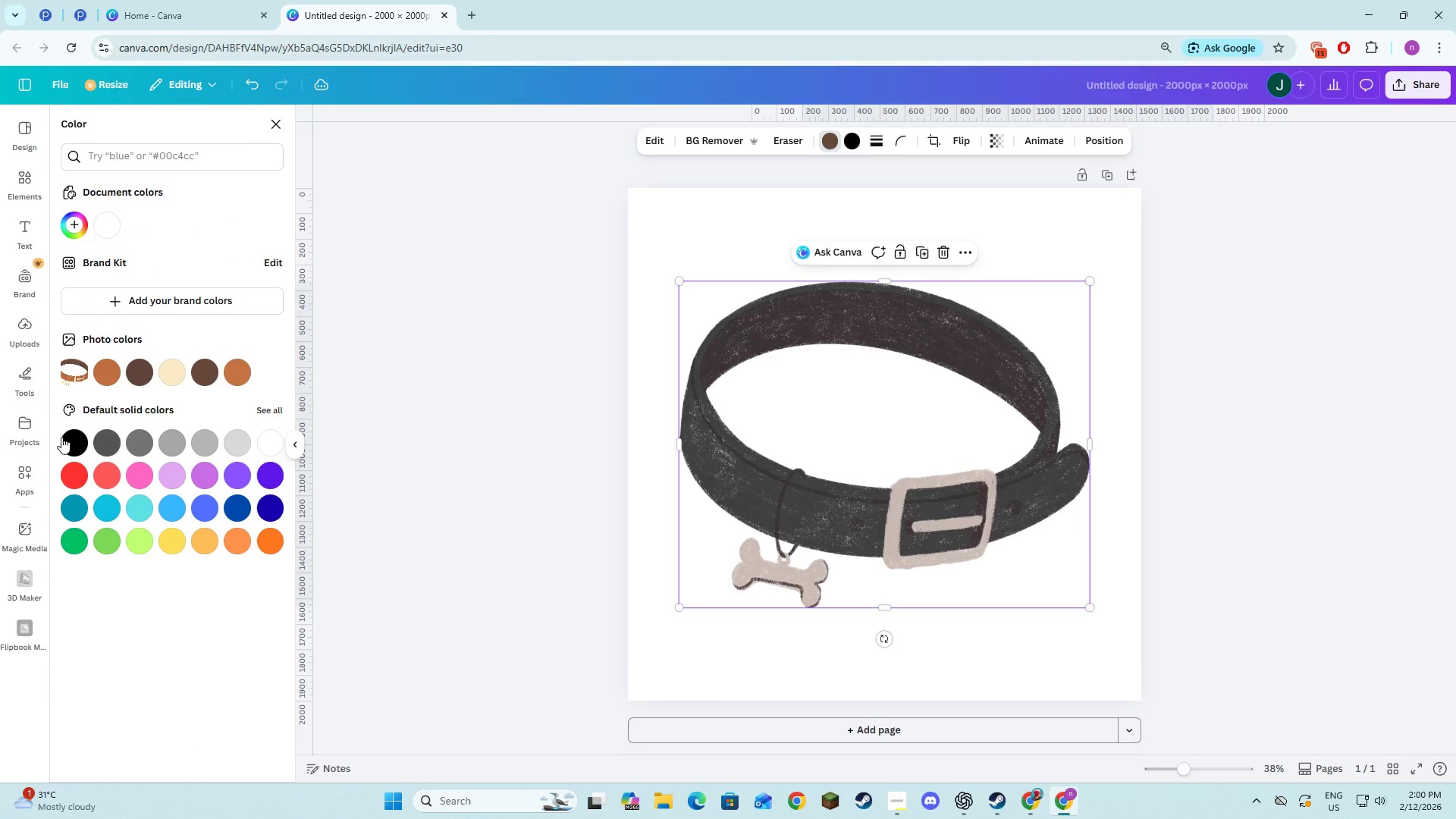 
left_click([71, 435])
 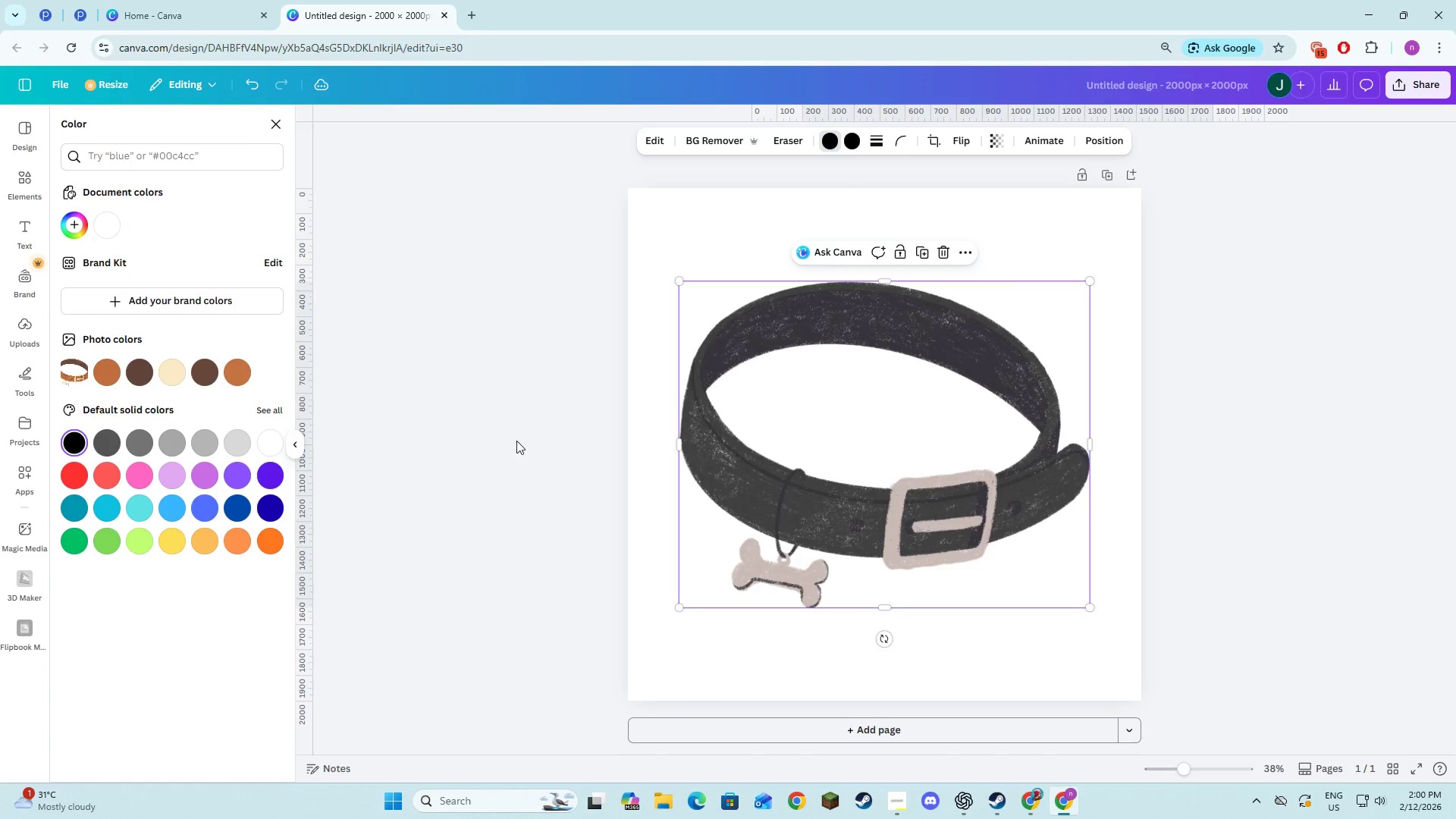 
left_click([823, 442])
 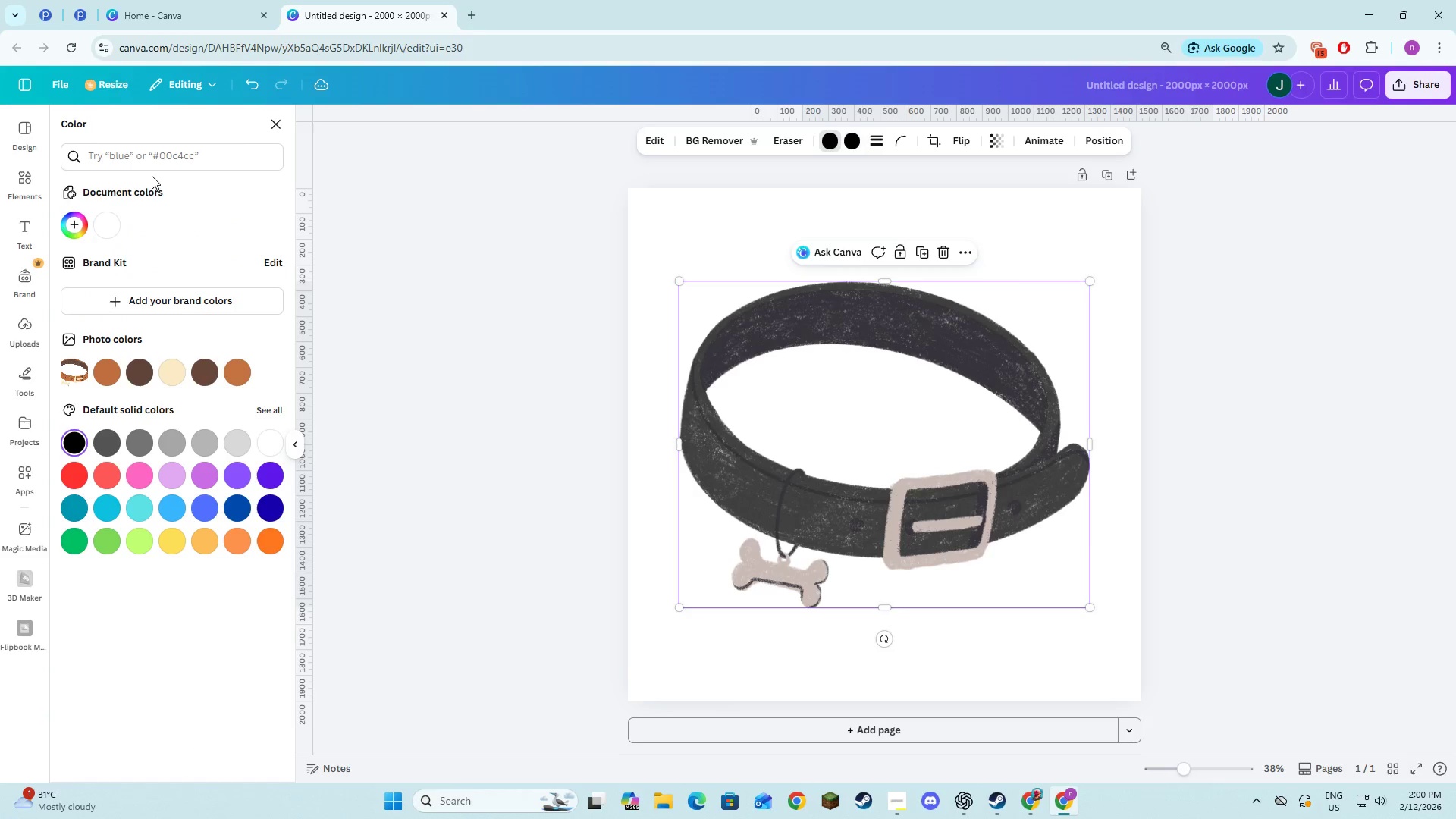 
left_click([24, 195])
 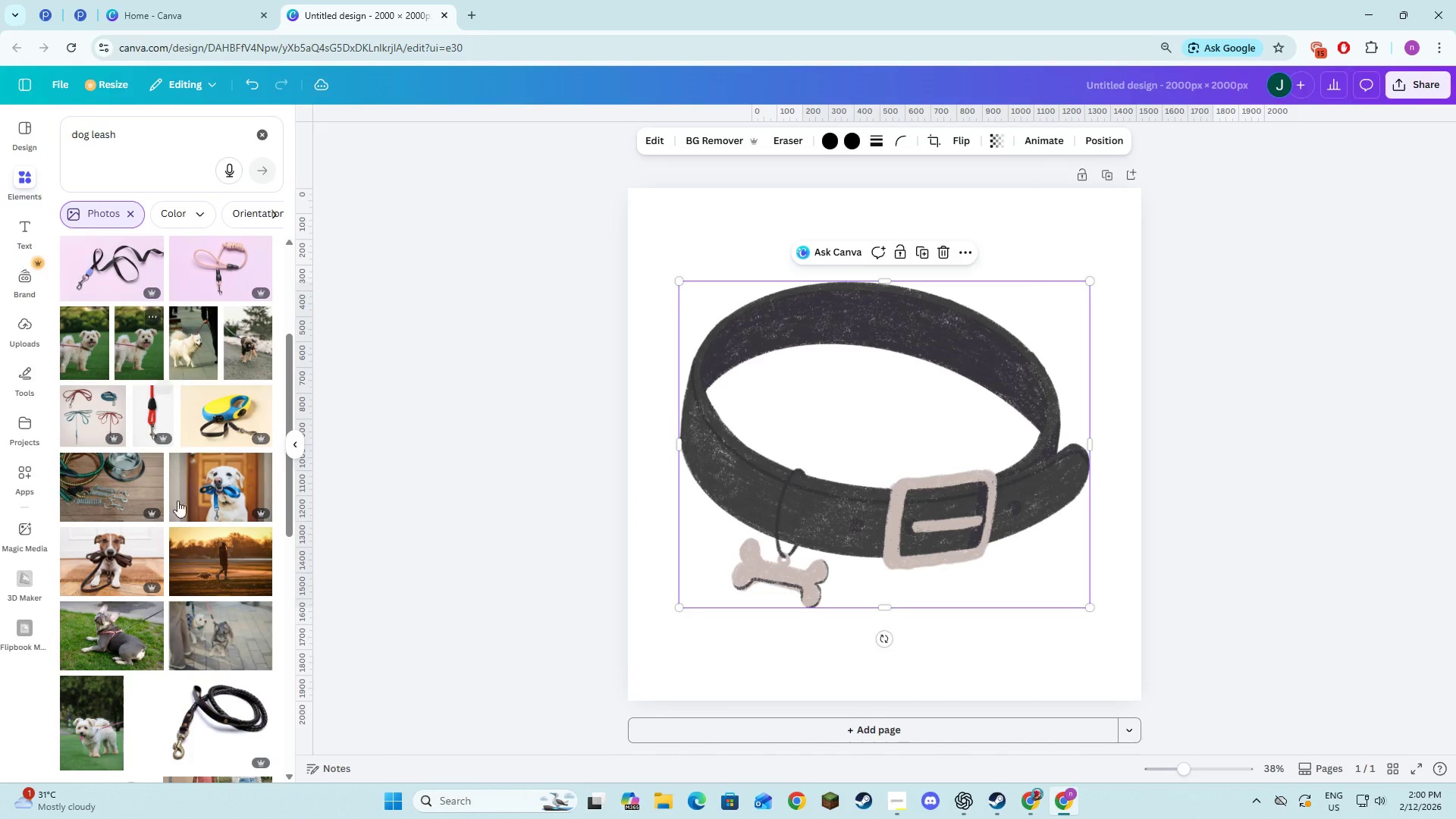 
scroll: coordinate [155, 554], scroll_direction: down, amount: 20.0
 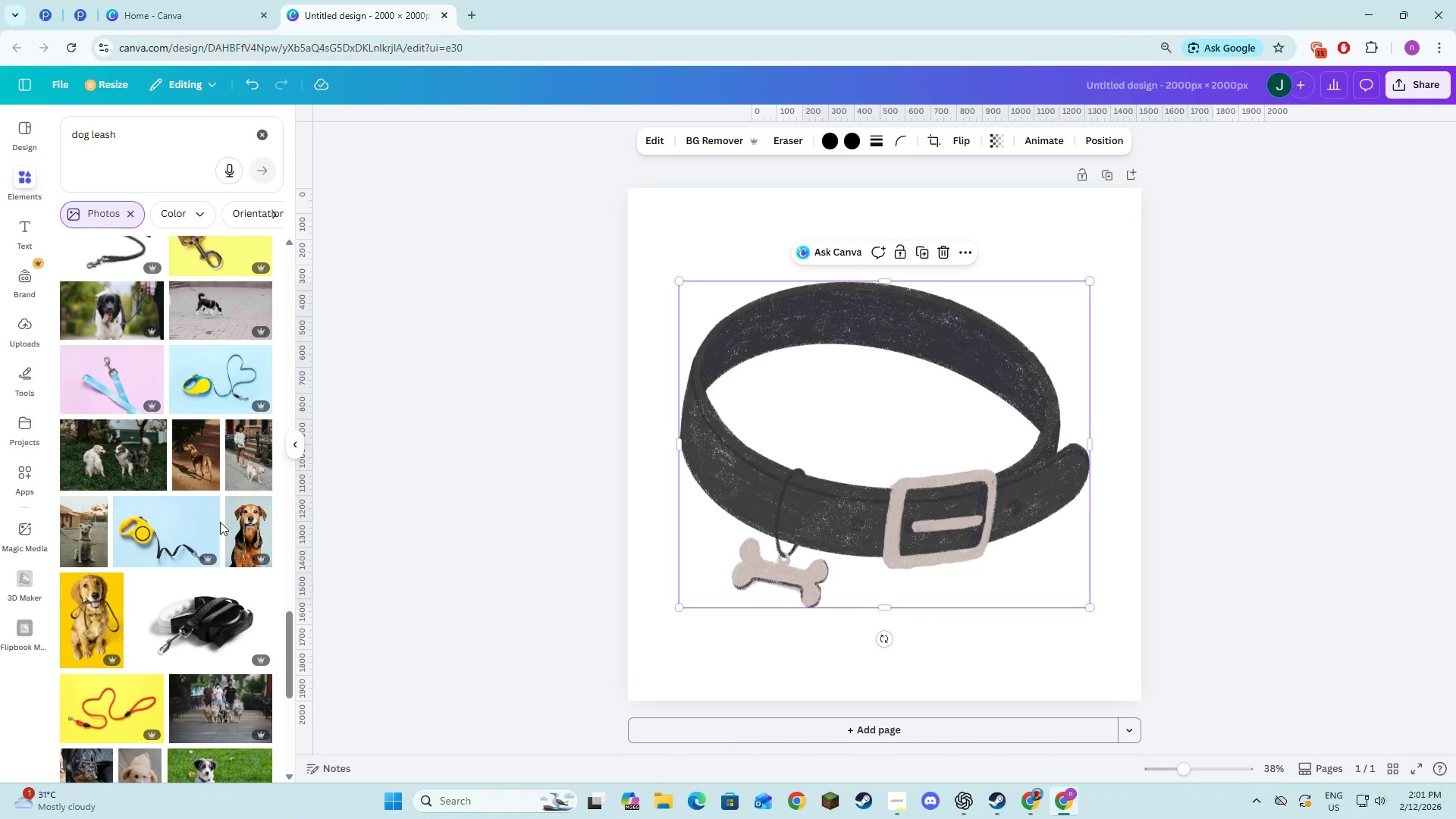 
scroll: coordinate [214, 582], scroll_direction: down, amount: 4.0
 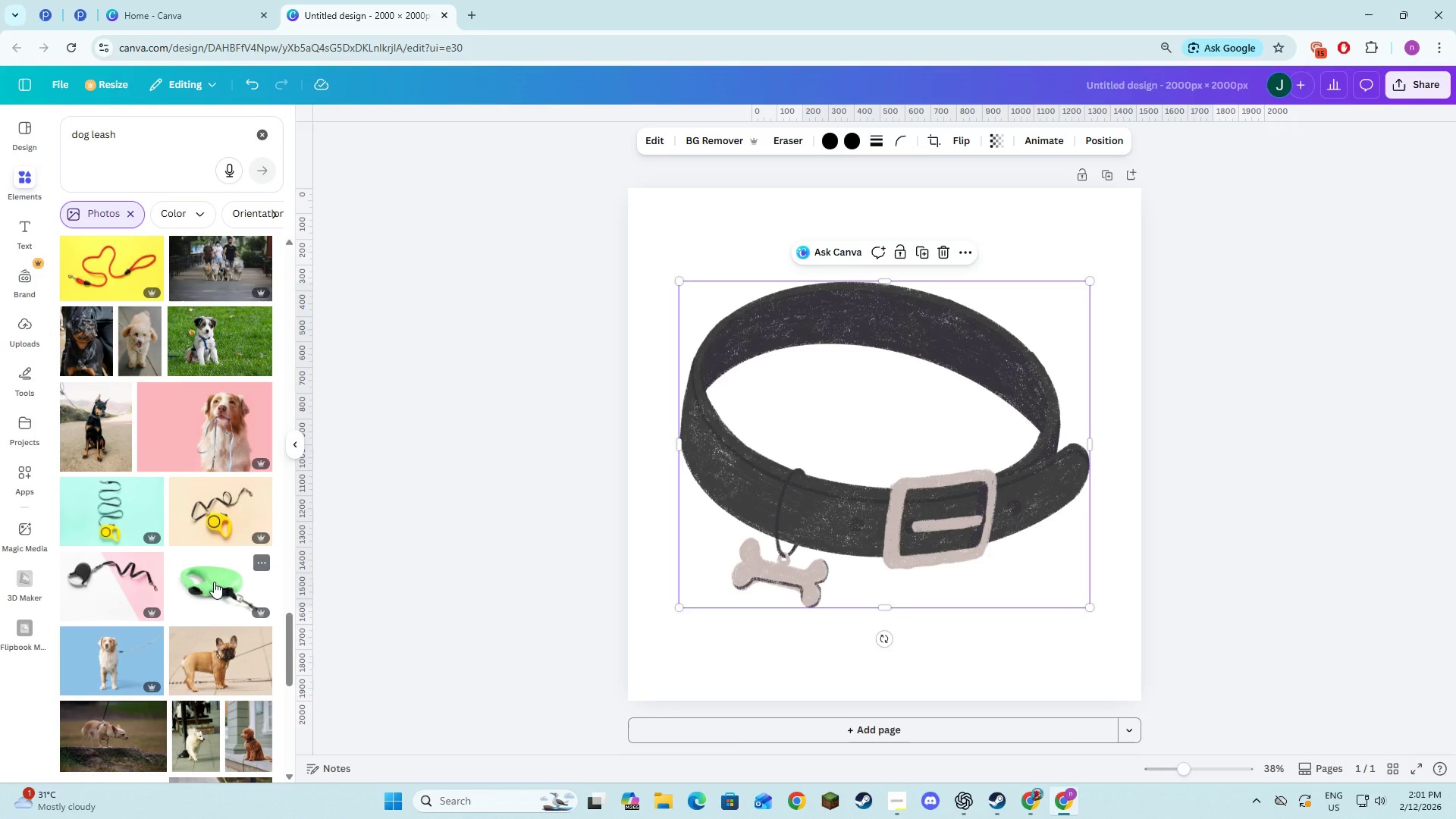 
scroll: coordinate [214, 582], scroll_direction: up, amount: 5.0
 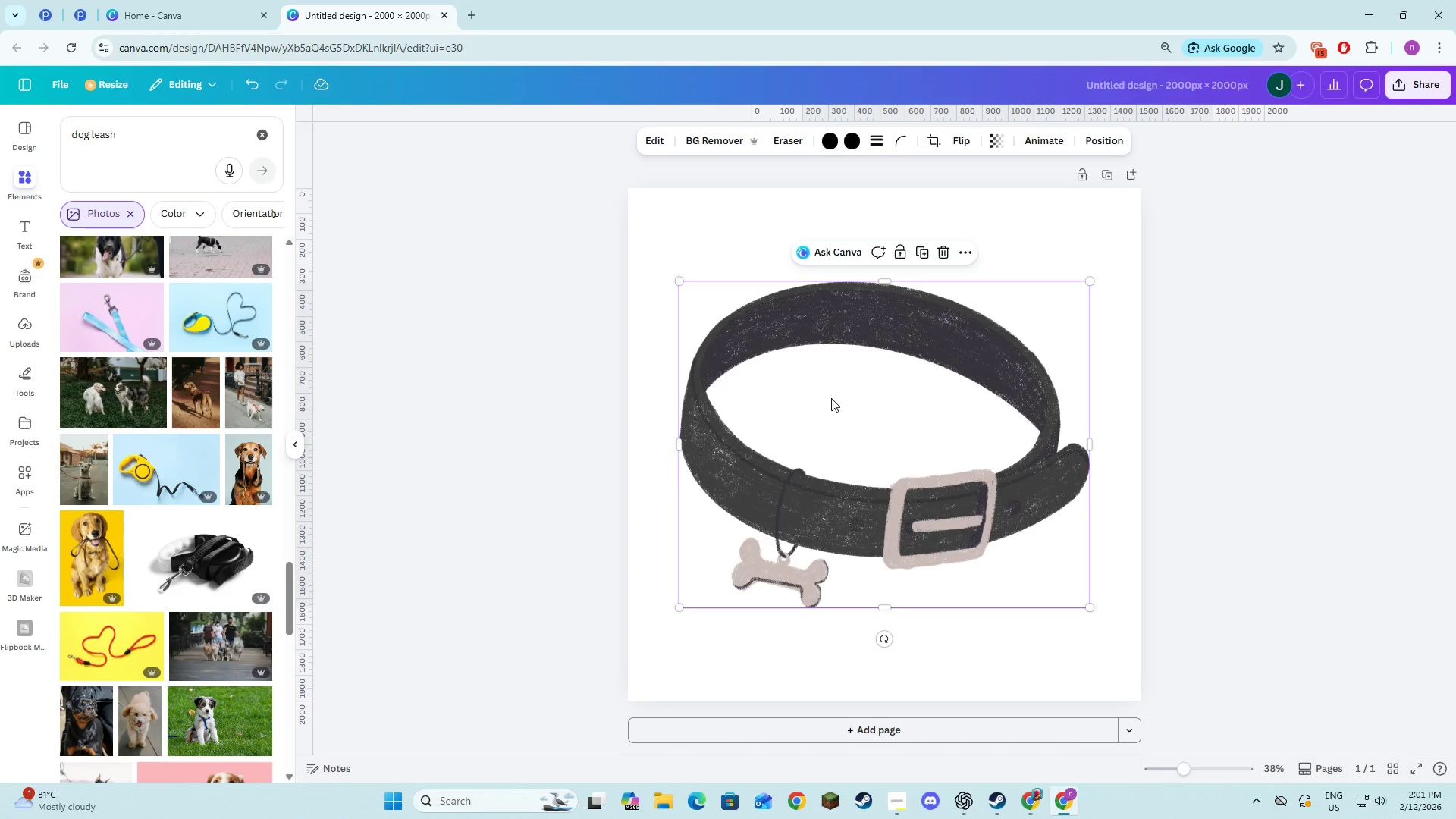 
left_click([944, 253])
 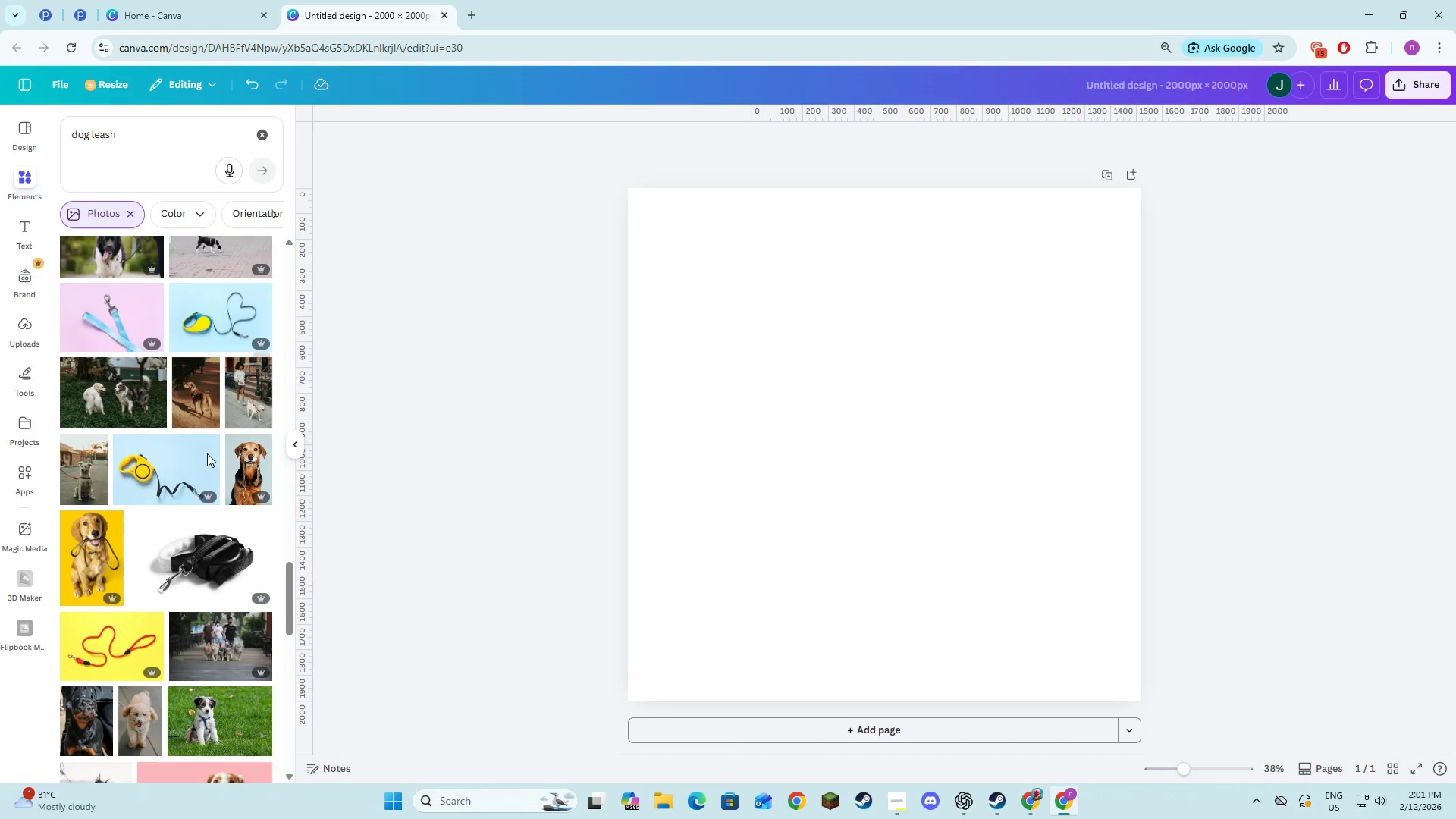 
scroll: coordinate [175, 500], scroll_direction: down, amount: 3.0
 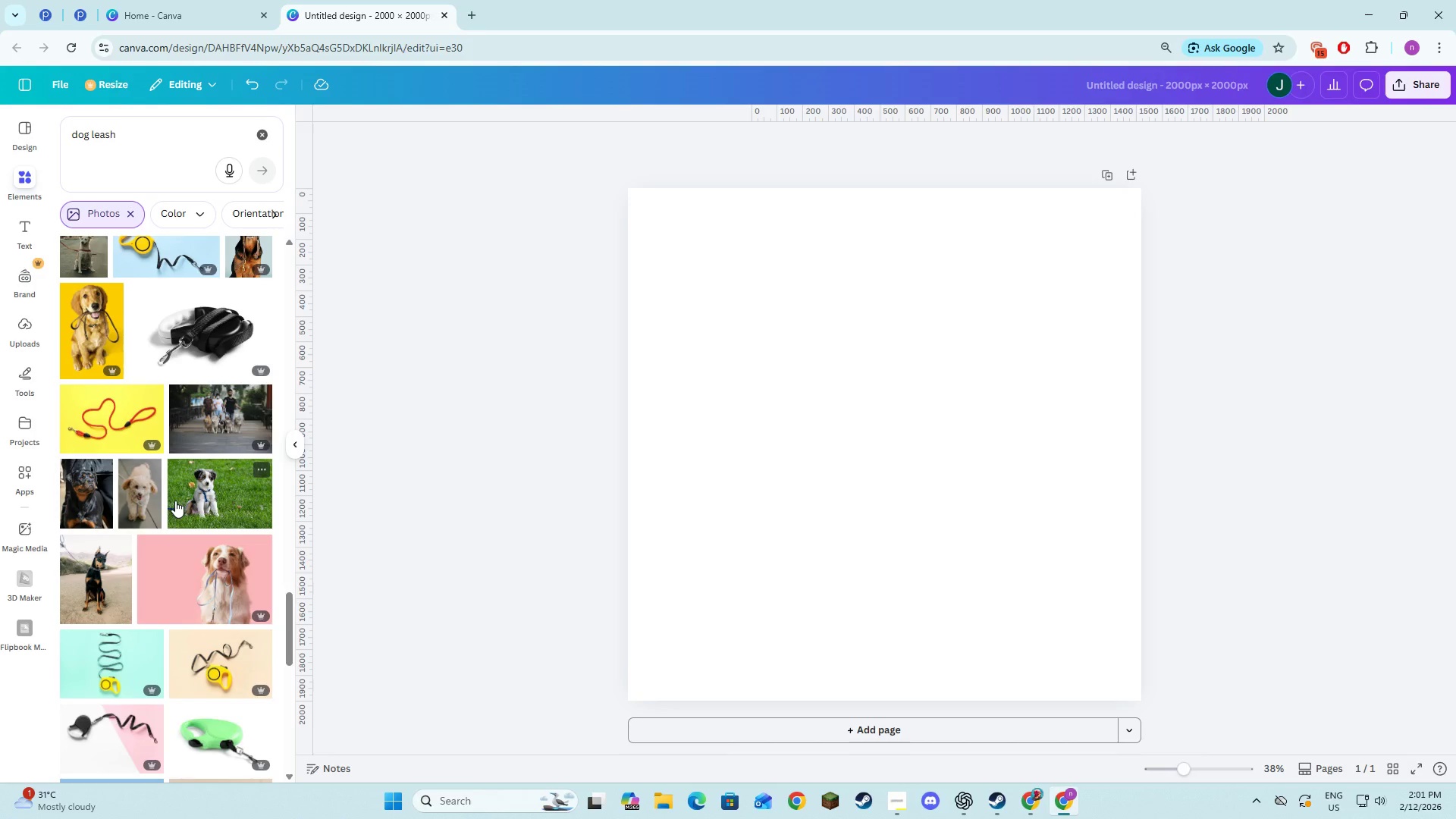 
scroll: coordinate [182, 377], scroll_direction: up, amount: 4.0
 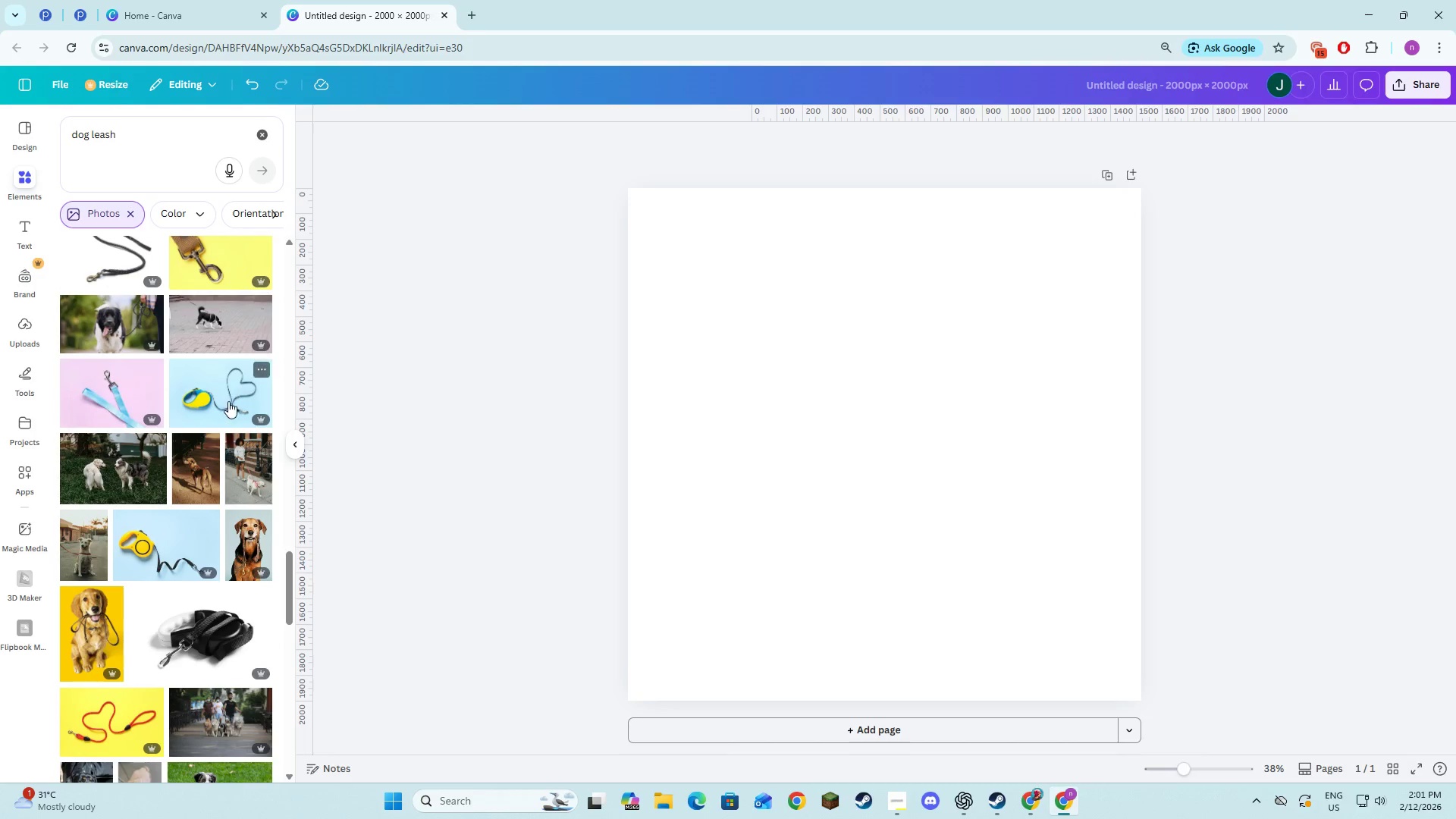 
left_click([228, 401])
 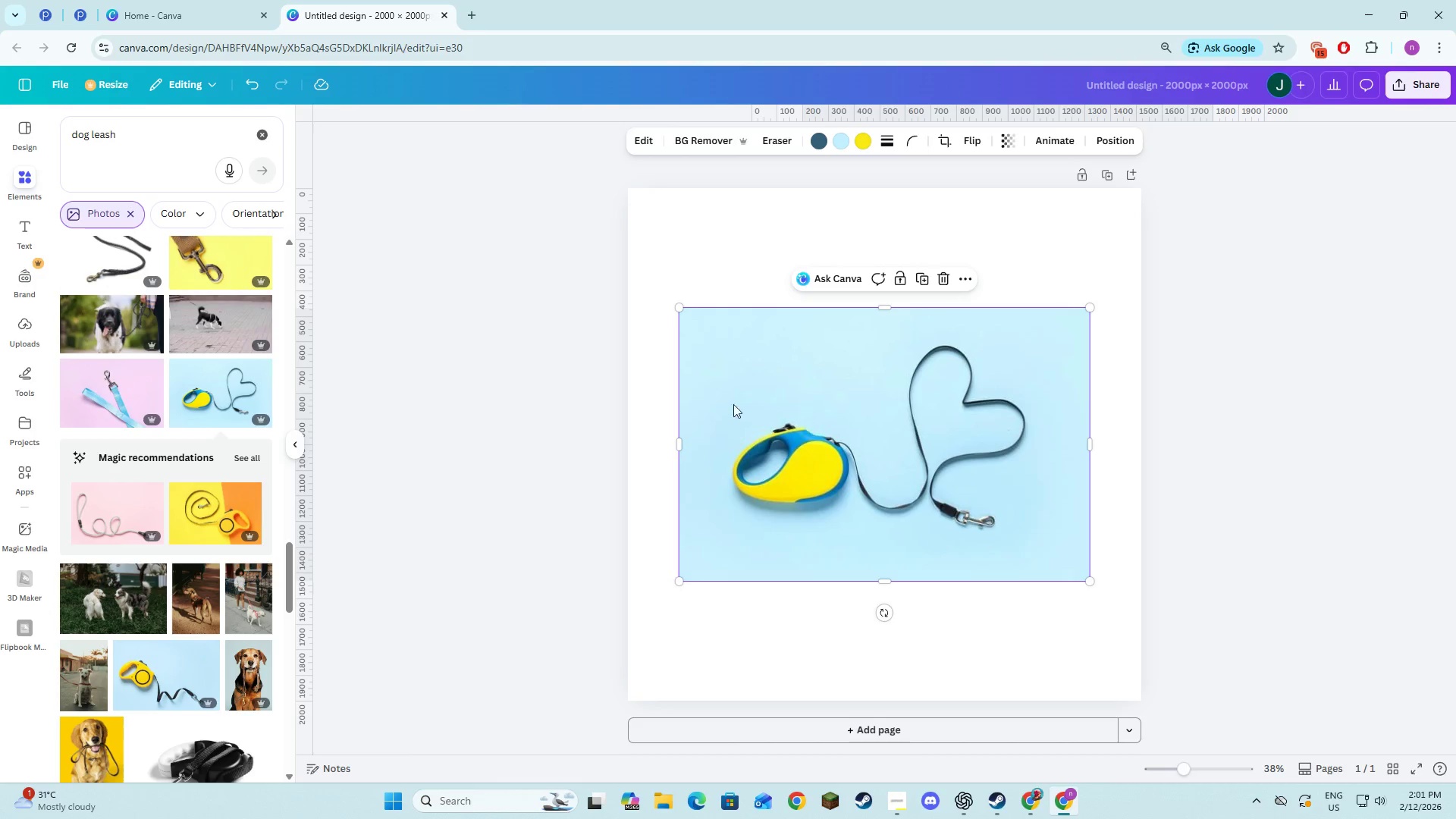 
left_click([730, 147])
 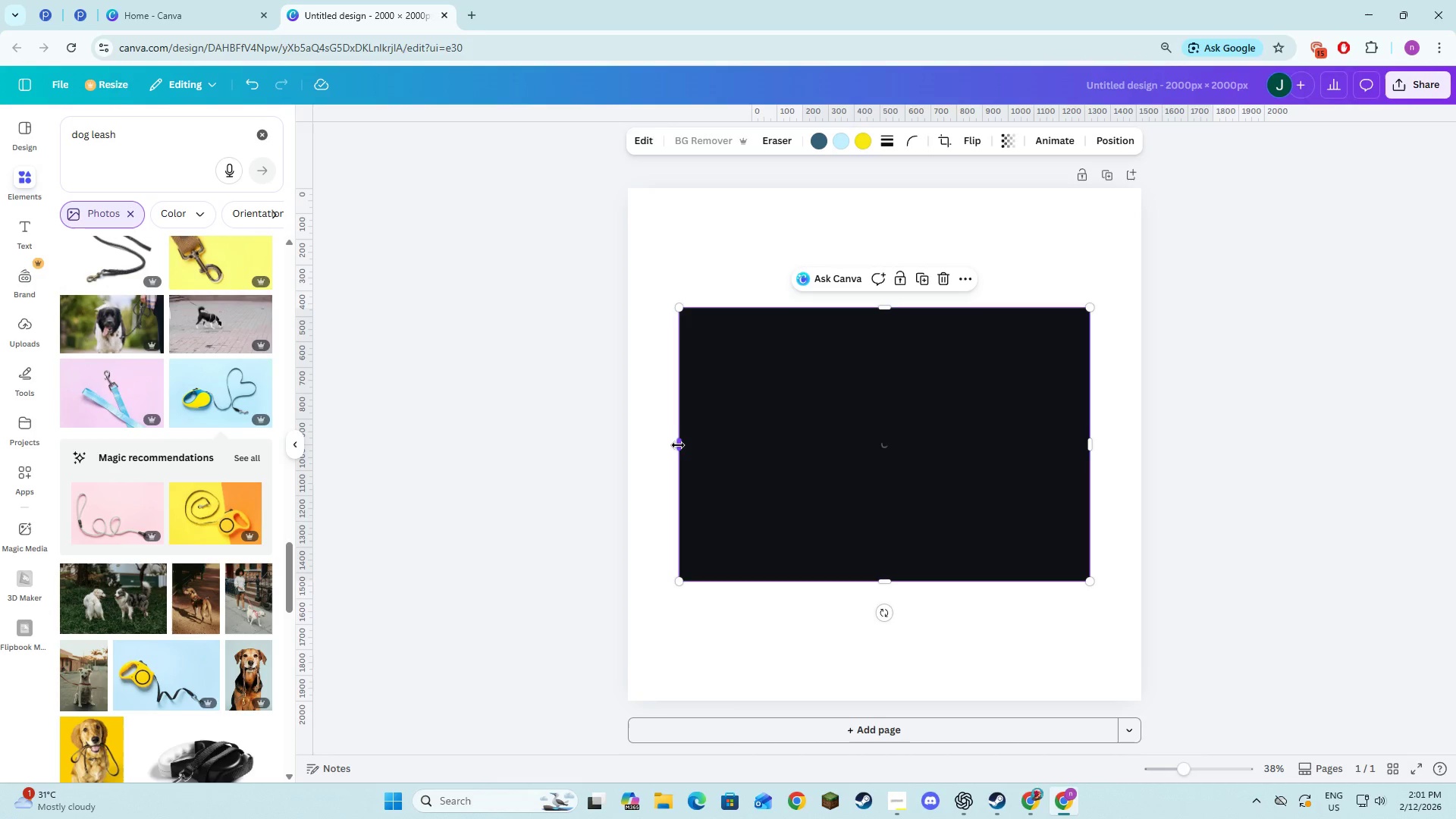 
left_click_drag(start_coordinate=[678, 444], to_coordinate=[876, 453])
 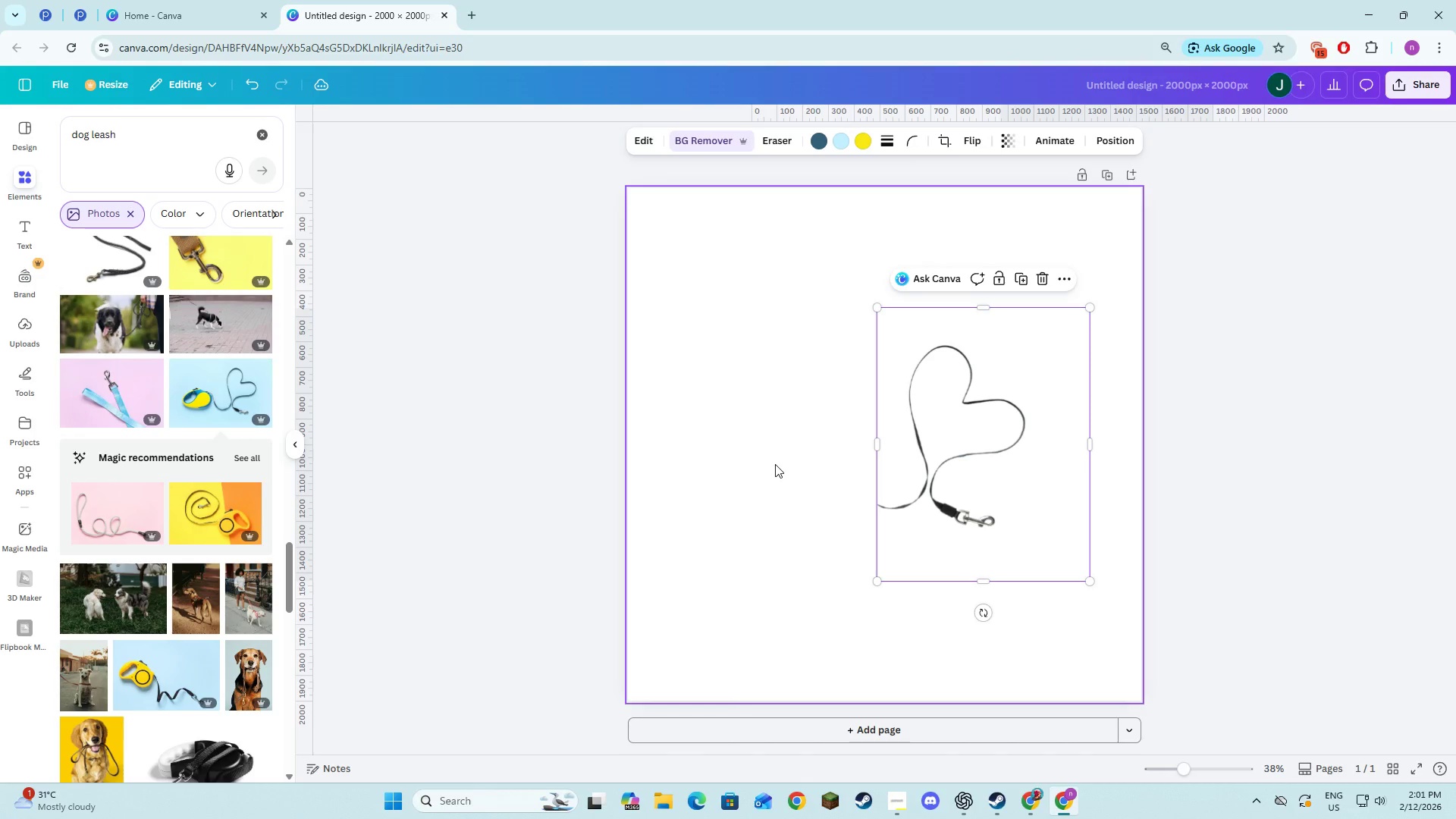 
left_click([775, 464])
 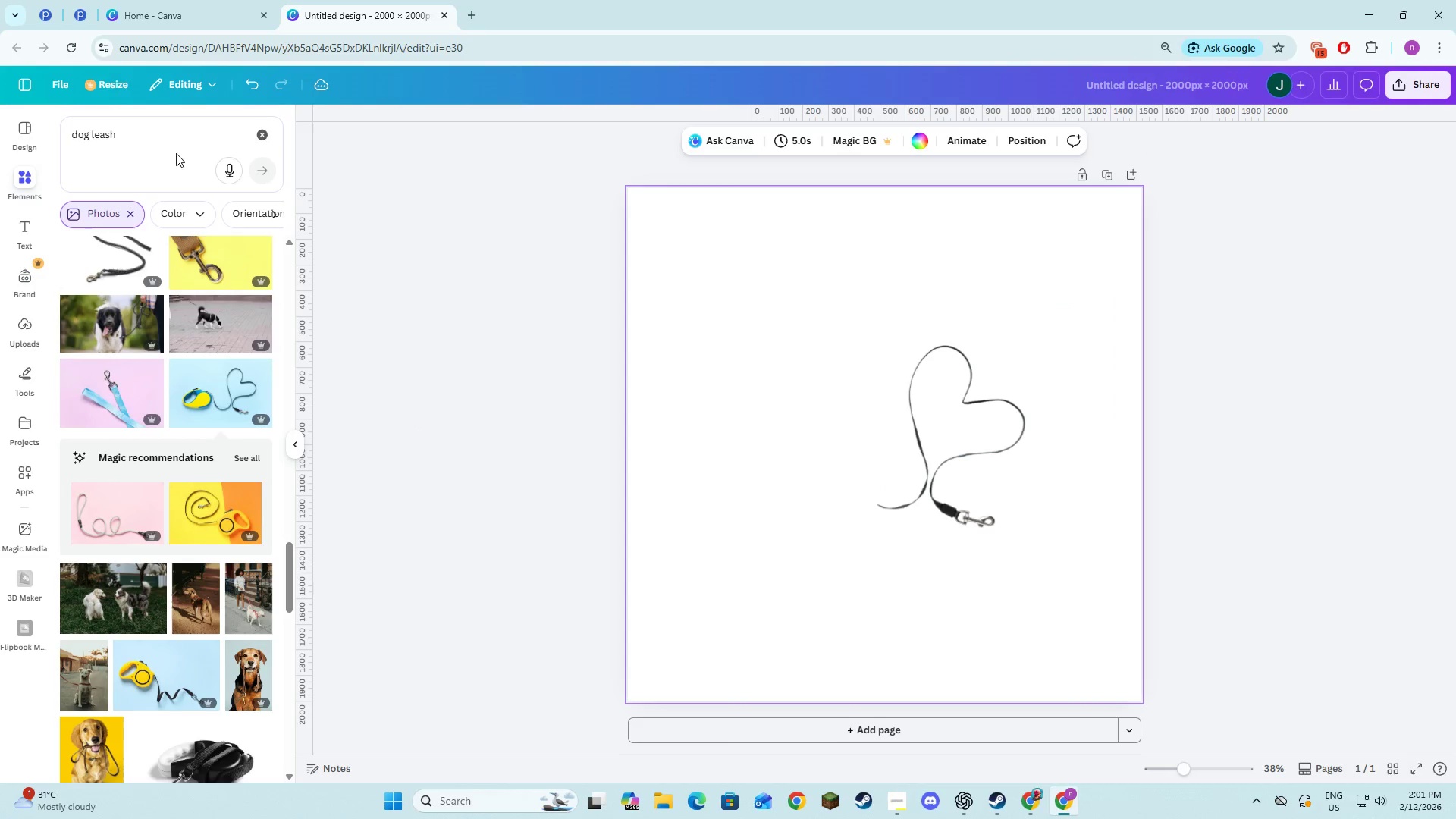 
left_click([257, 130])
 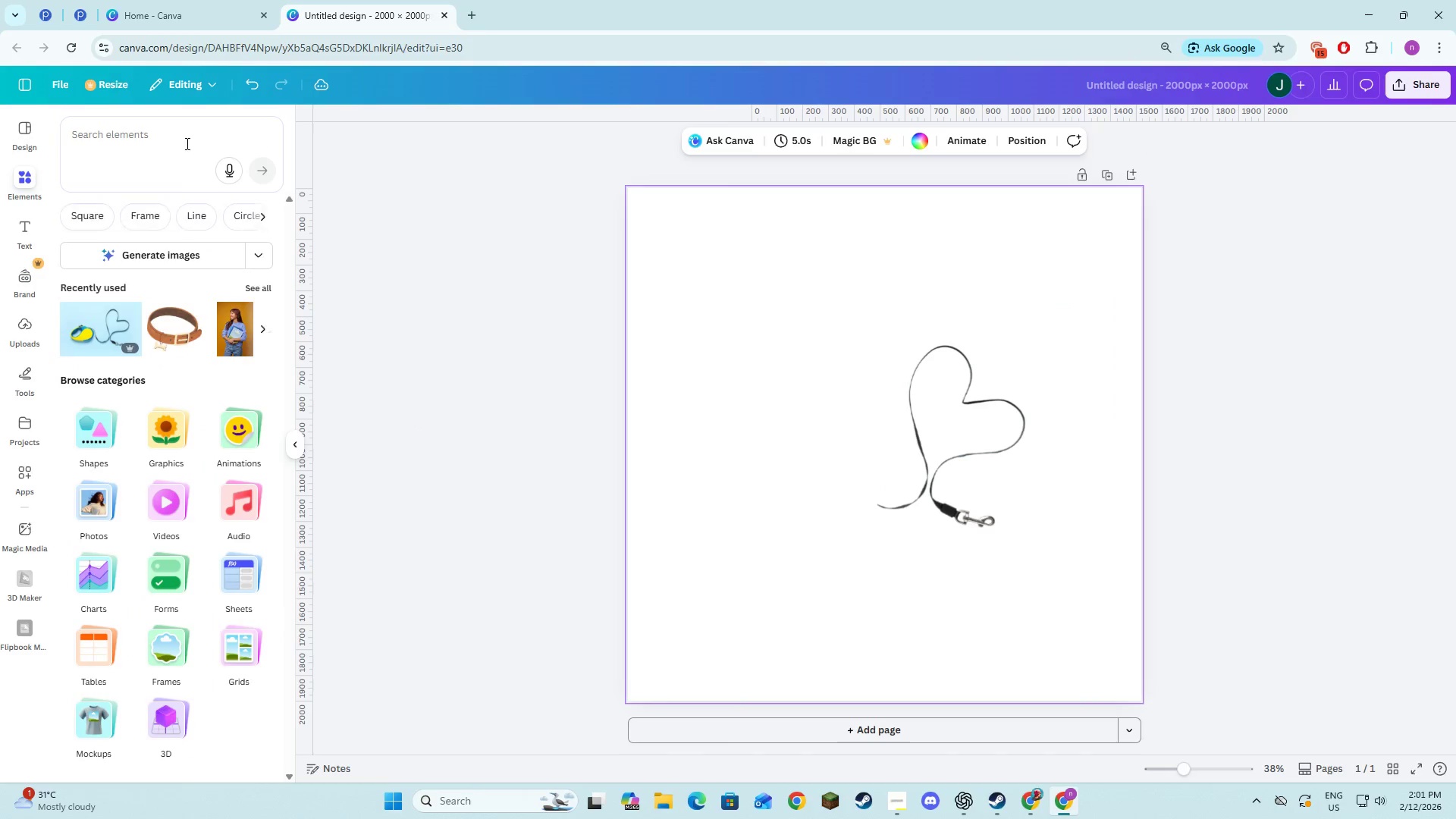 
left_click([165, 143])
 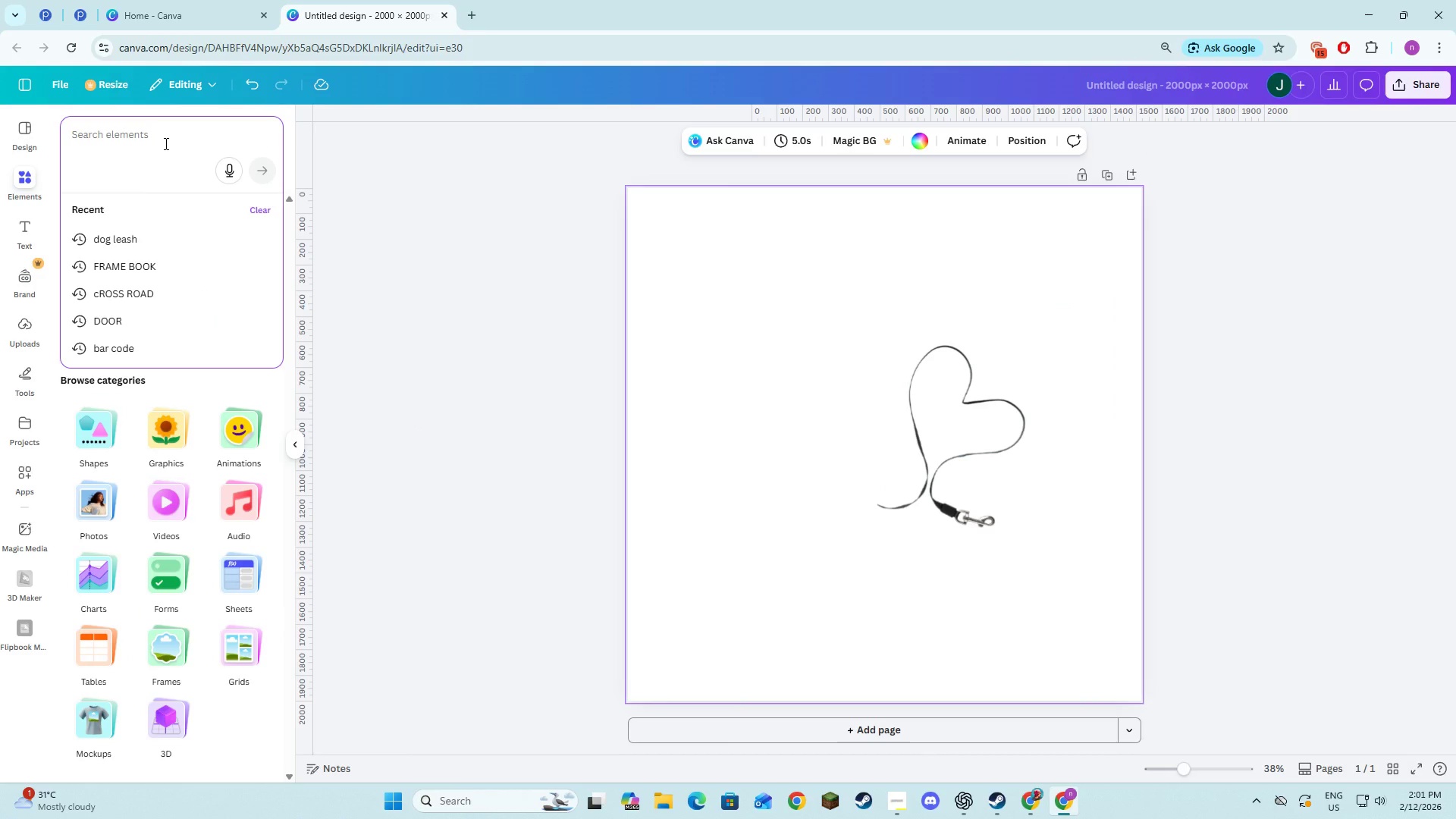 
type(MOON)
 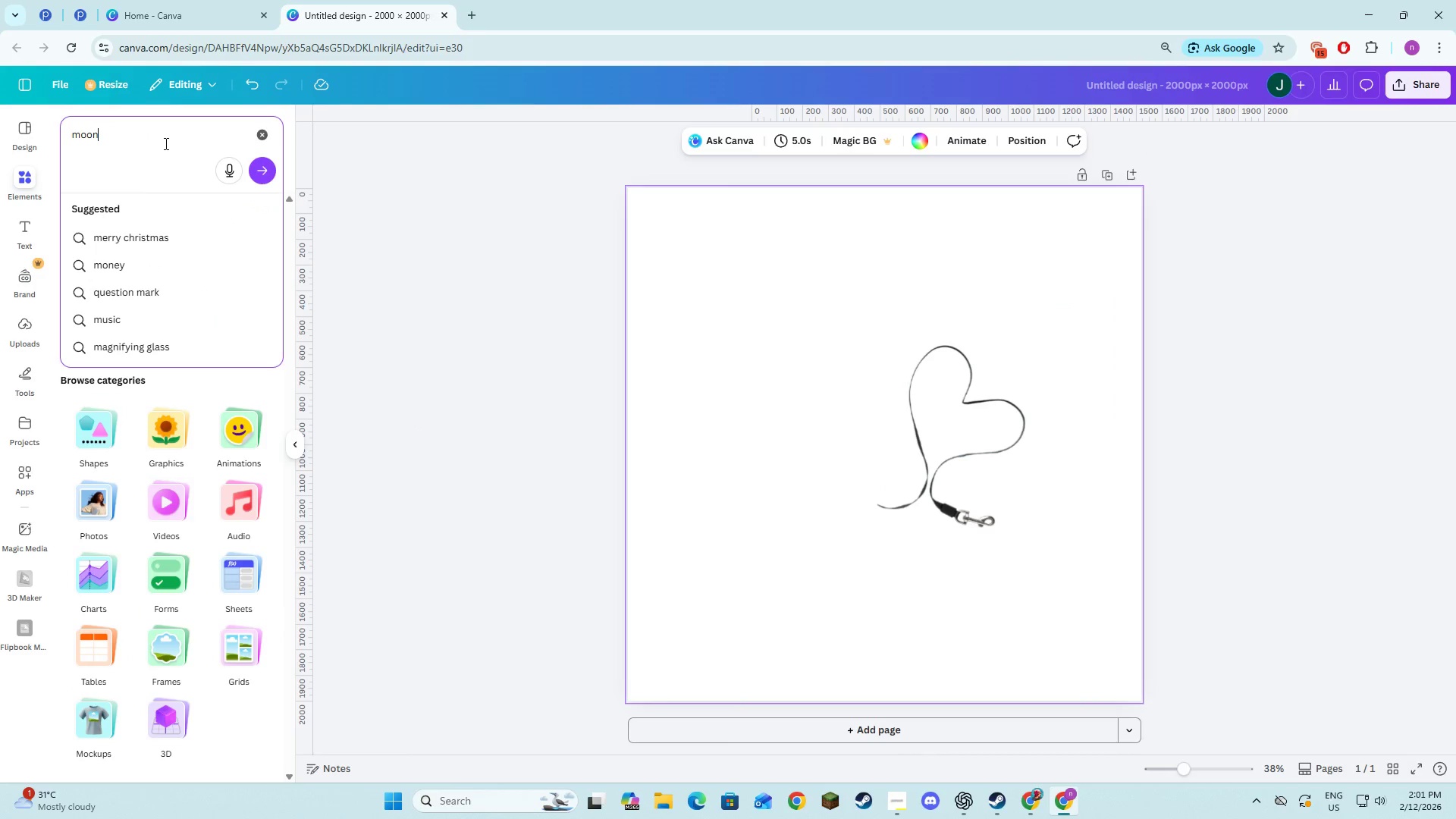 
key(Enter)
 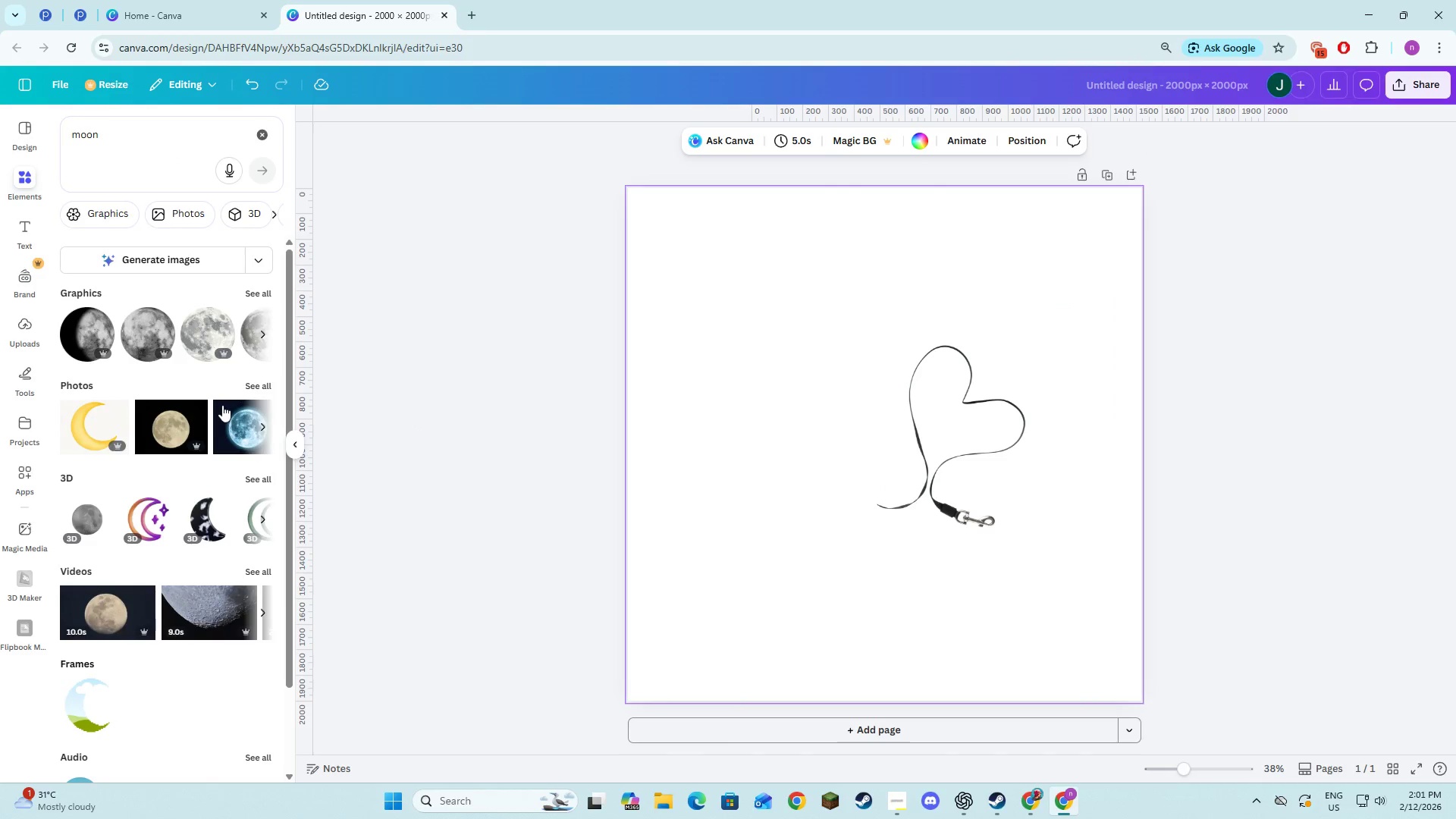 
left_click([253, 386])
 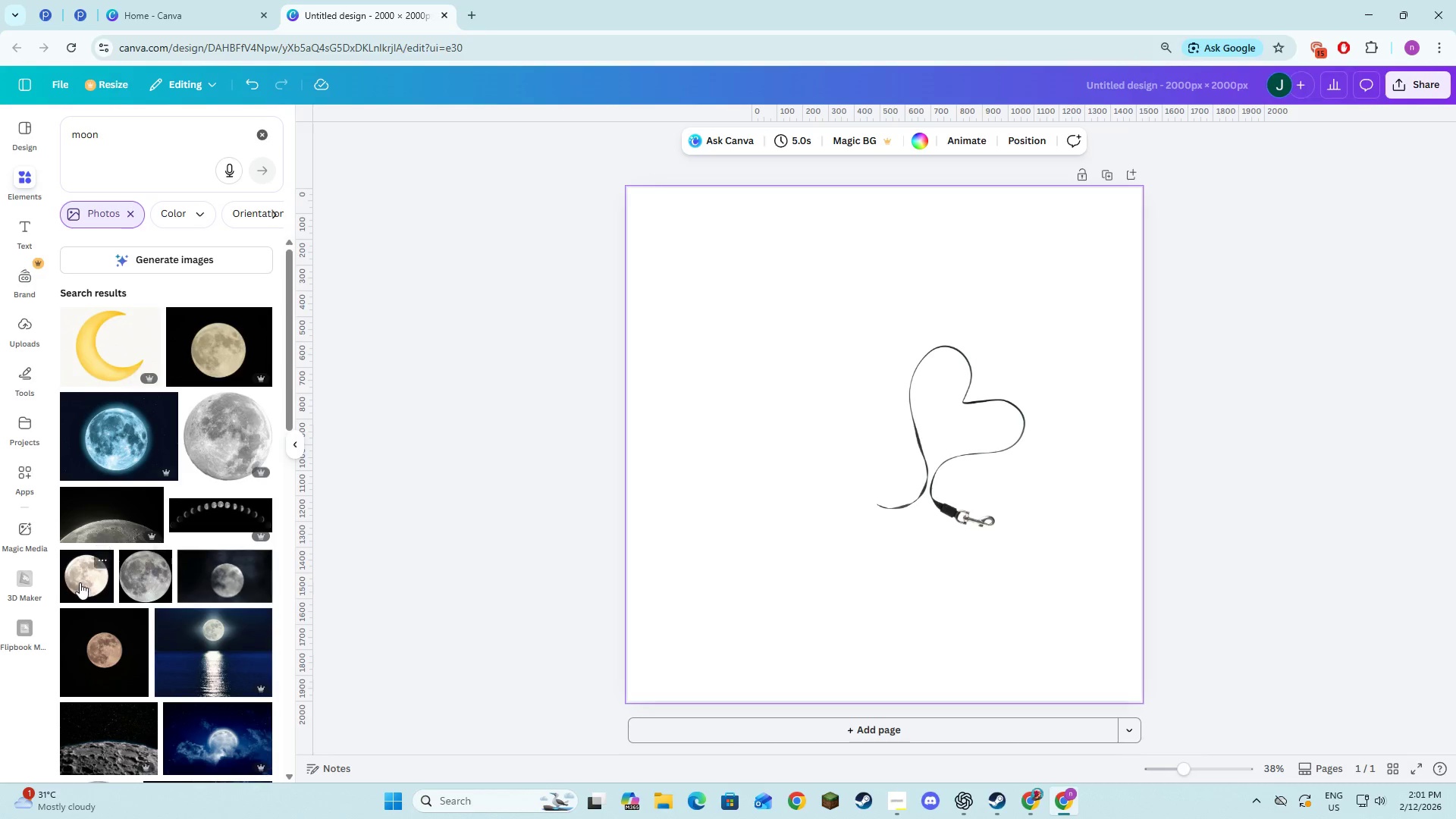 
wait(5.01)
 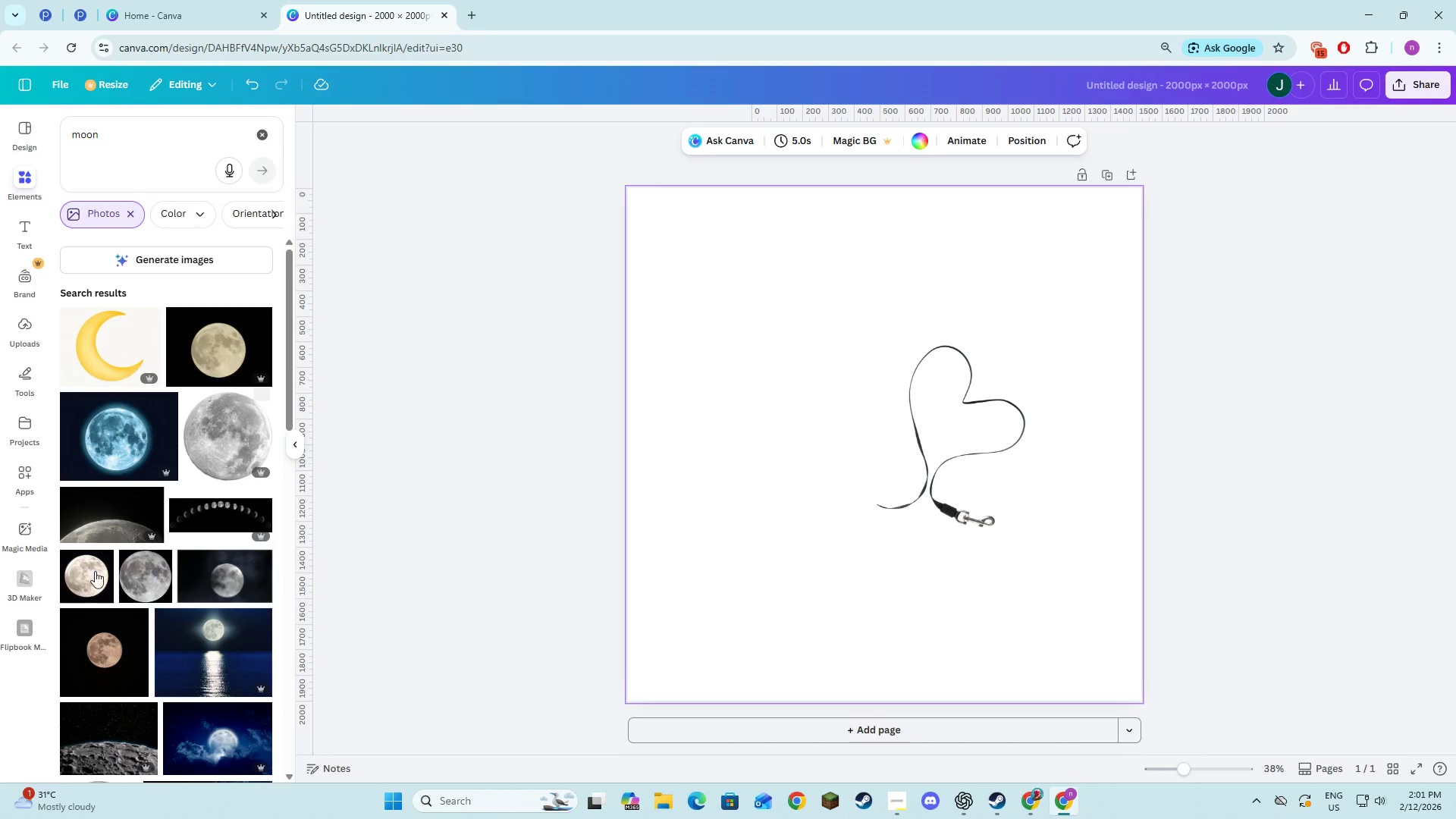 
left_click([135, 578])
 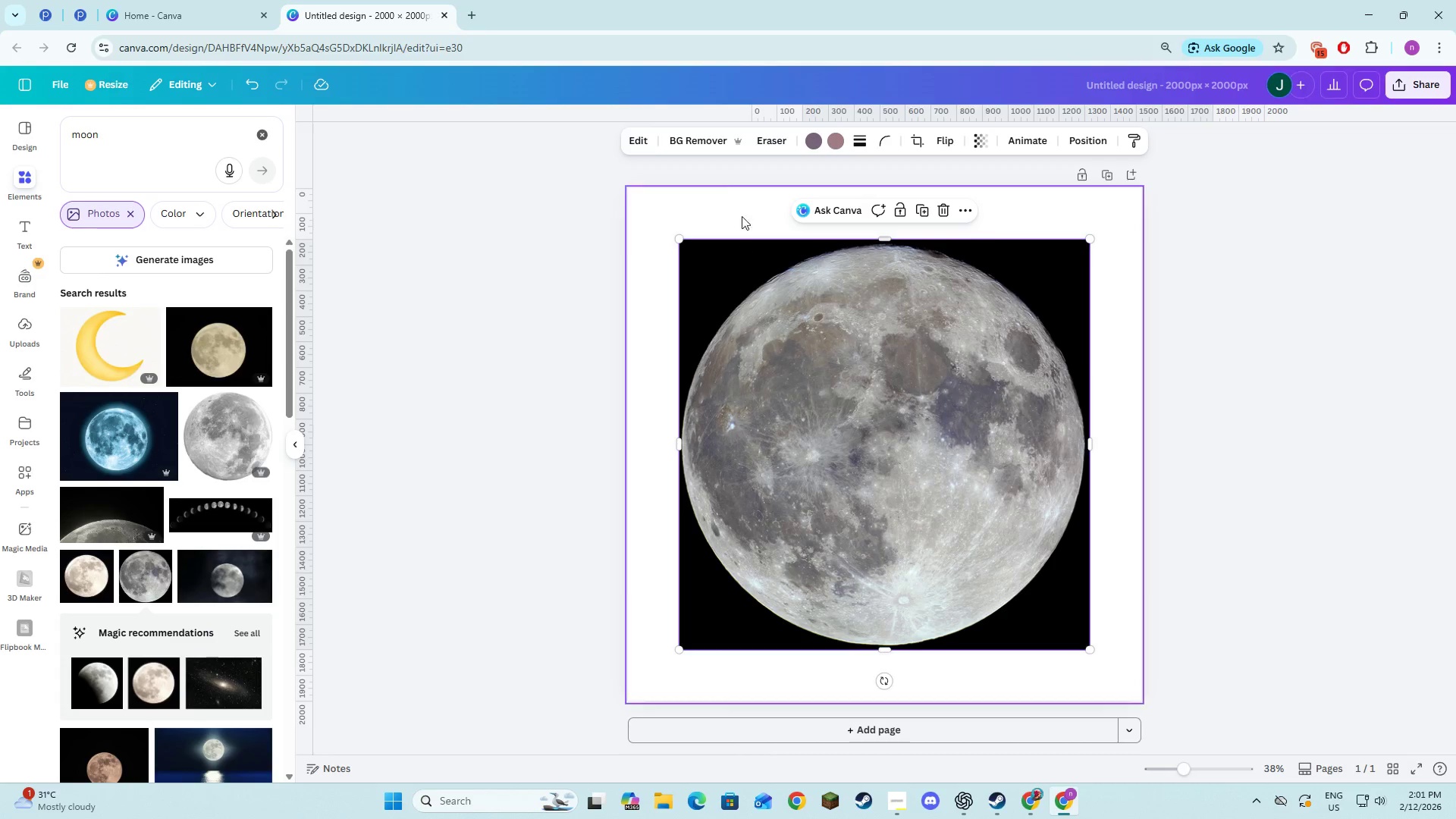 
left_click([703, 140])
 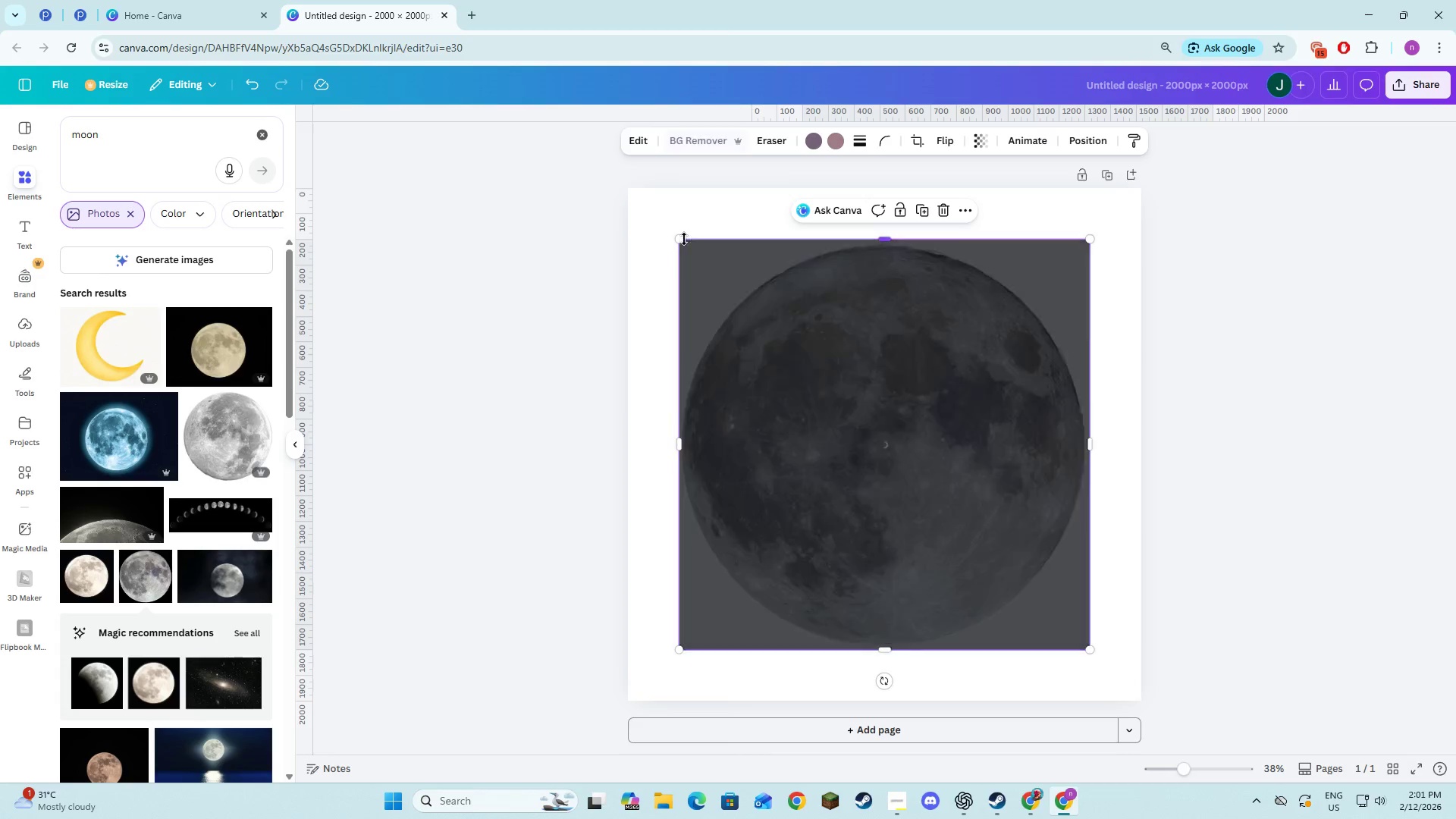 
left_click_drag(start_coordinate=[676, 240], to_coordinate=[742, 312])
 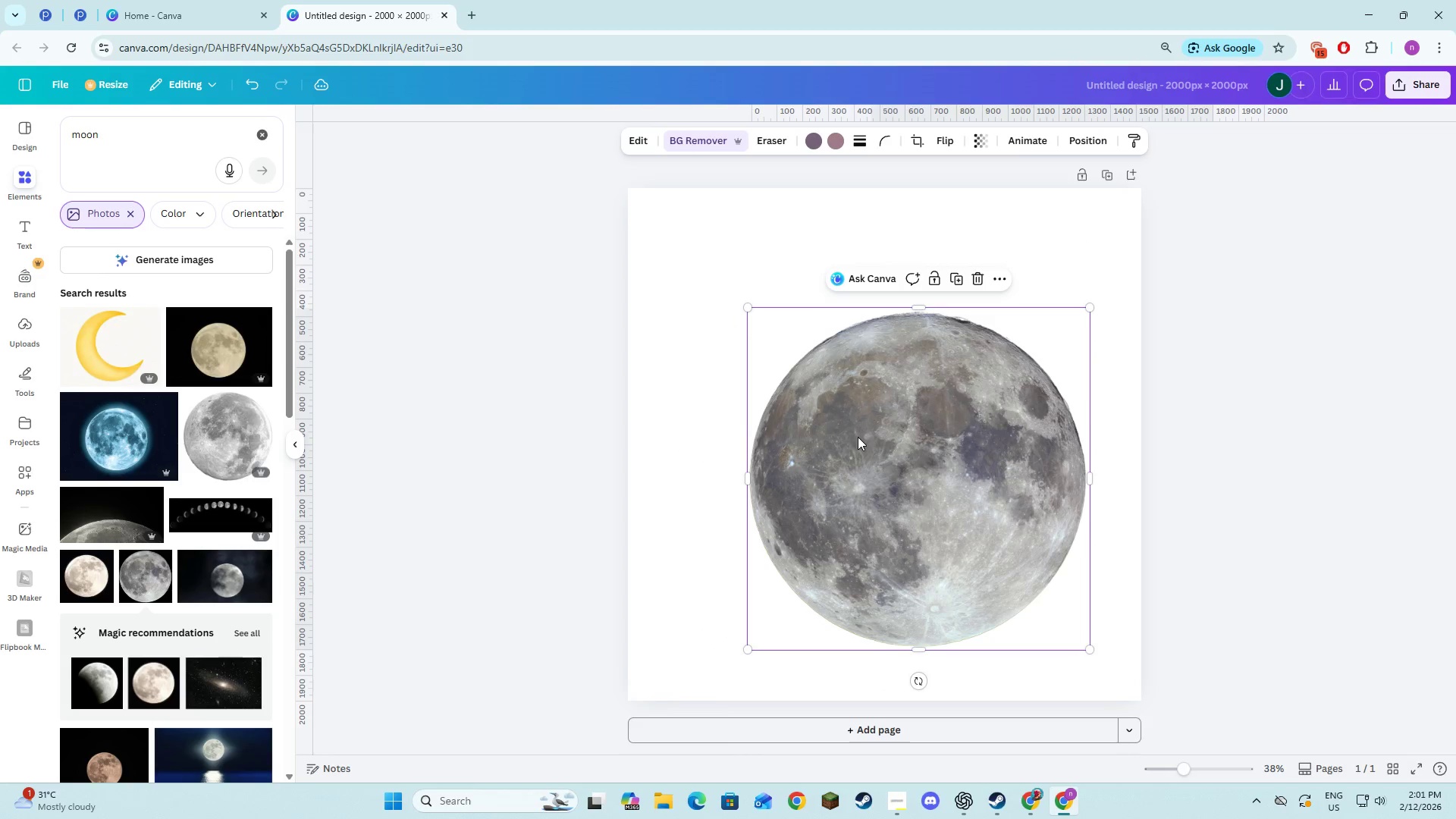 
left_click_drag(start_coordinate=[858, 436], to_coordinate=[842, 387])
 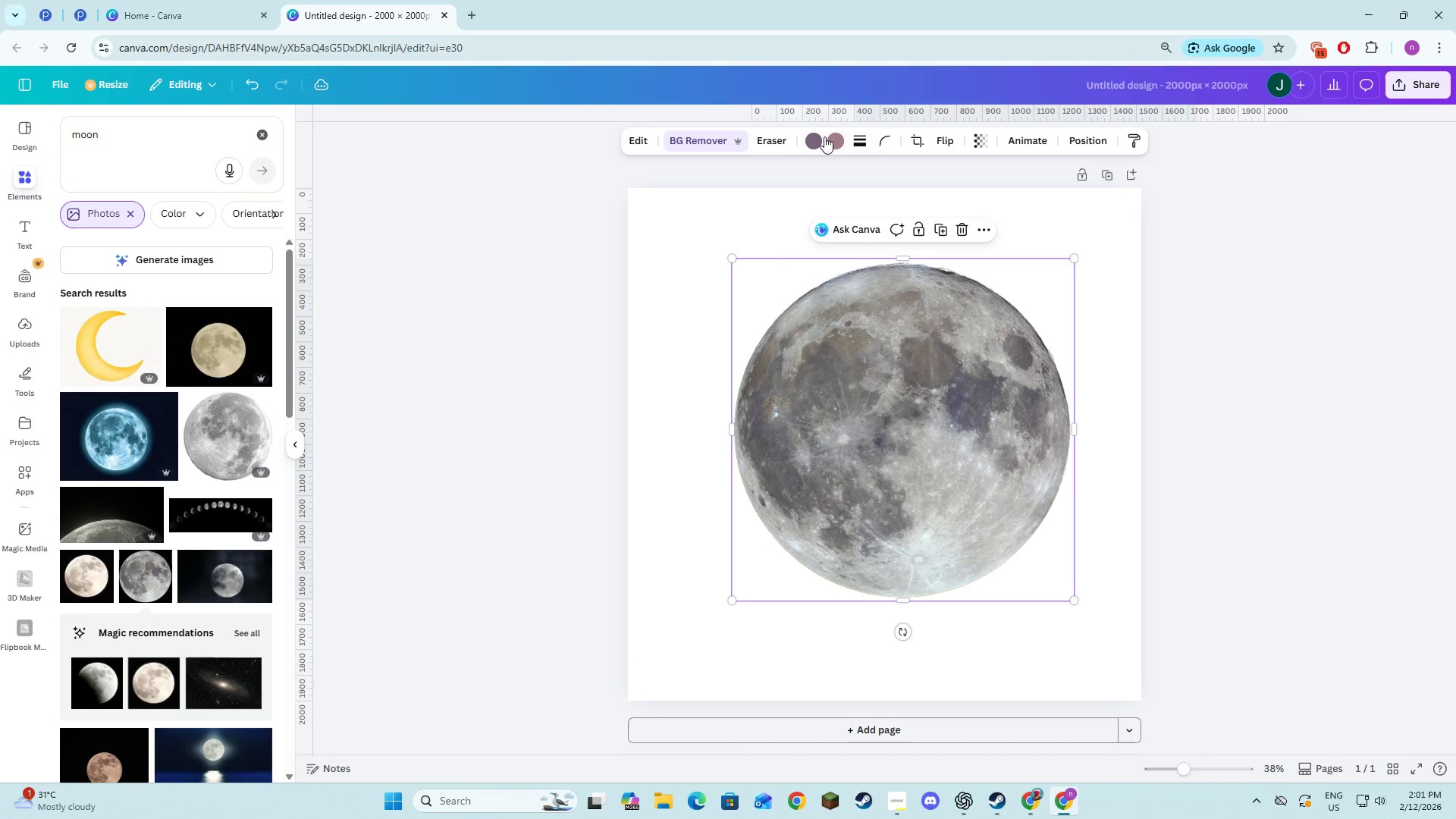 
left_click([814, 142])
 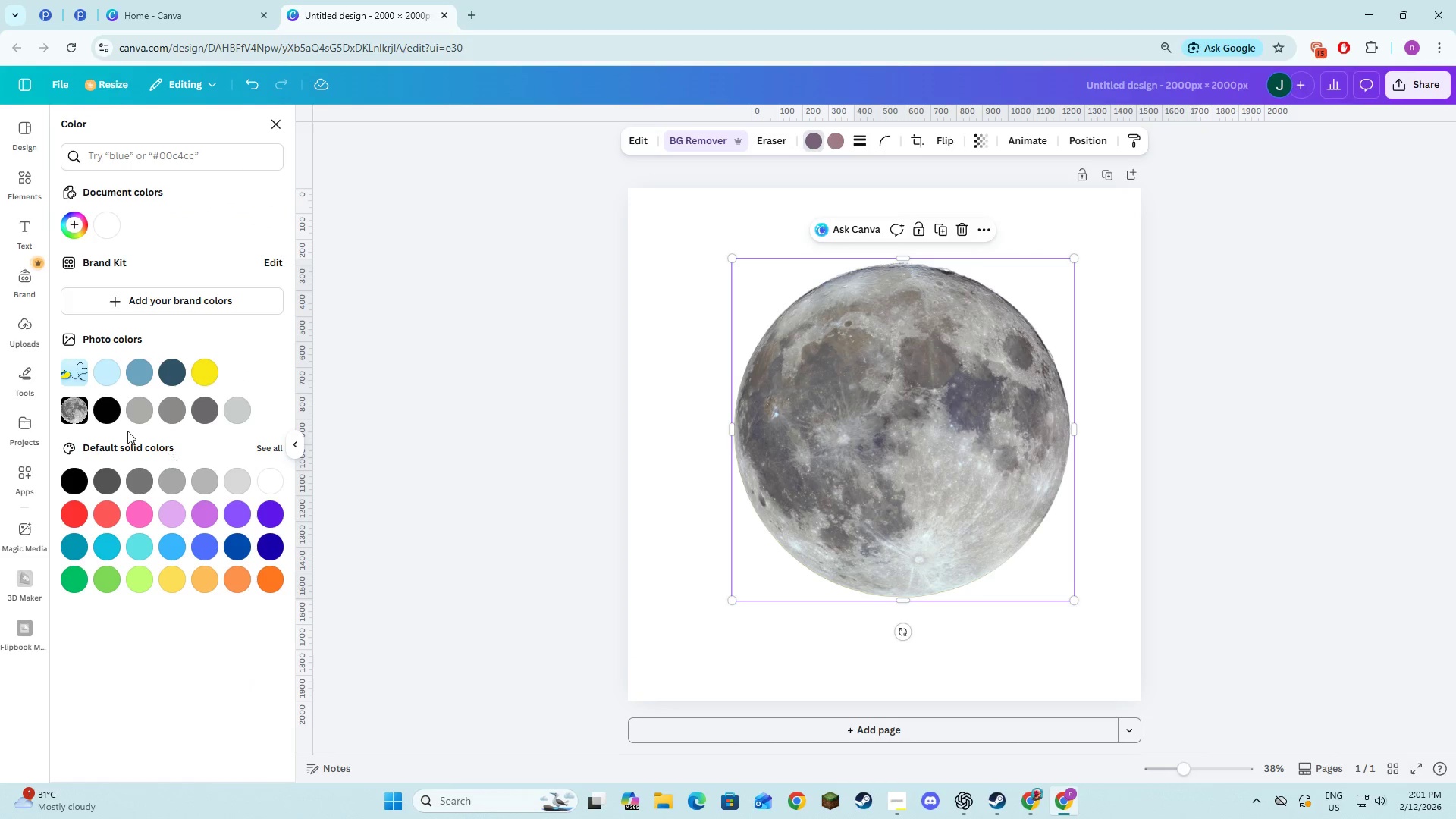 
left_click([118, 408])
 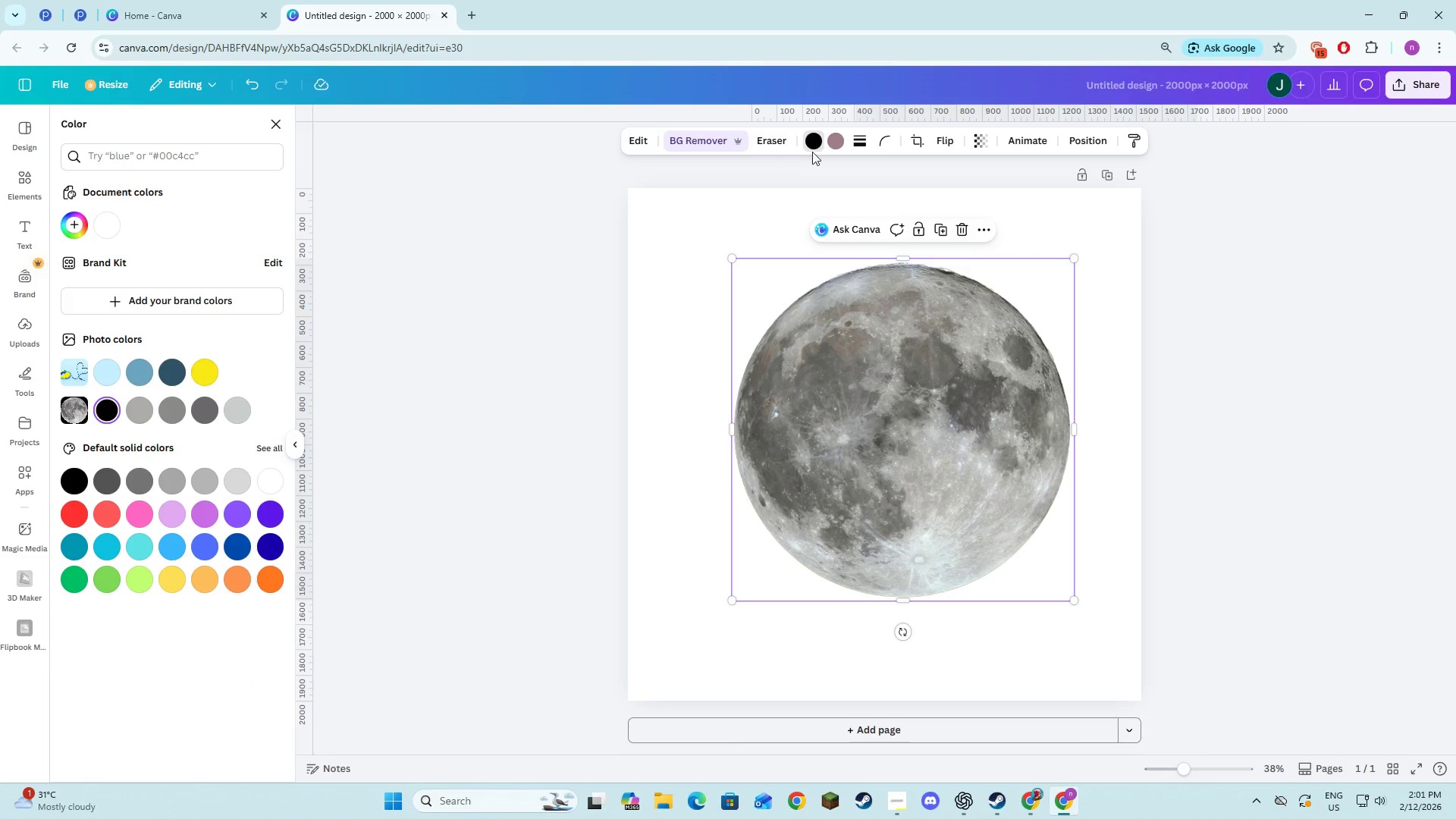 
left_click([839, 146])
 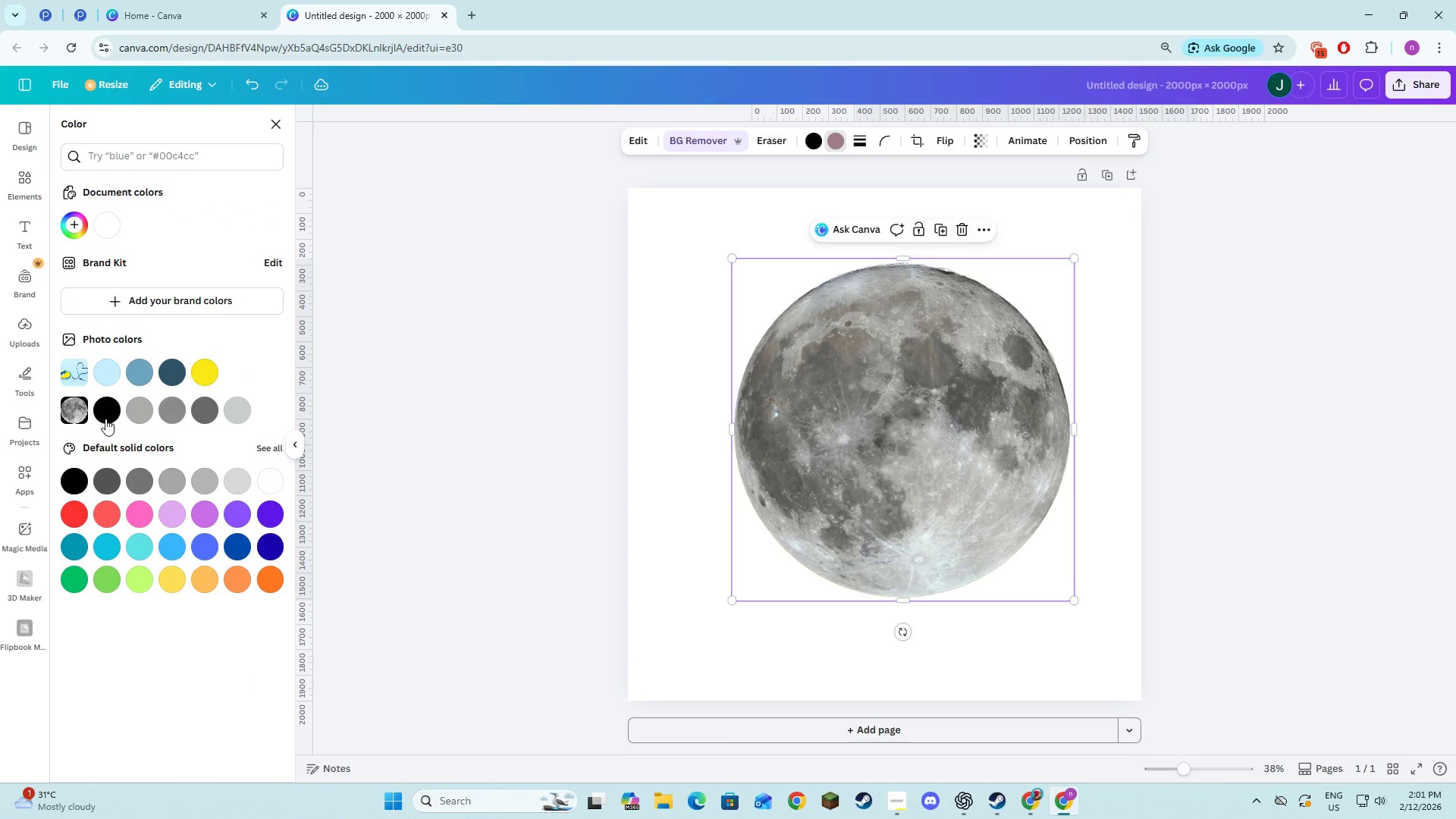 
left_click([115, 413])
 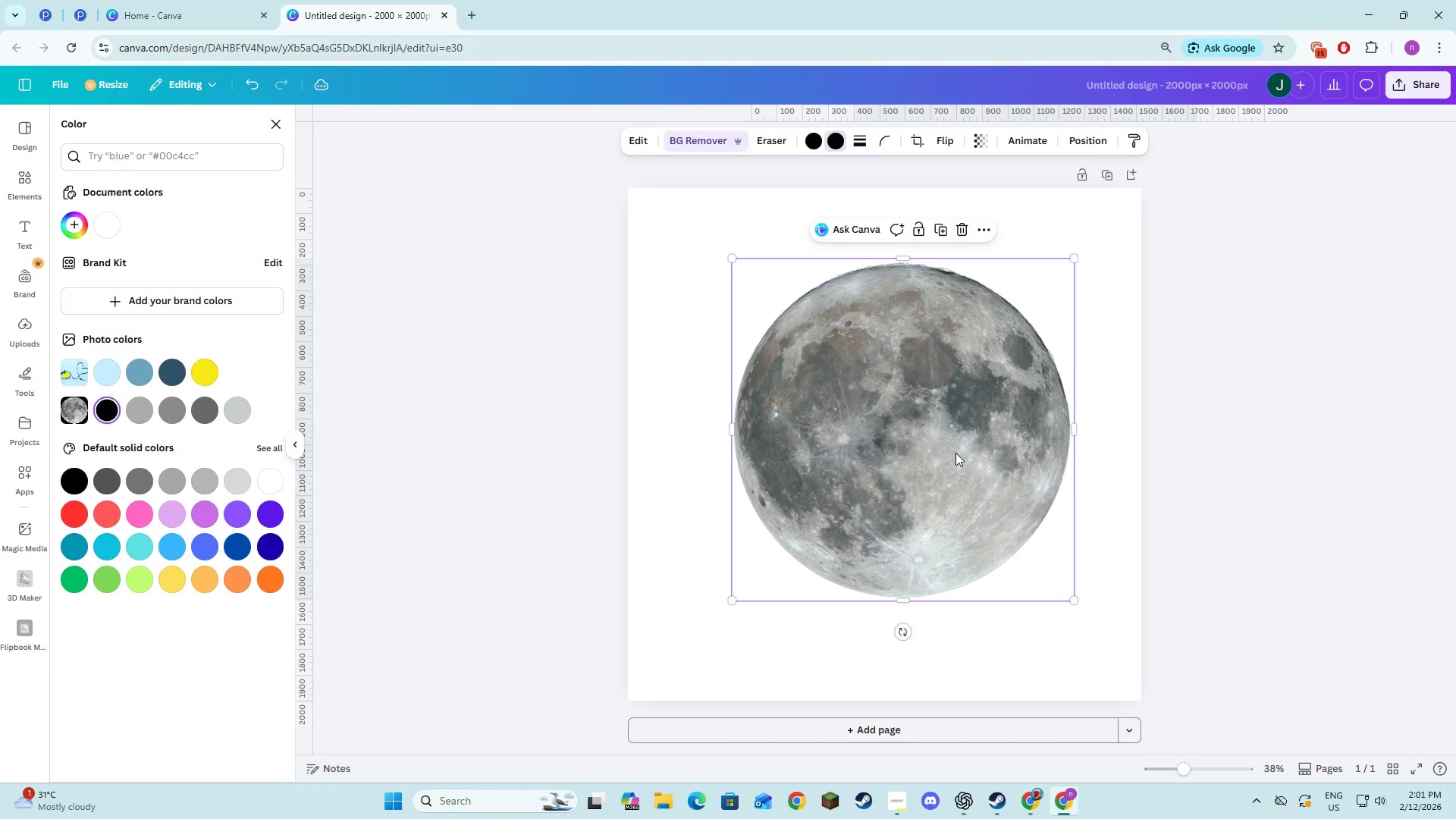 
right_click([956, 453])
 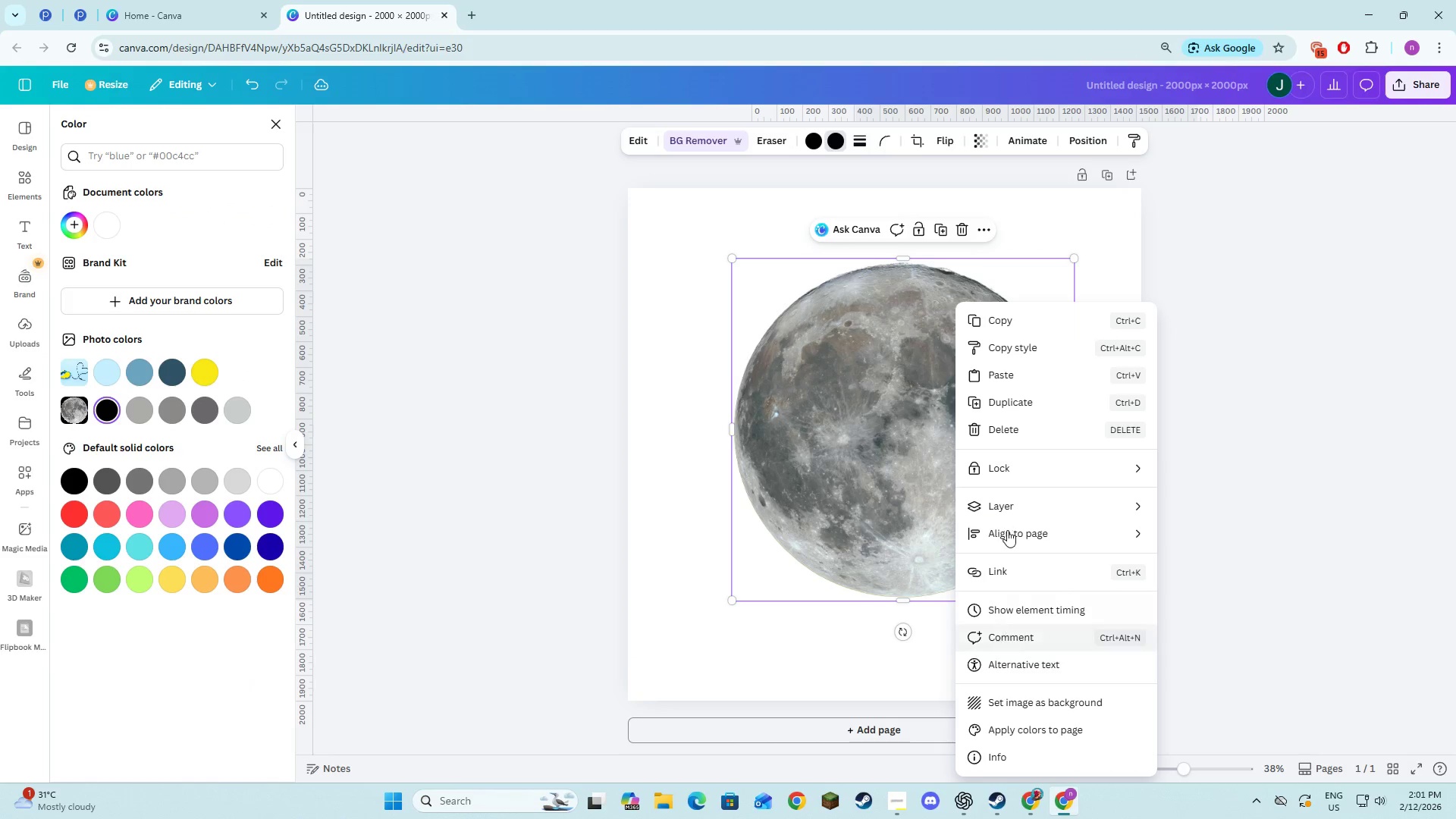 
left_click([1011, 504])
 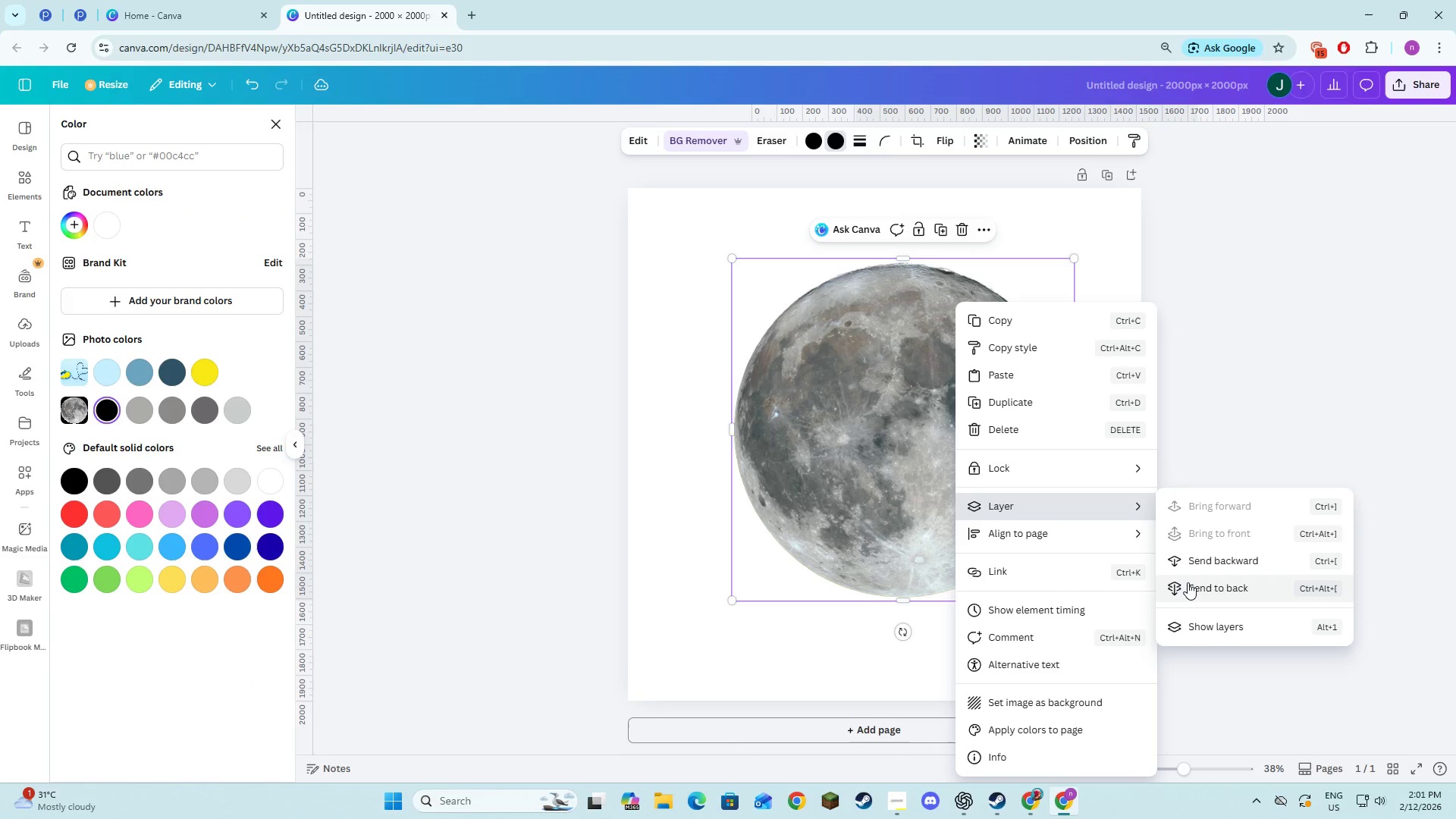 
left_click([1188, 582])
 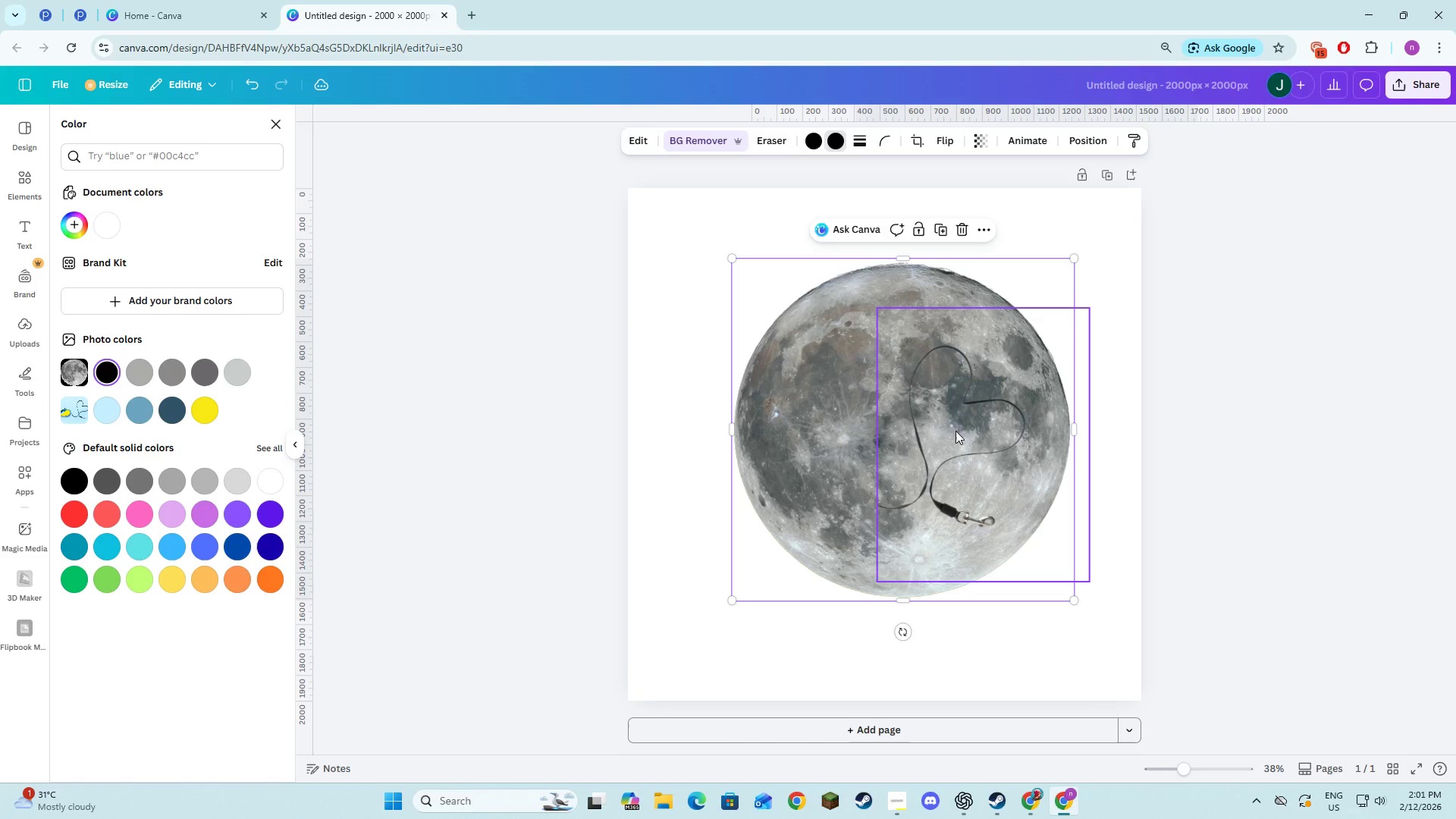 
left_click([956, 431])
 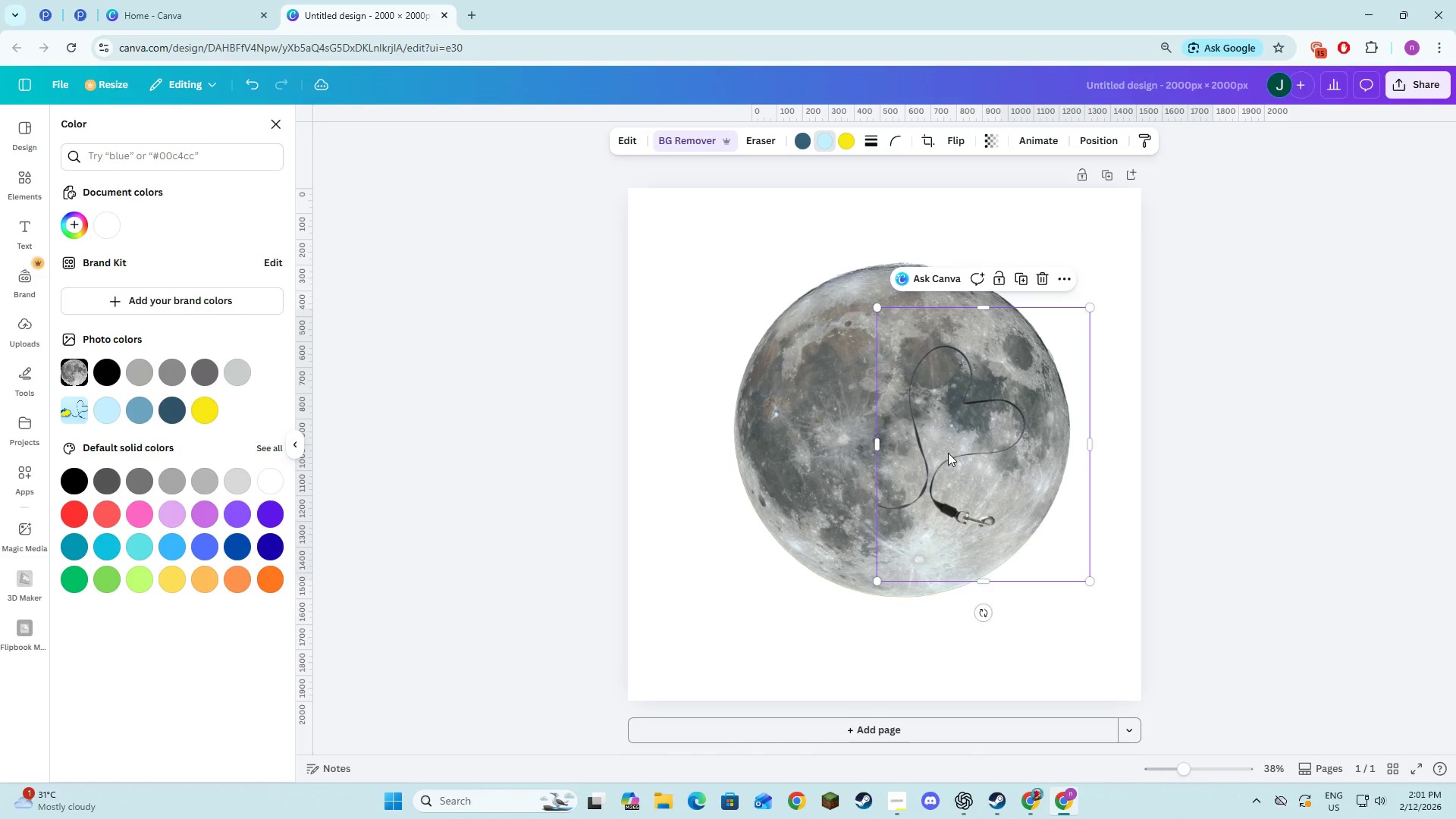 
left_click_drag(start_coordinate=[948, 453], to_coordinate=[880, 425])
 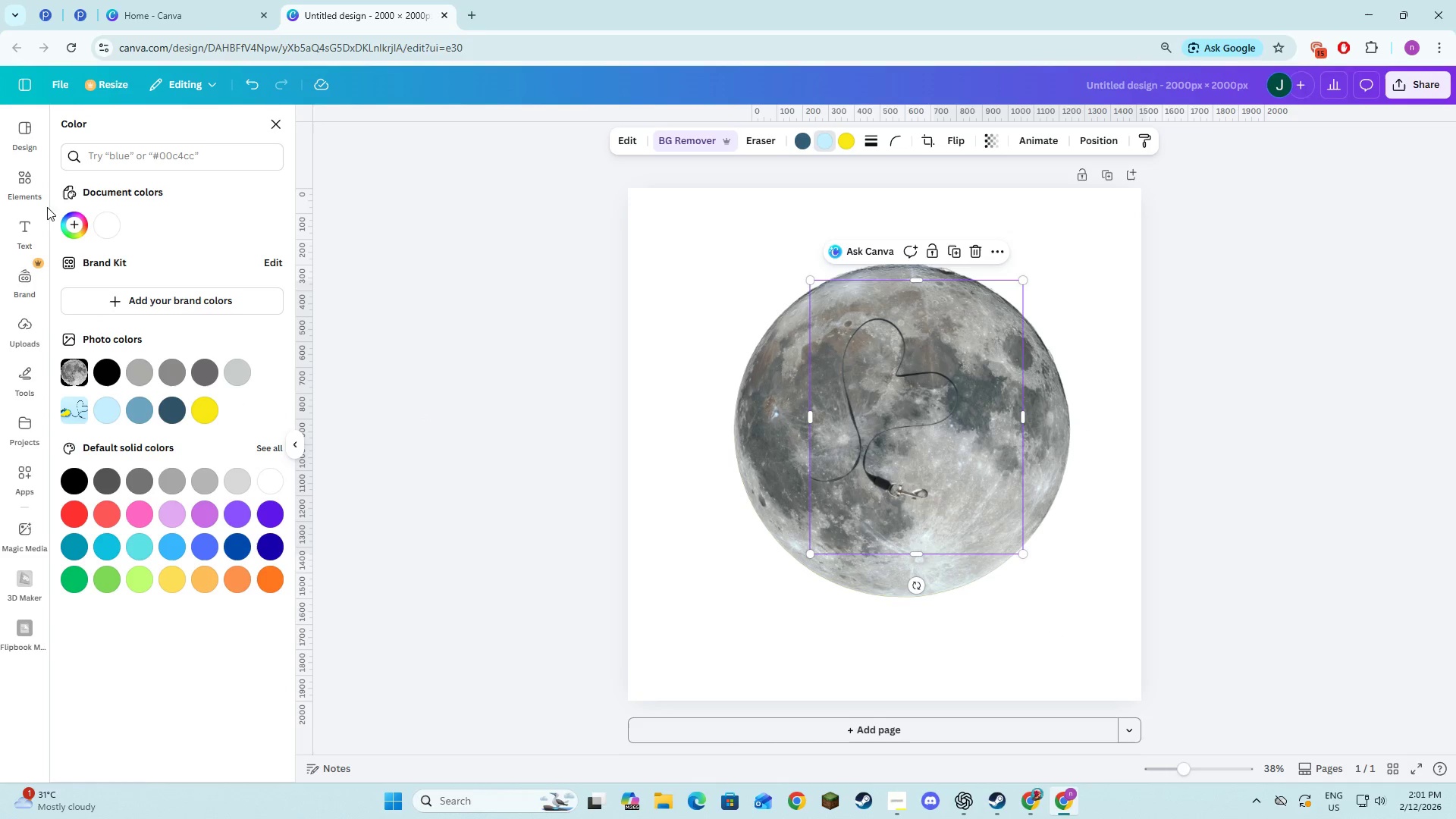 
left_click([23, 164])
 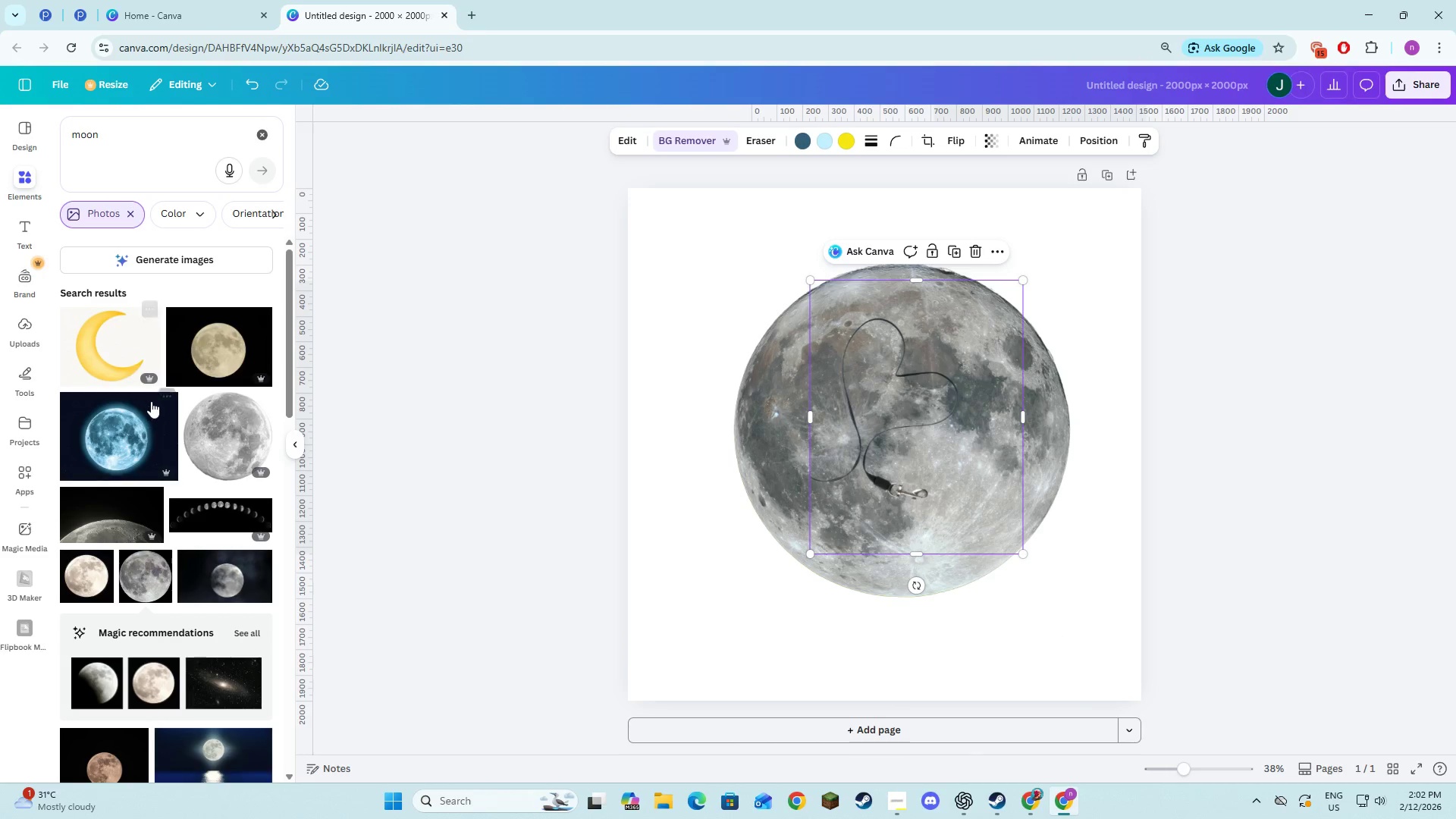 
scroll: coordinate [151, 401], scroll_direction: down, amount: 3.0
 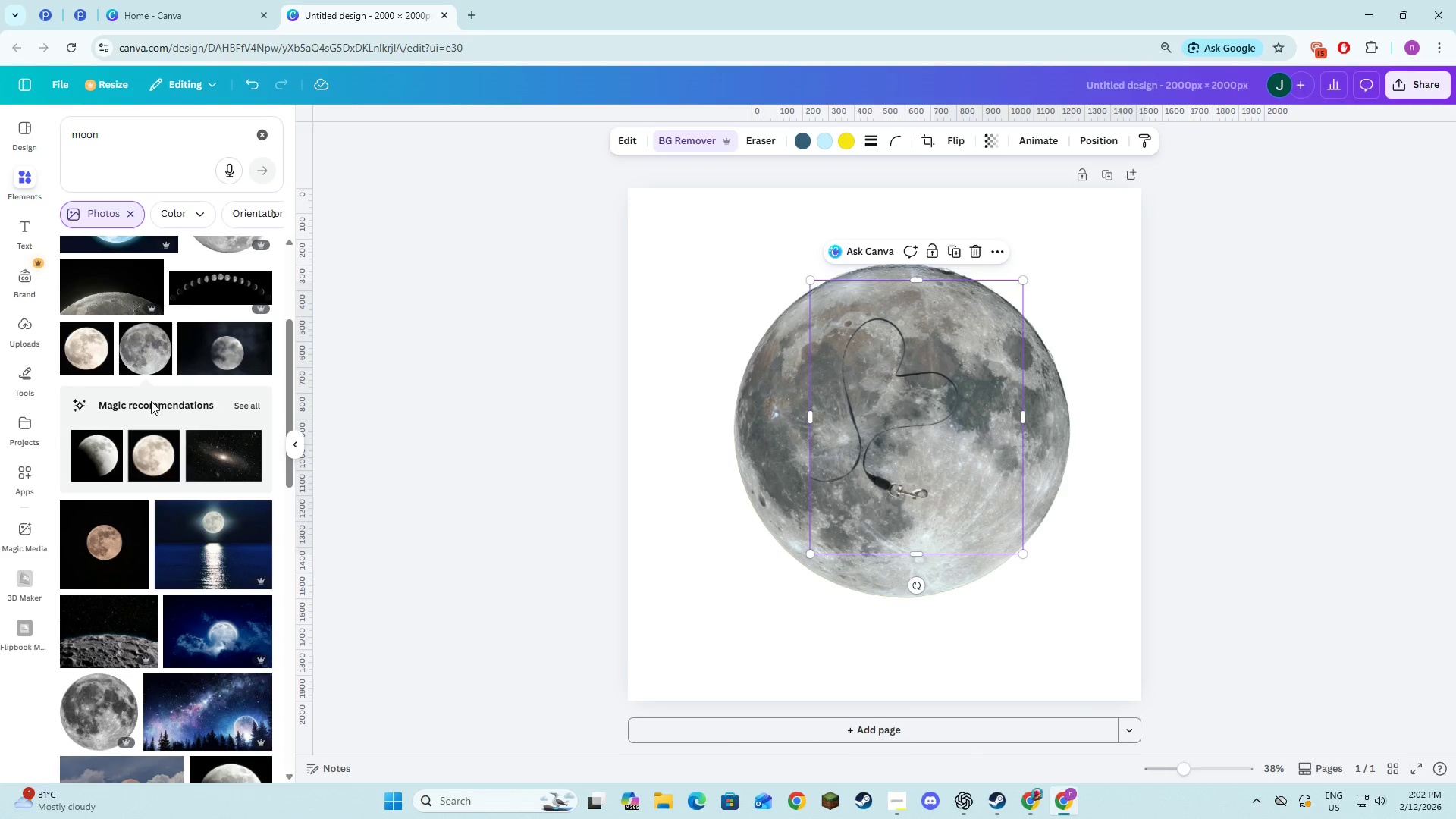 
scroll: coordinate [151, 401], scroll_direction: up, amount: 3.0
 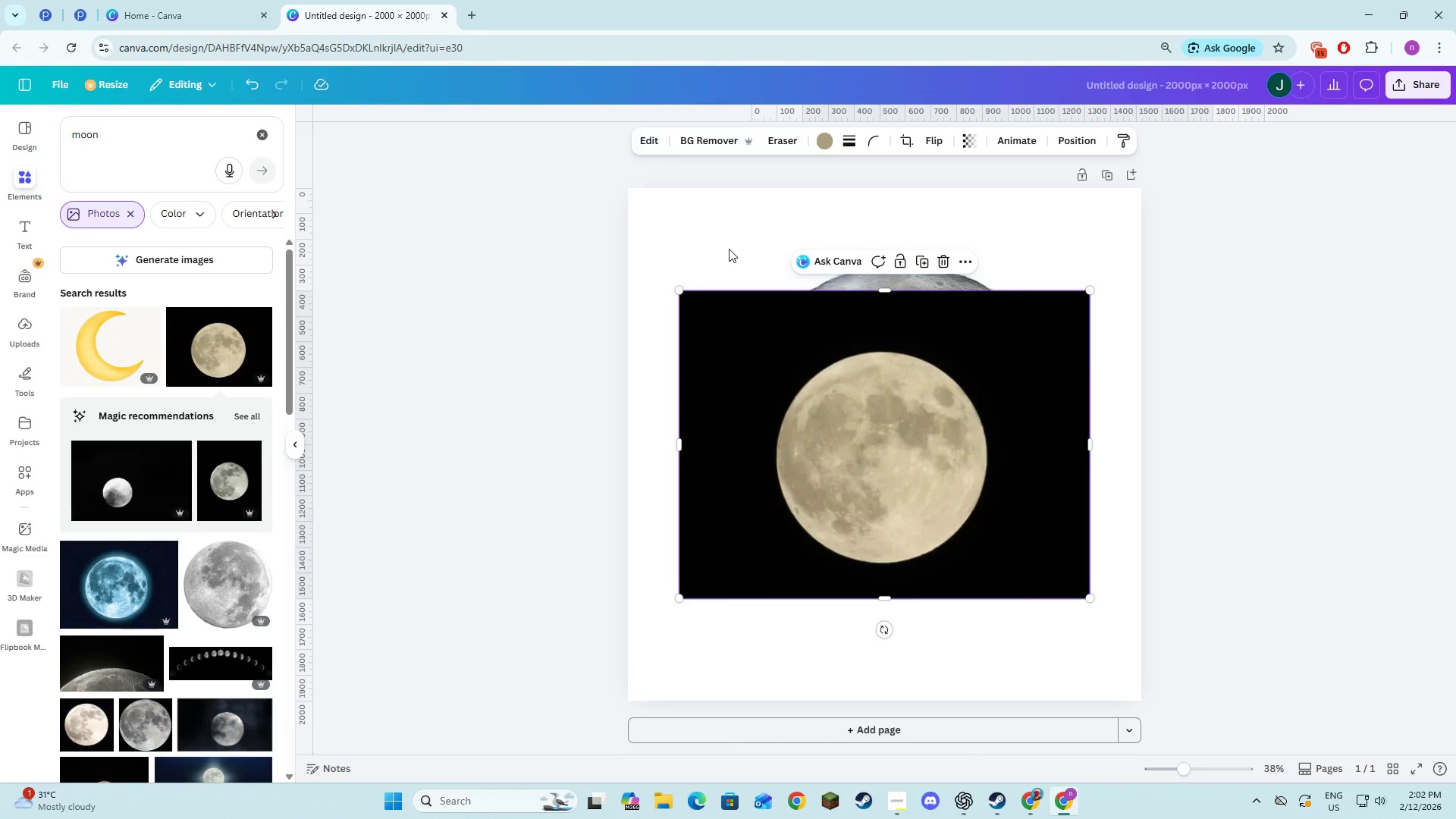 
left_click([714, 148])
 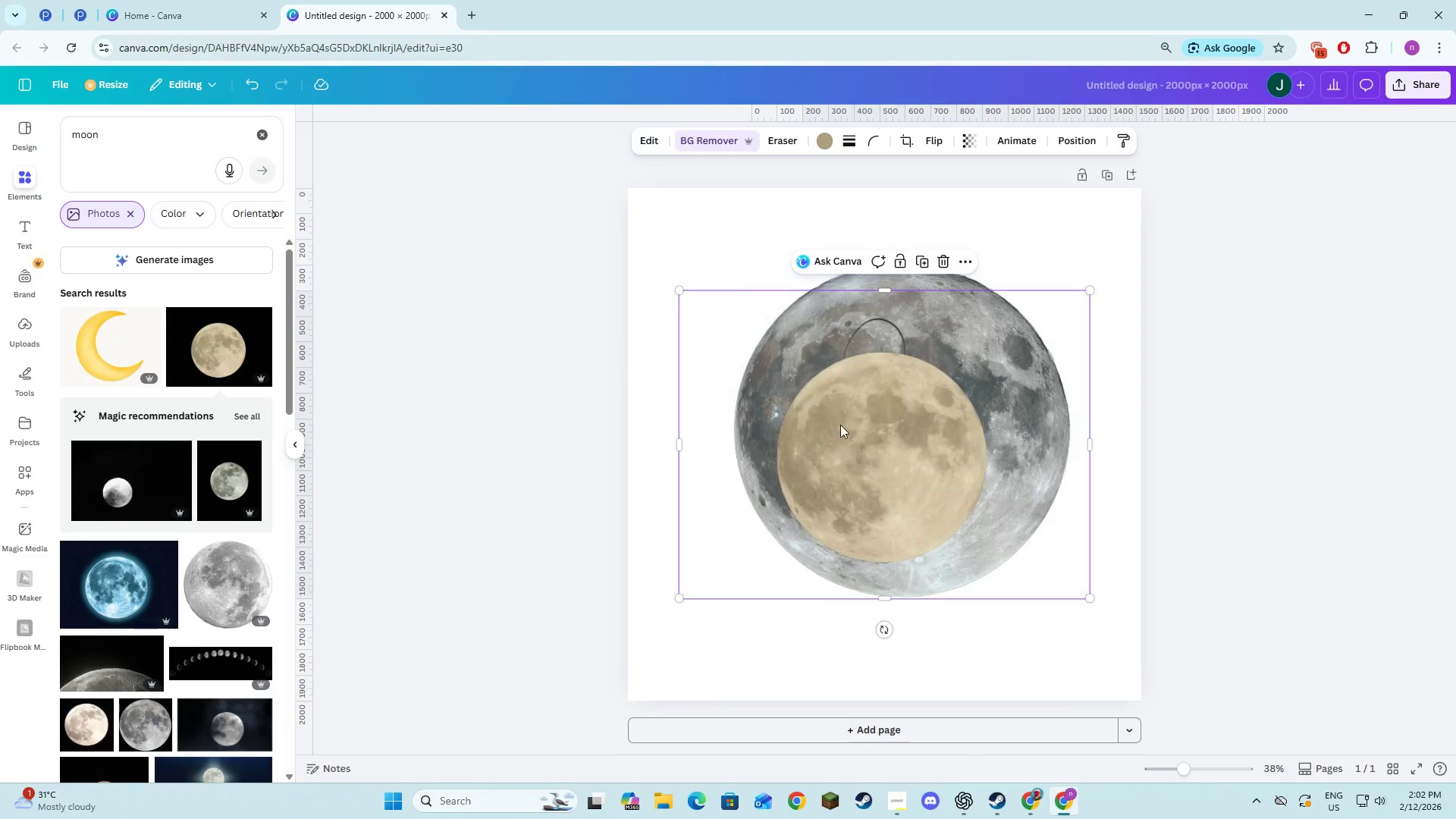 
left_click_drag(start_coordinate=[893, 486], to_coordinate=[984, 541])
 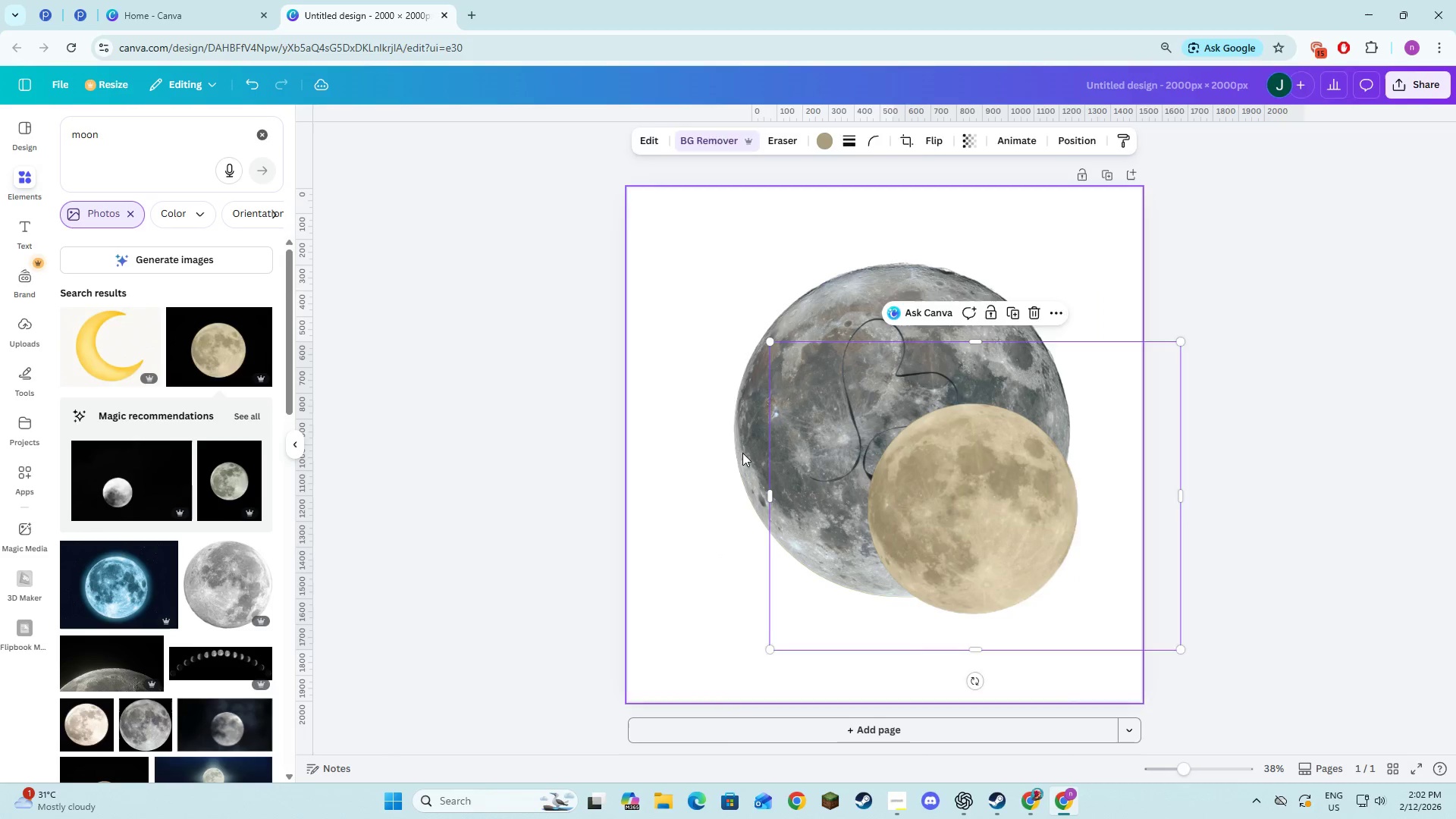 
double_click([745, 452])
 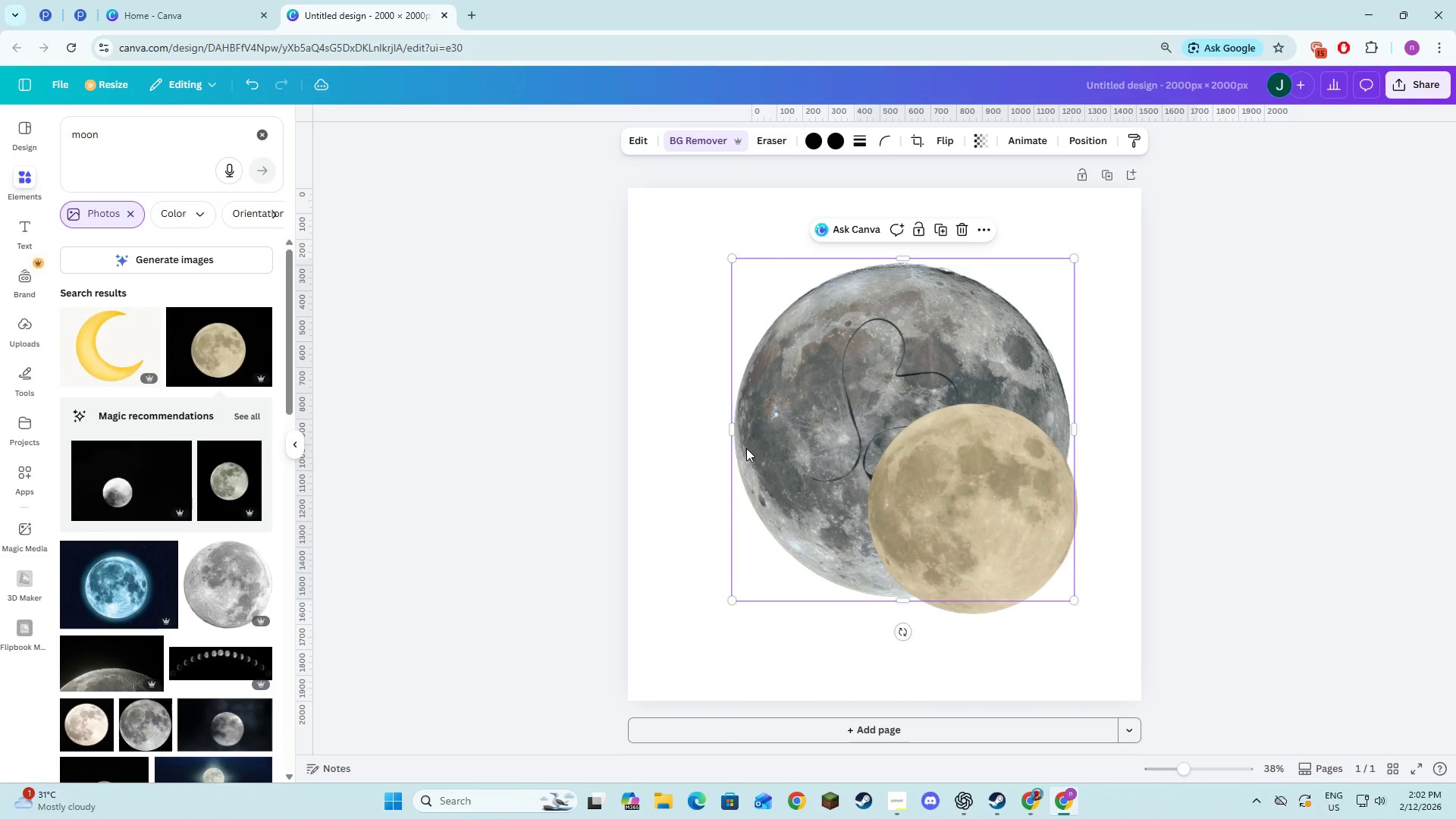 
key(Backspace)
 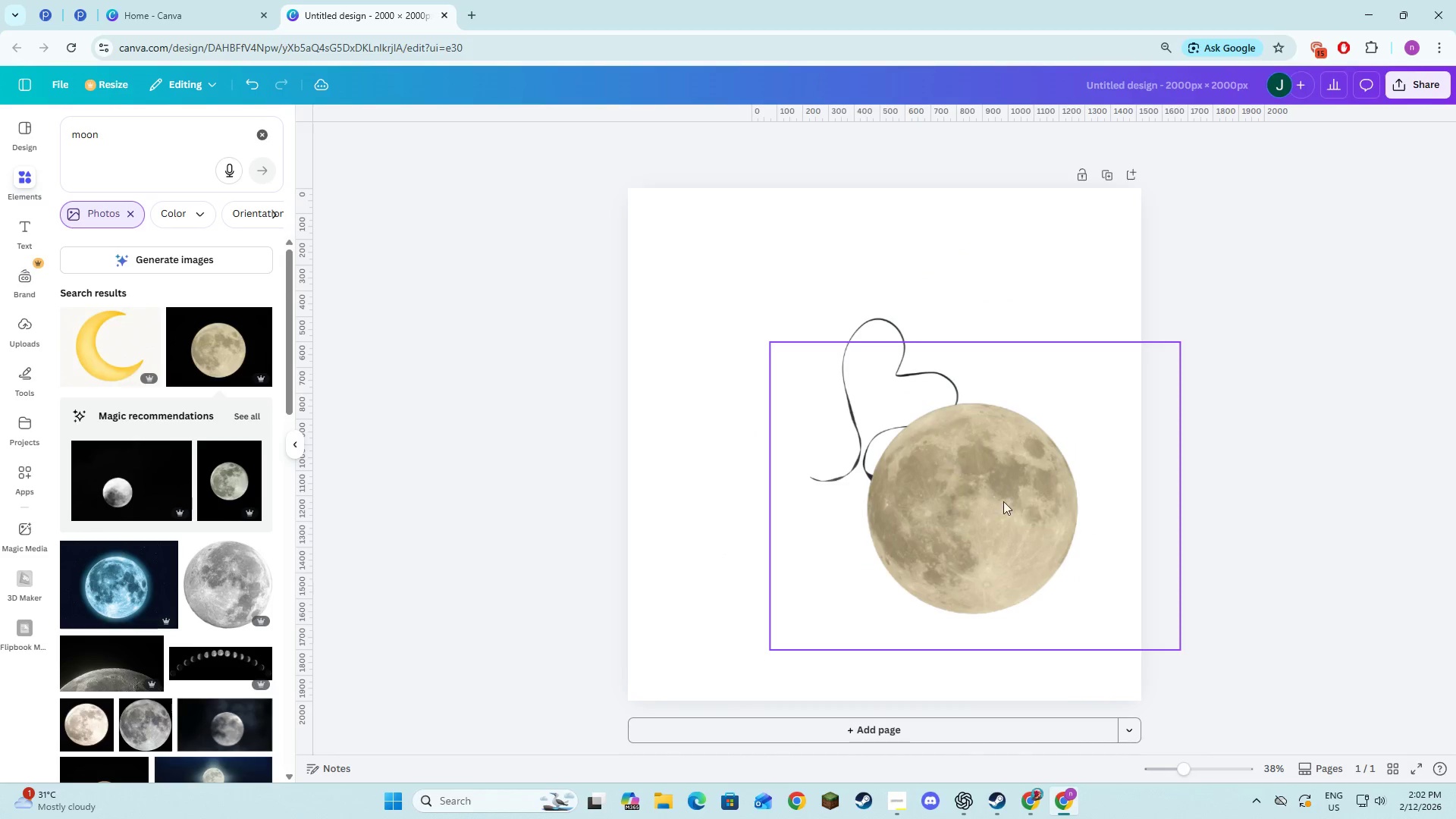 
left_click_drag(start_coordinate=[1007, 509], to_coordinate=[1011, 509])
 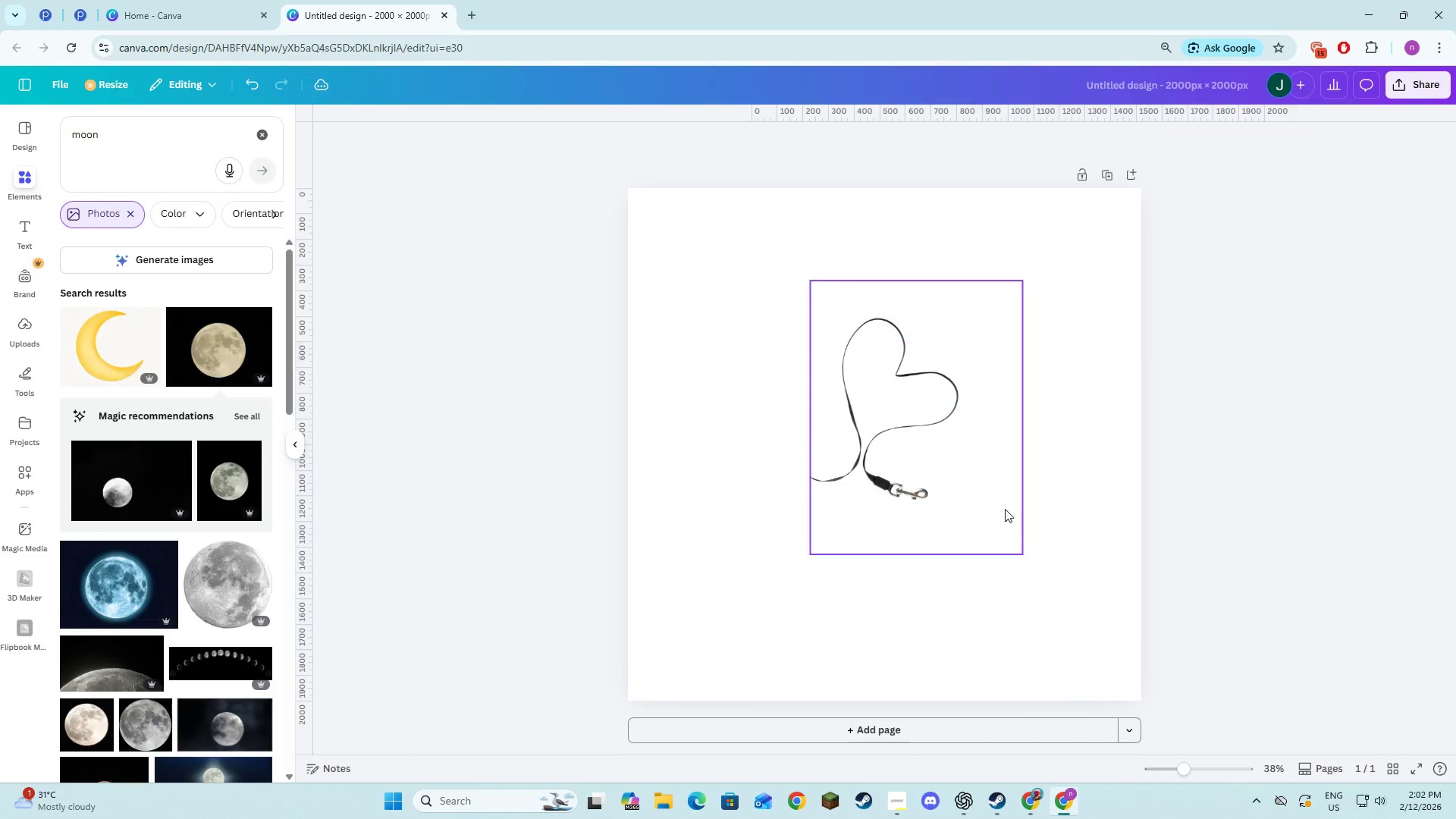 
key(Backspace)
 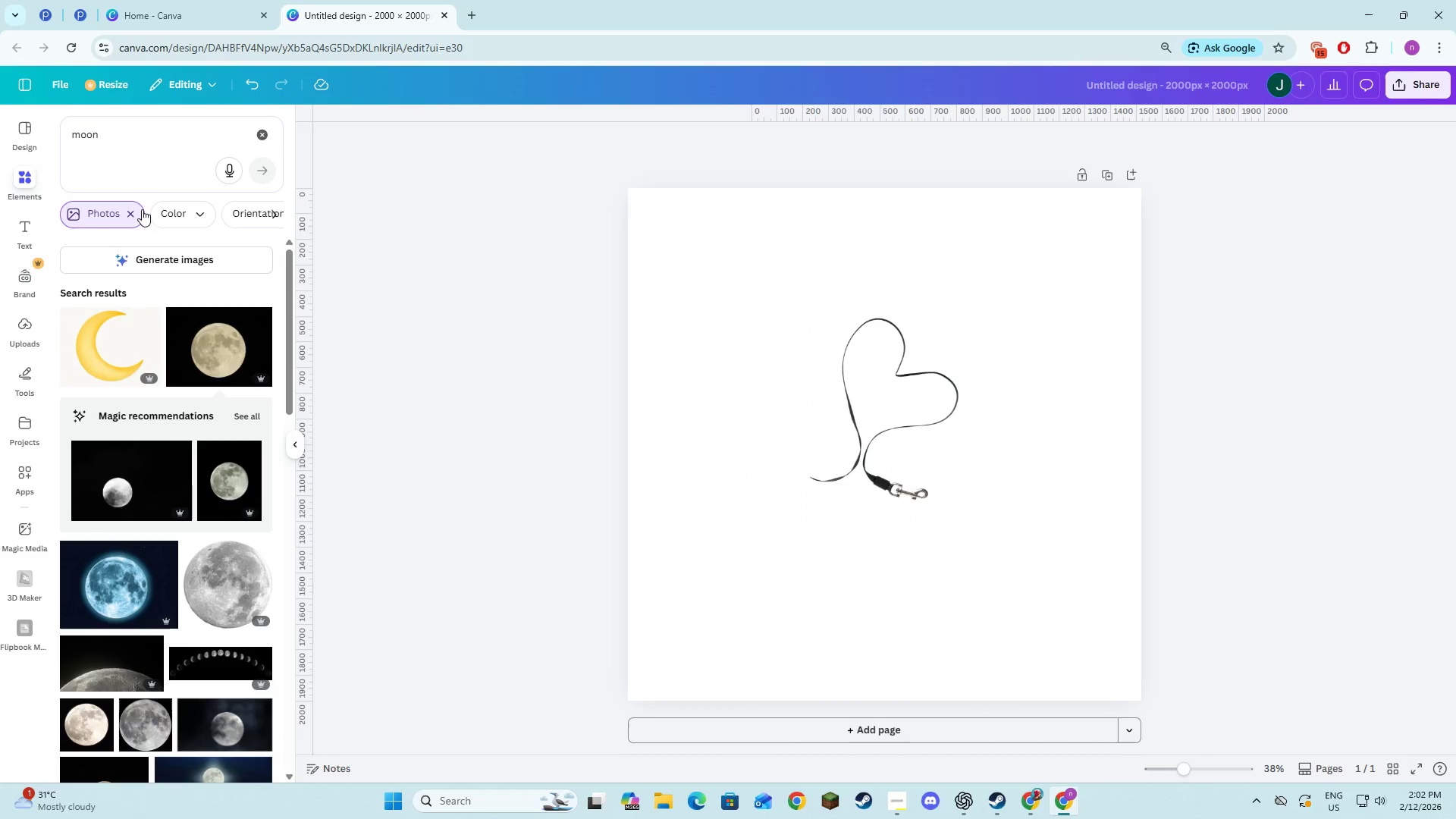 
left_click([135, 214])
 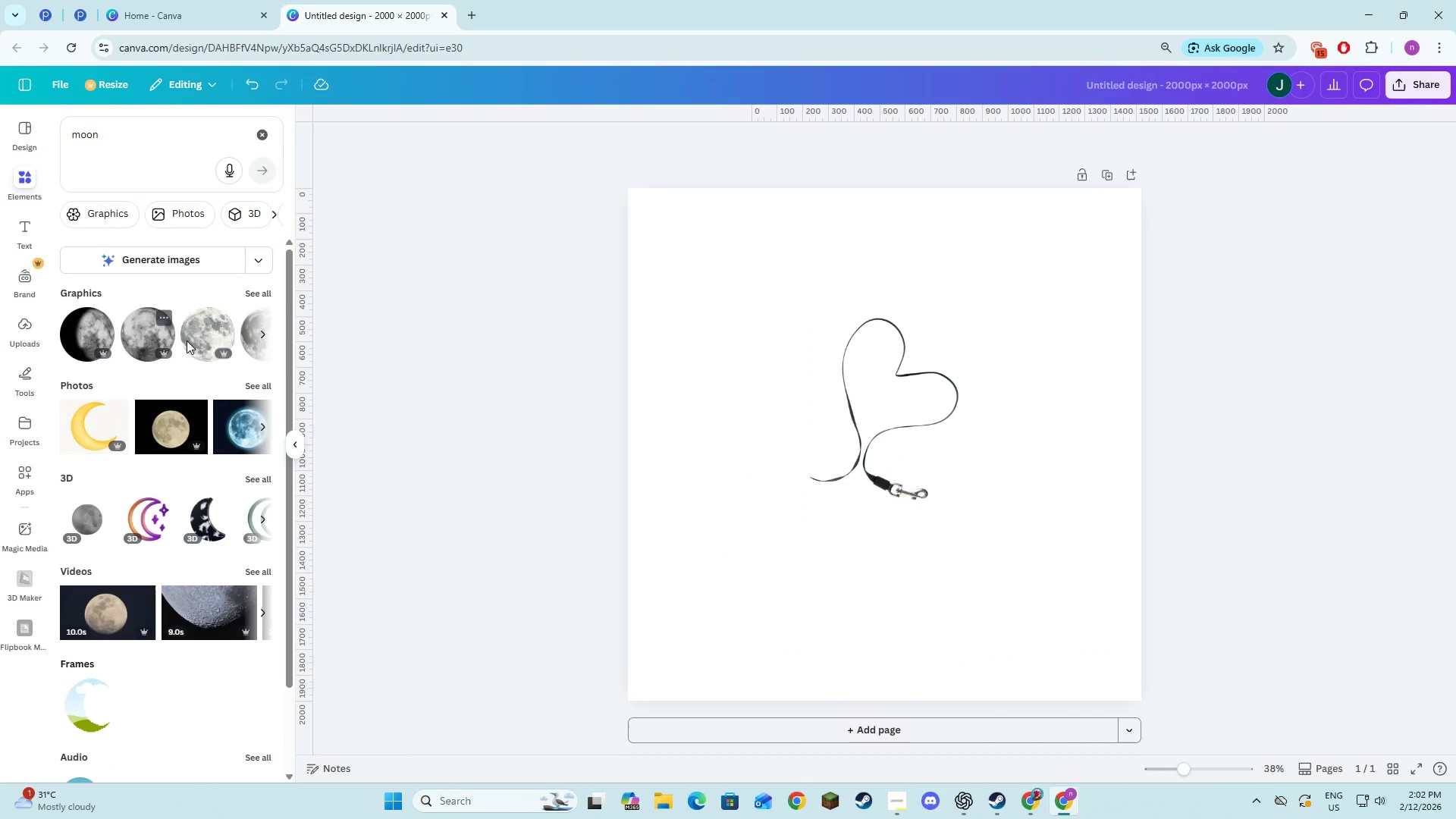 
left_click([262, 288])
 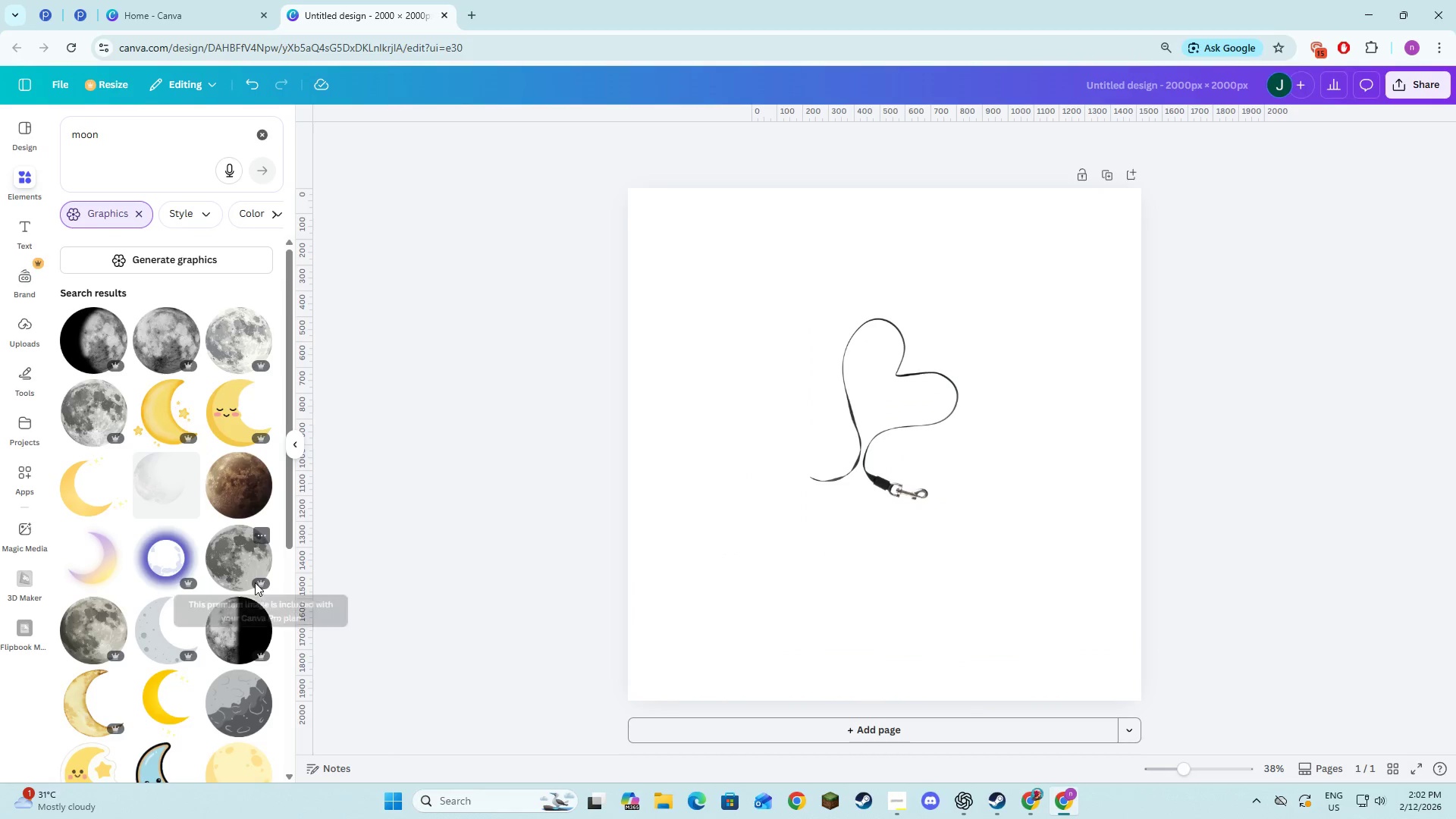 
scroll: coordinate [191, 587], scroll_direction: down, amount: 2.0
 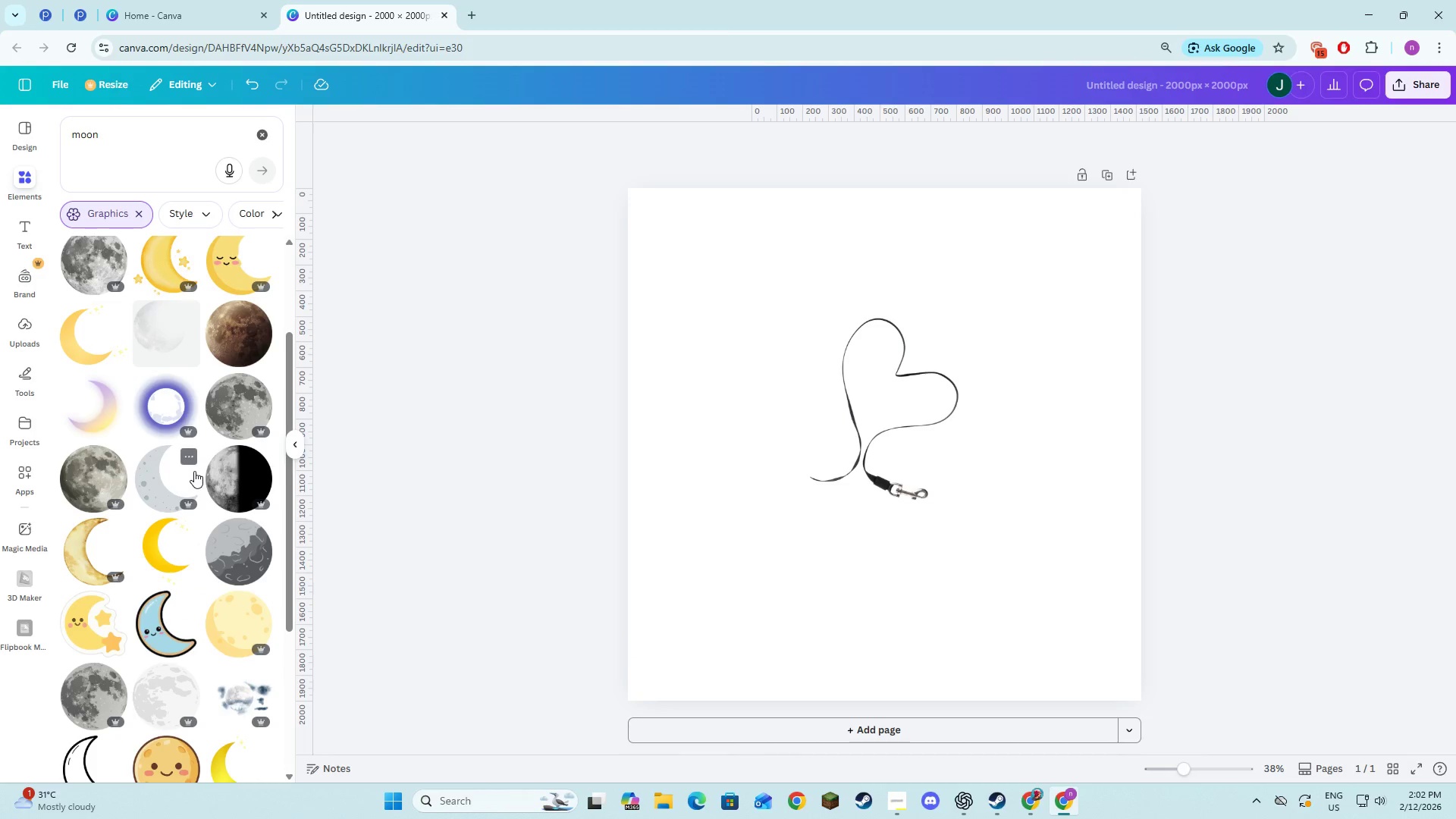 
left_click([157, 488])
 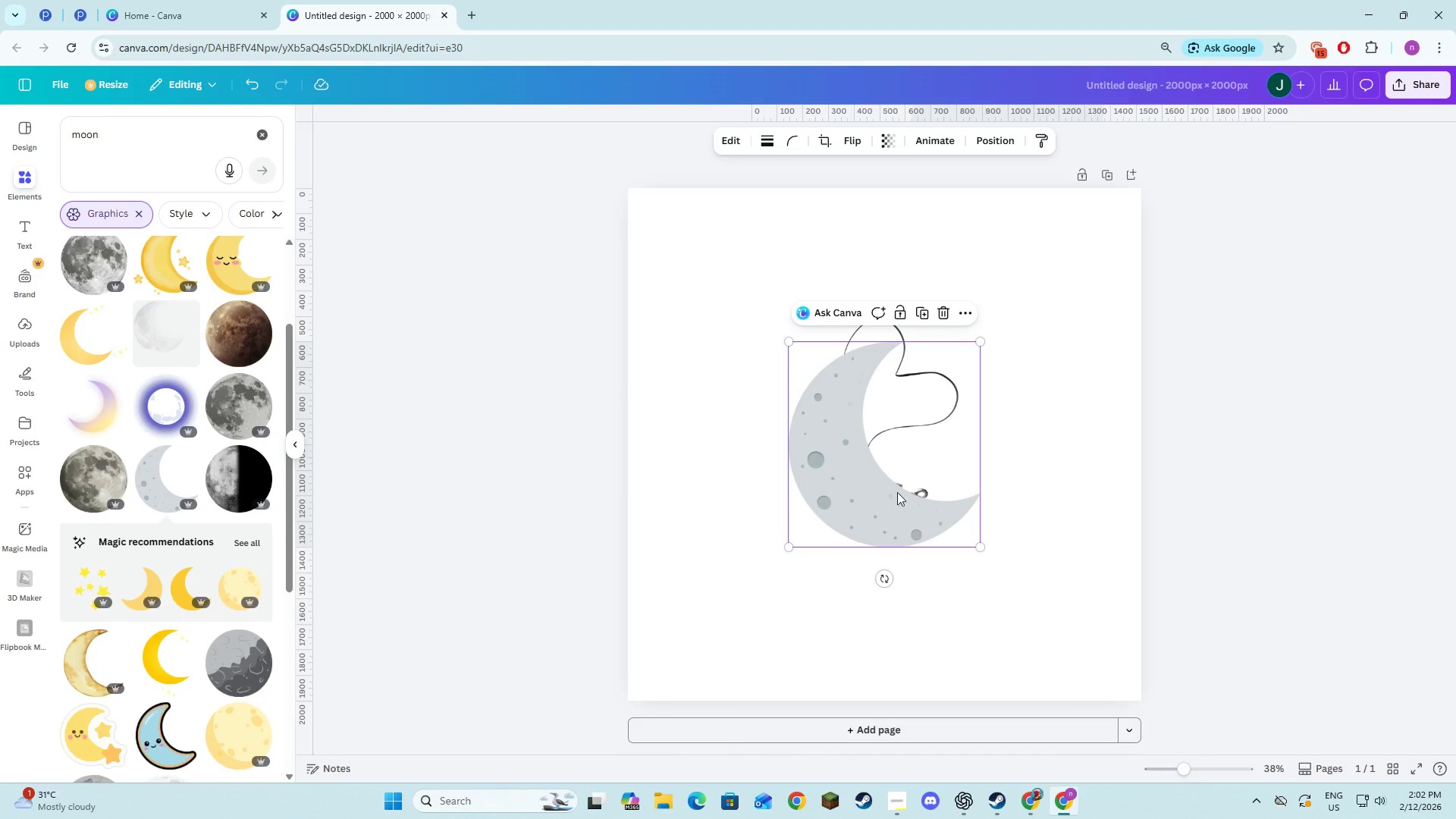 
left_click_drag(start_coordinate=[902, 509], to_coordinate=[758, 494])
 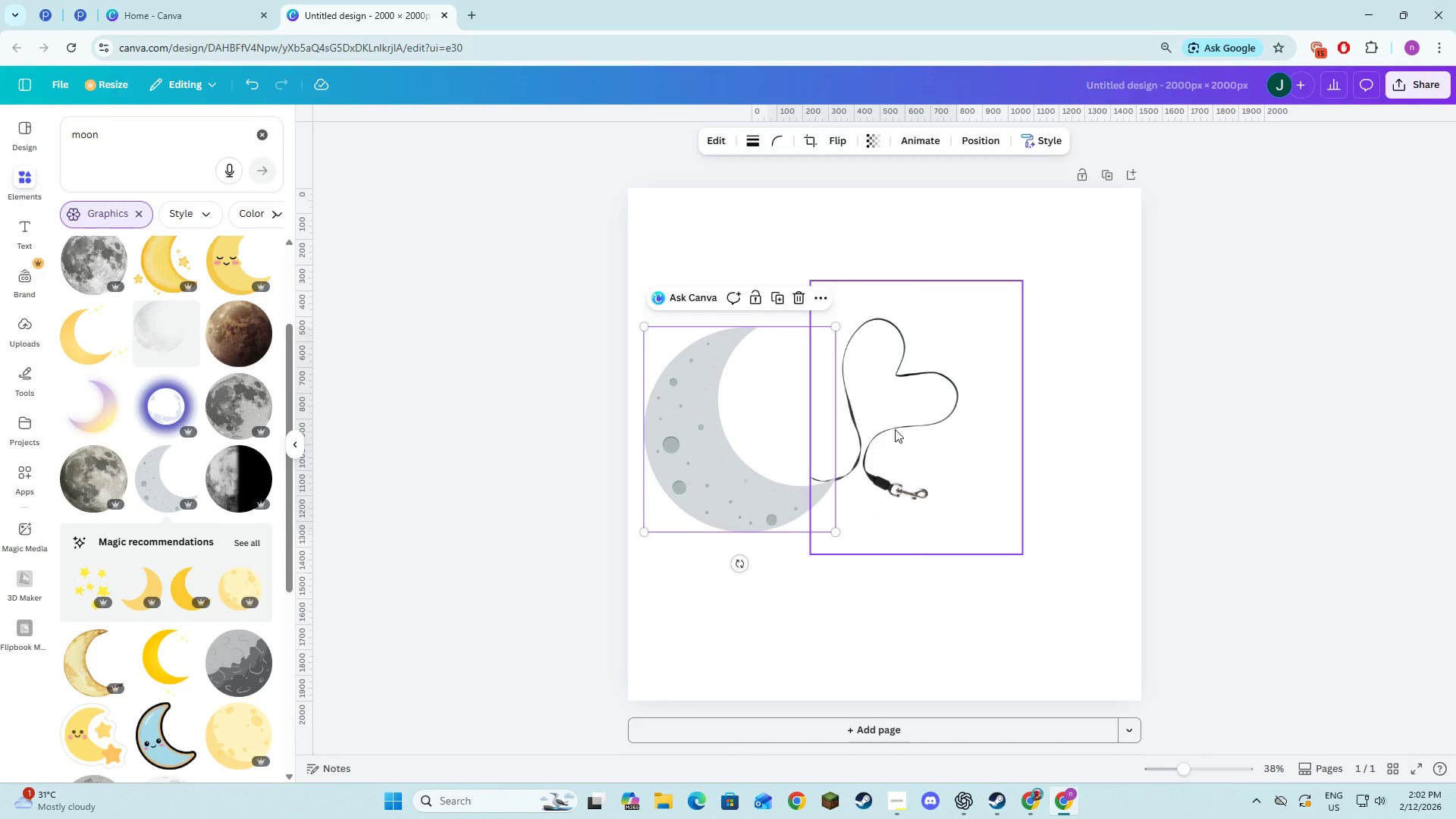 
left_click_drag(start_coordinate=[895, 428], to_coordinate=[917, 430])
 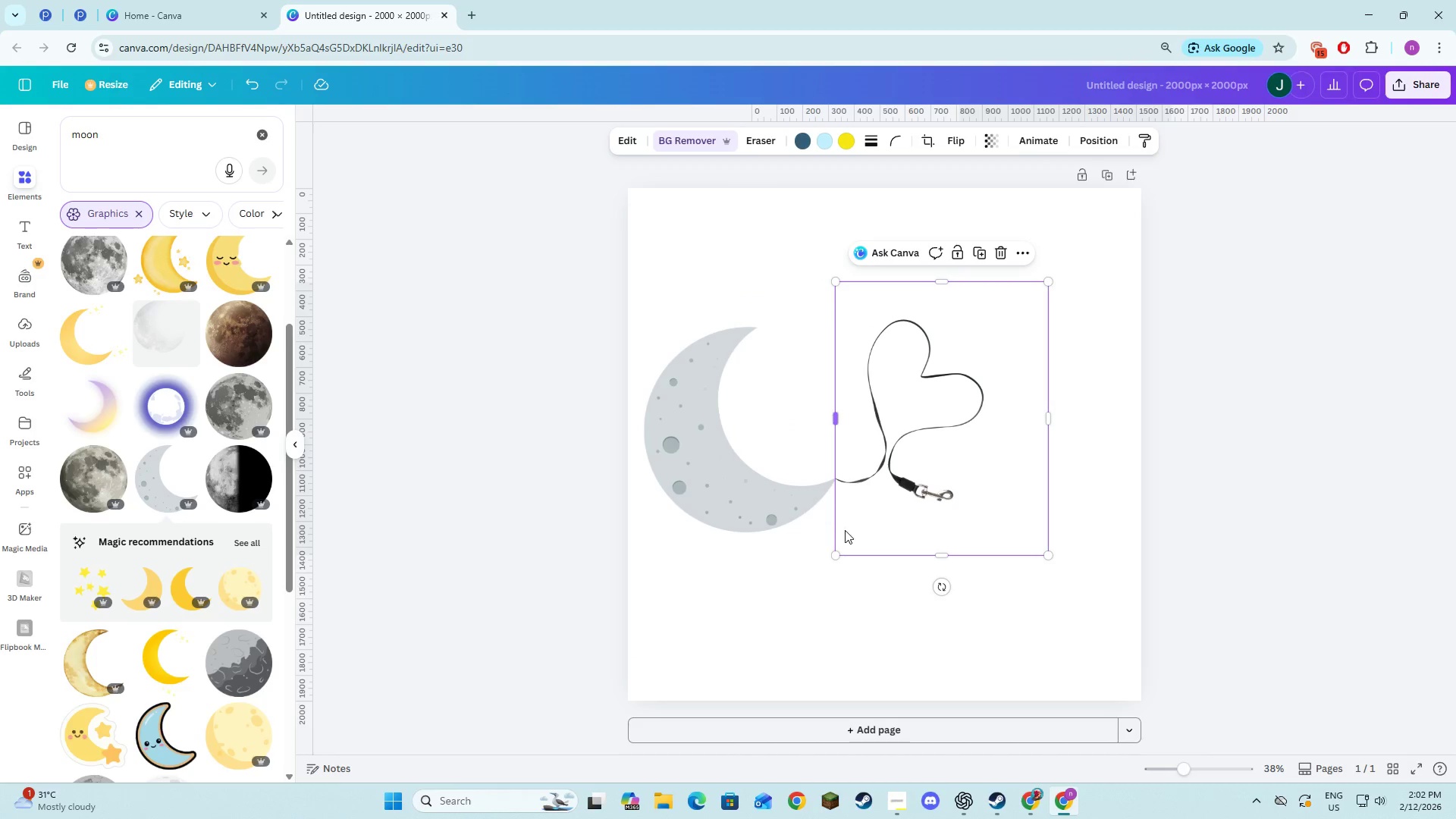 
left_click([1065, 606])
 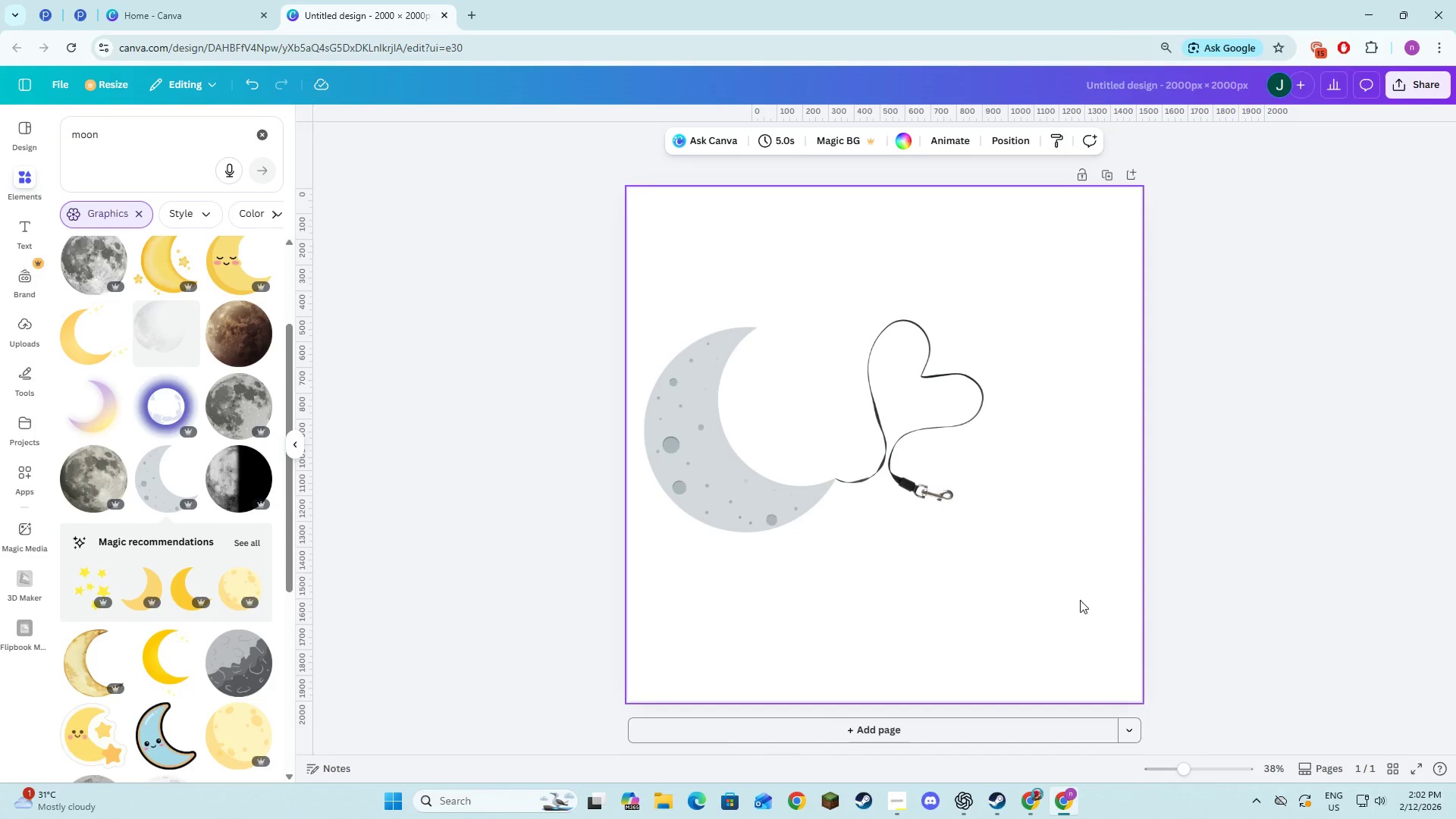 
left_click([658, 471])
 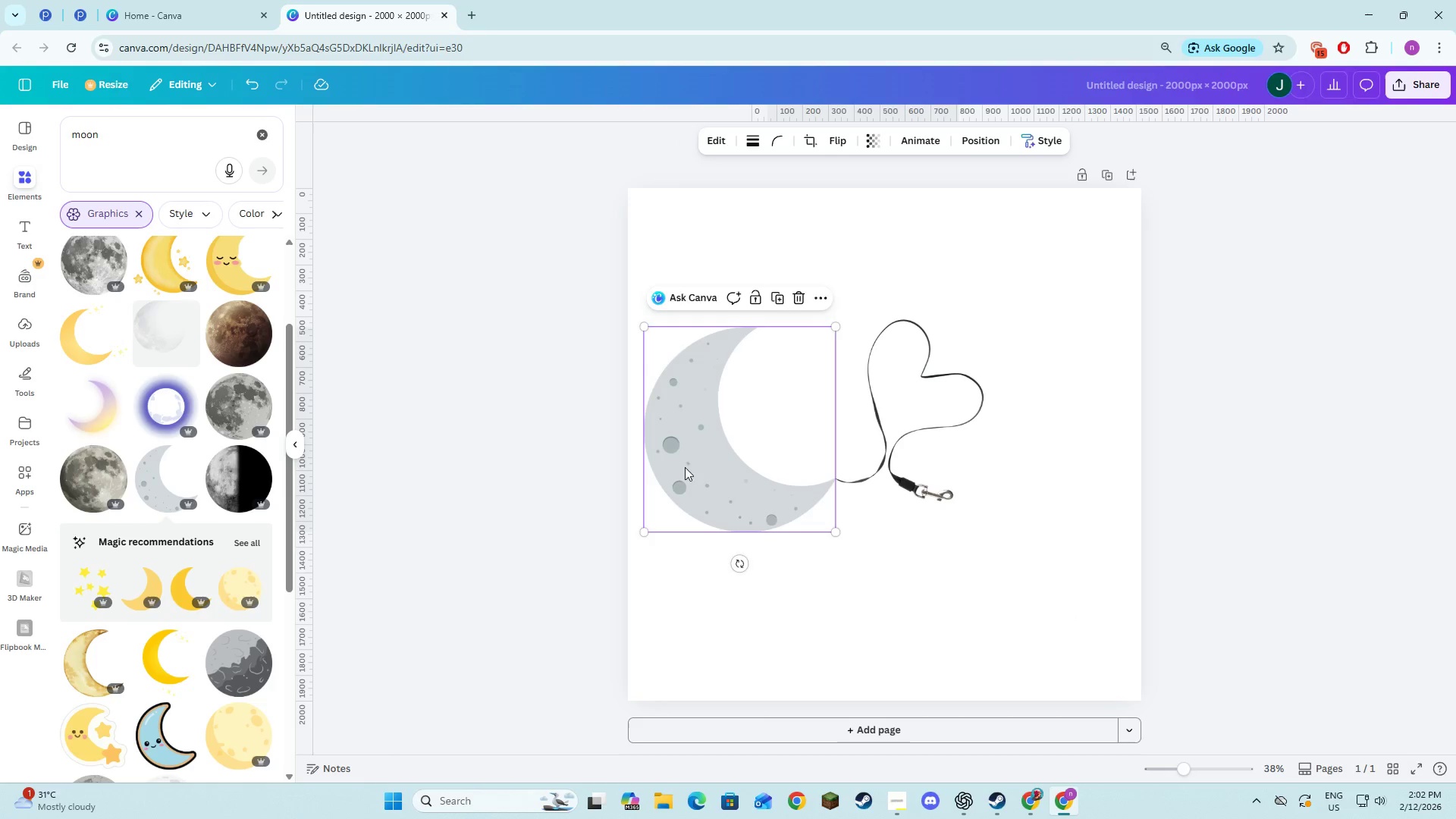 
left_click_drag(start_coordinate=[685, 467], to_coordinate=[786, 470])
 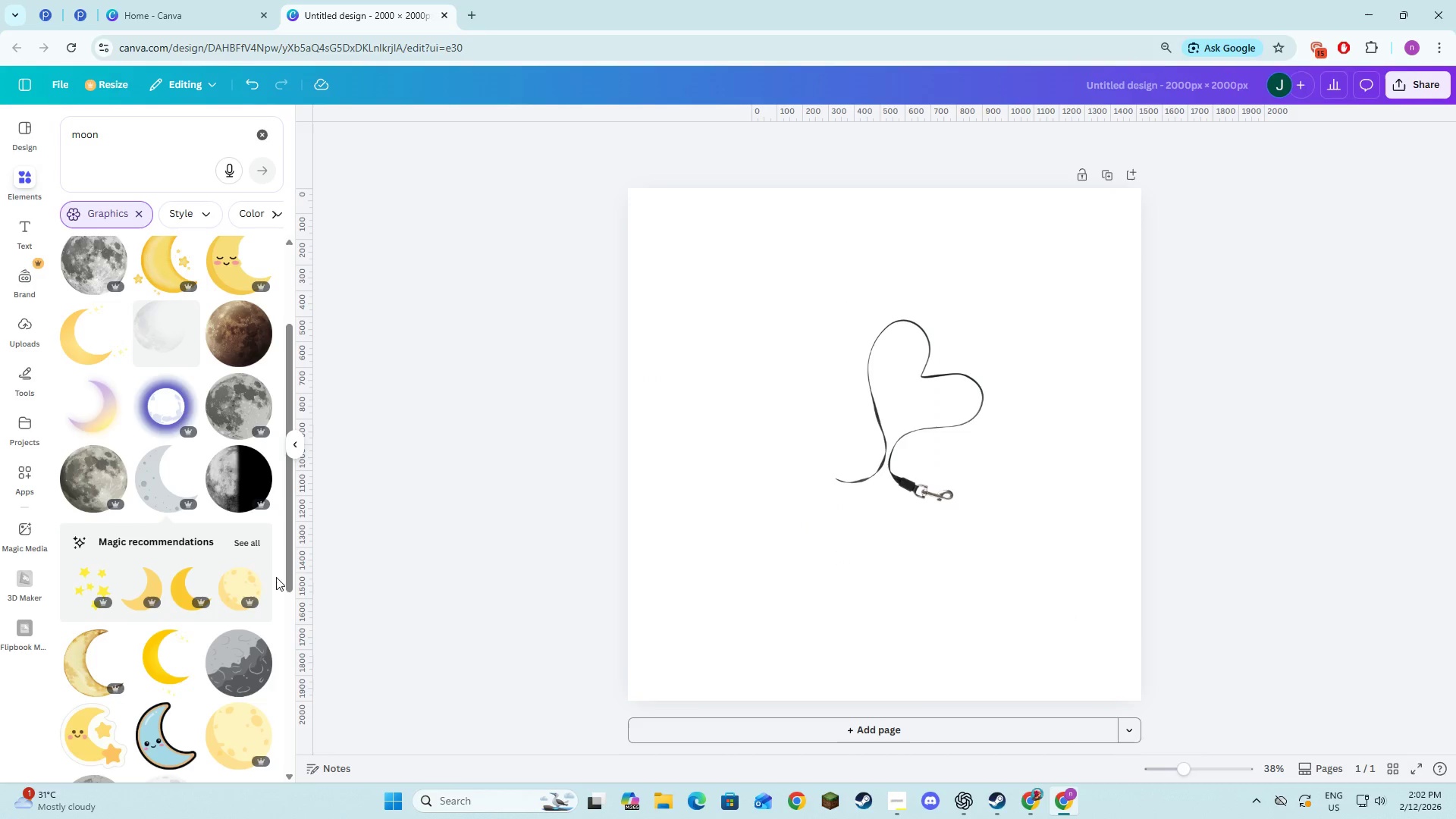 
scroll: coordinate [238, 617], scroll_direction: down, amount: 17.0
 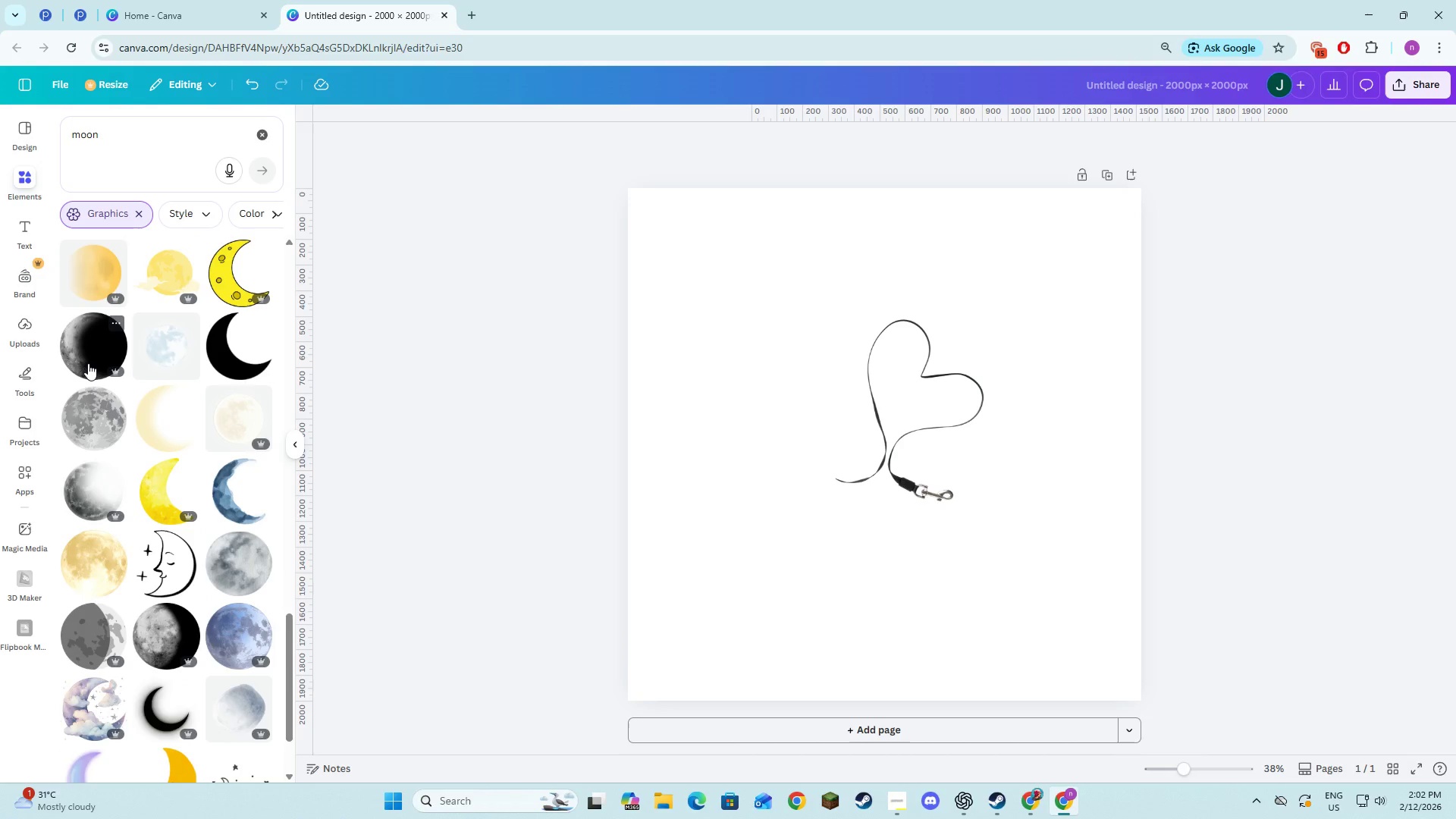 
mouse_move([105, 378])
 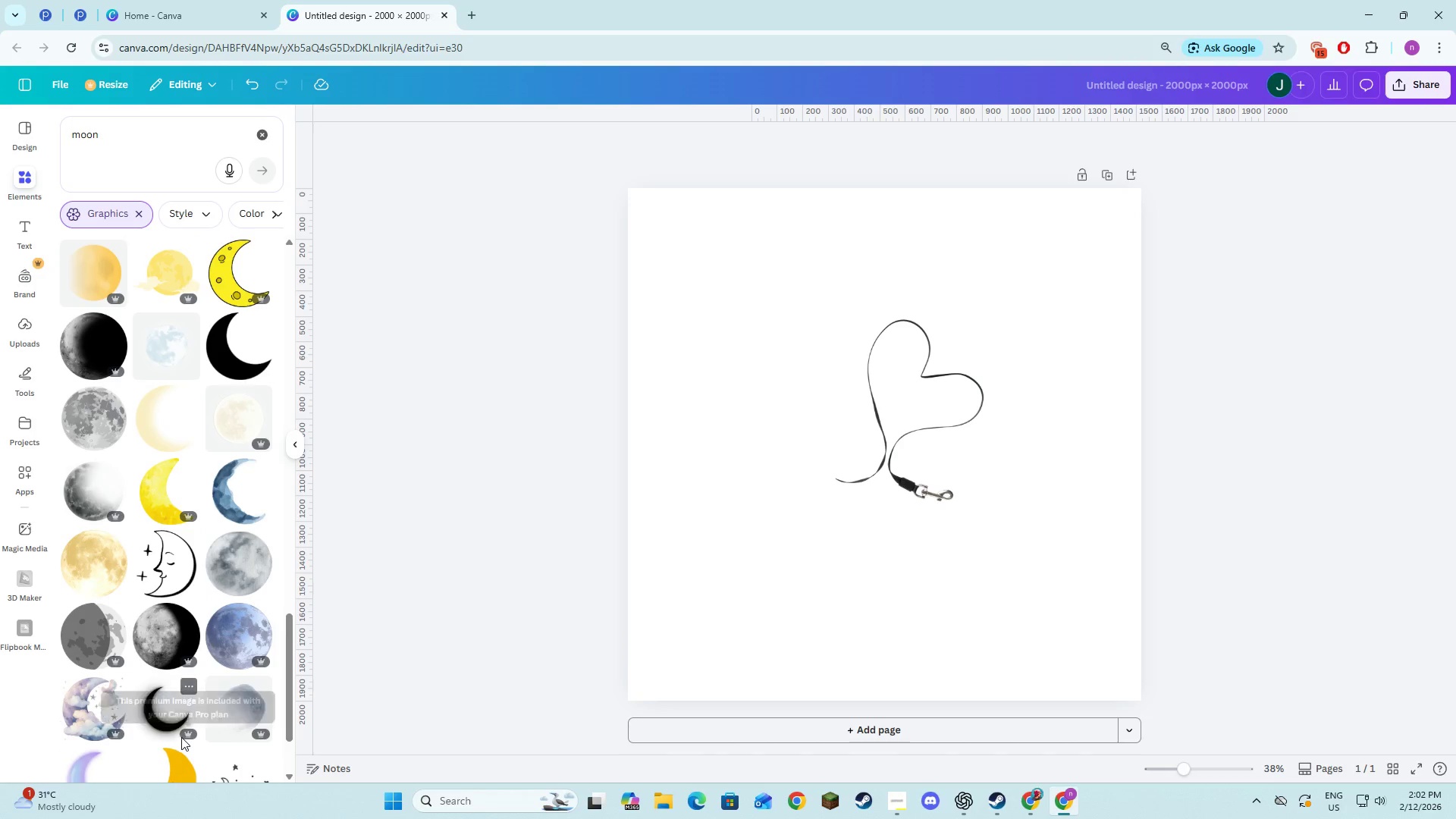 
left_click([165, 714])
 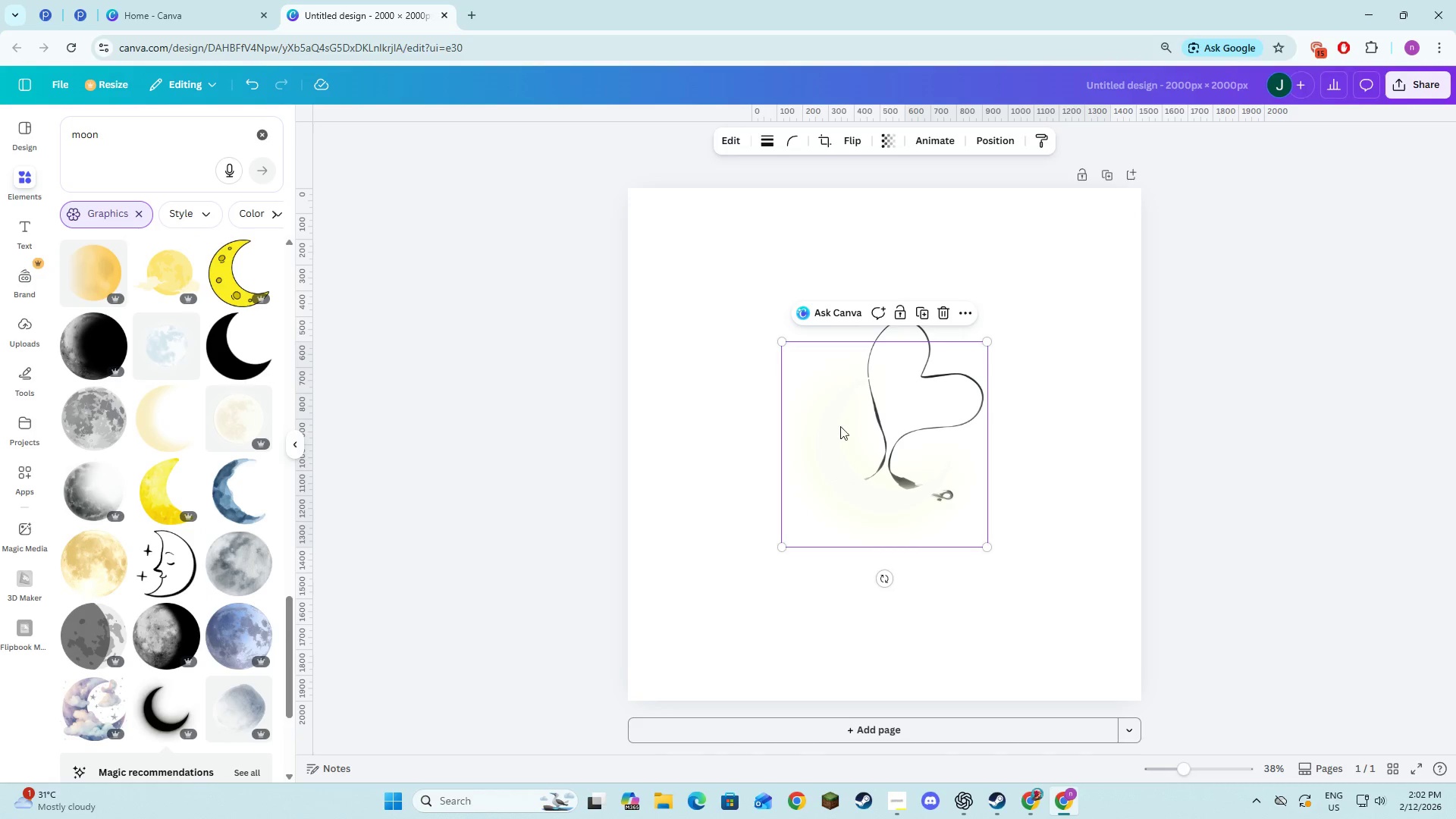 
left_click_drag(start_coordinate=[836, 458], to_coordinate=[766, 412])
 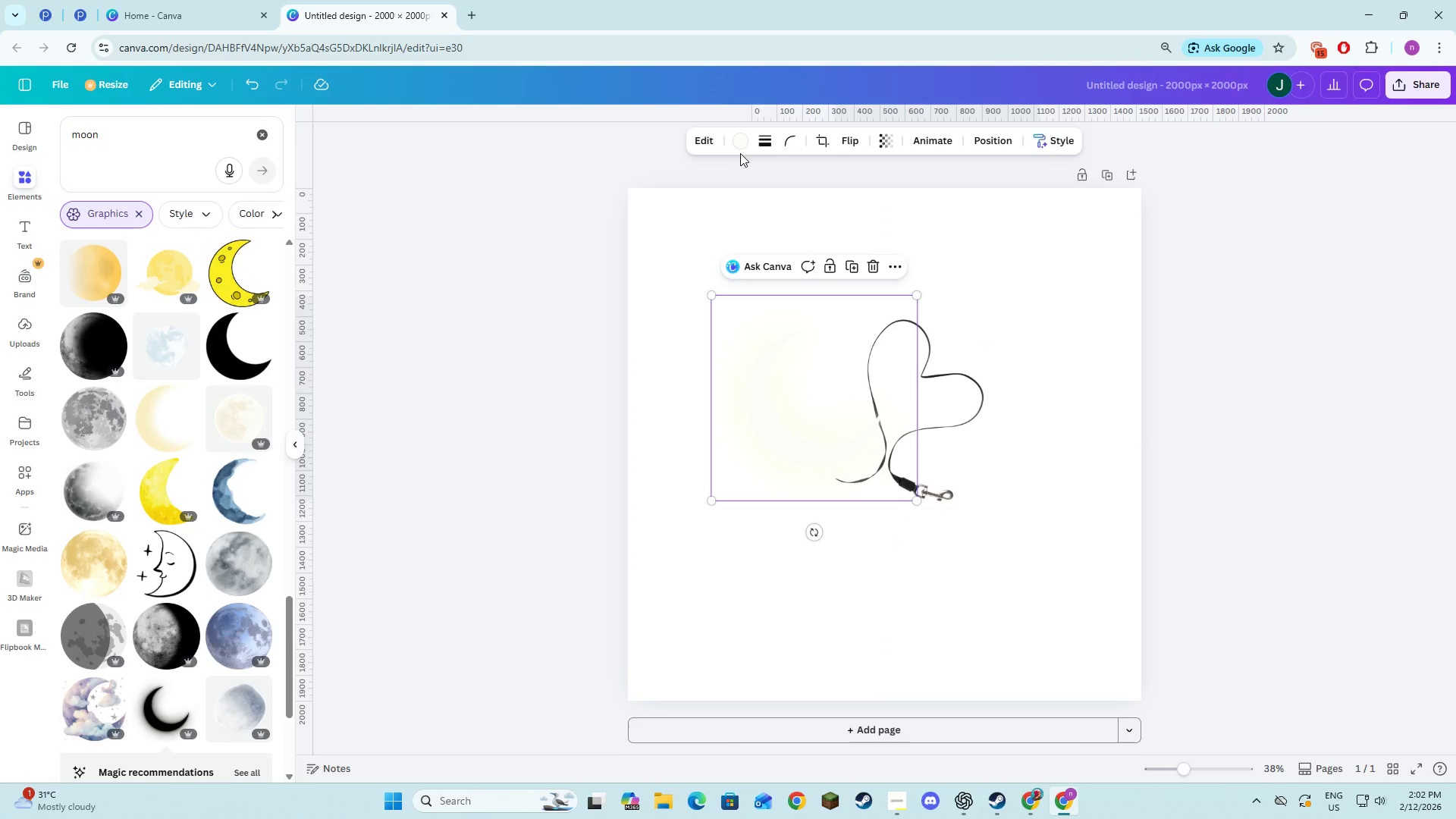 
left_click([743, 140])
 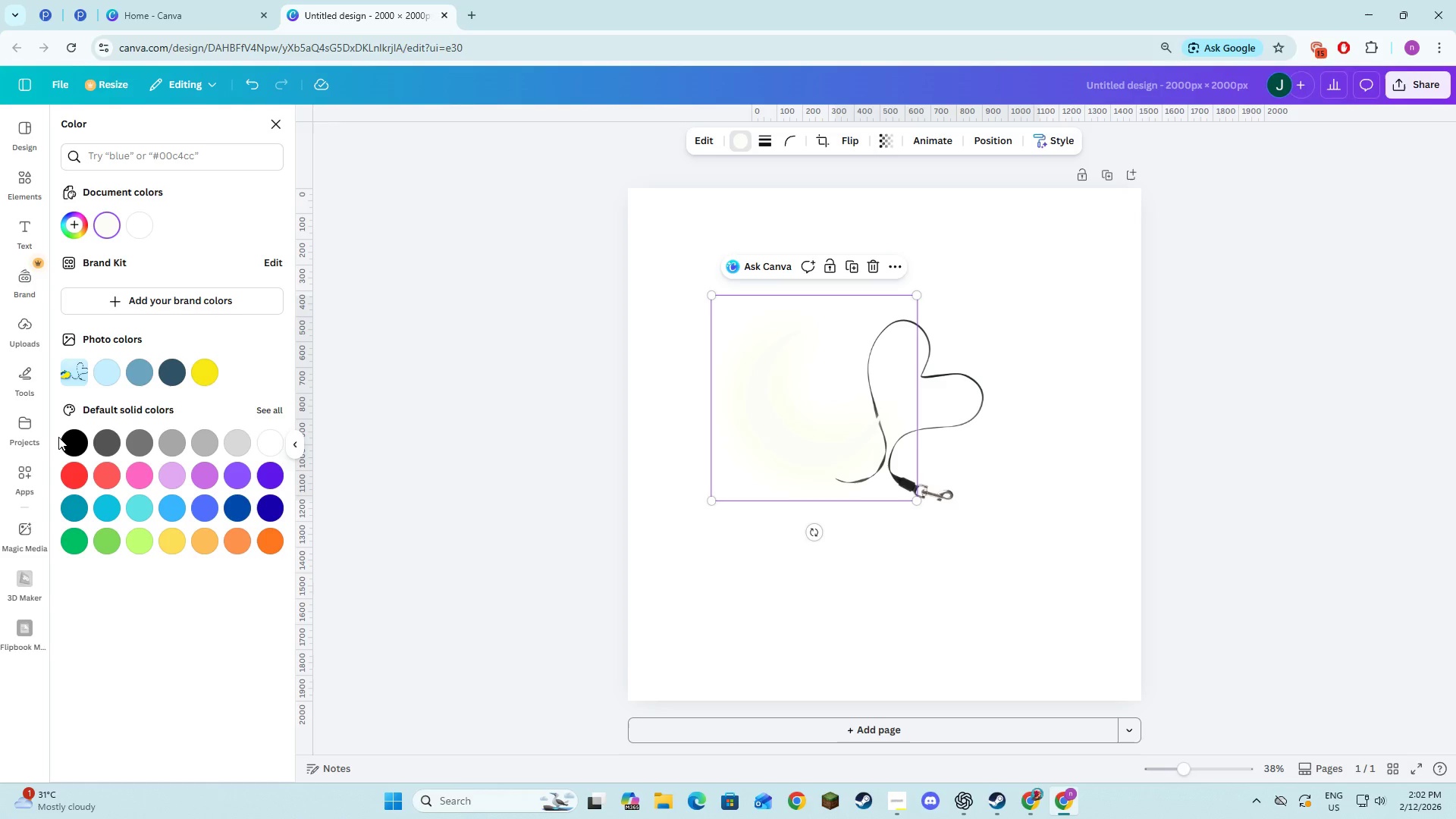 
double_click([74, 444])
 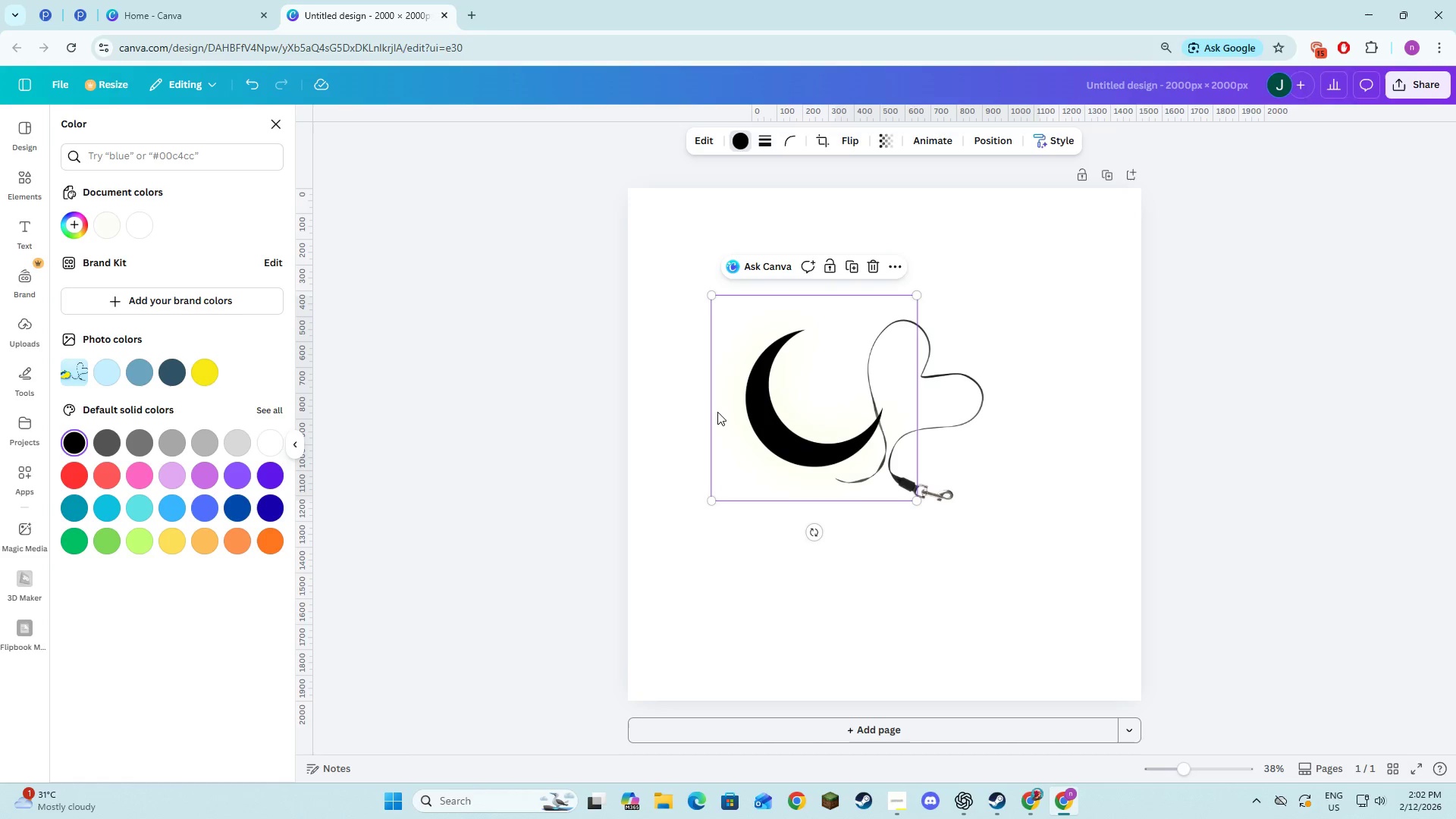 
left_click_drag(start_coordinate=[792, 428], to_coordinate=[849, 459])
 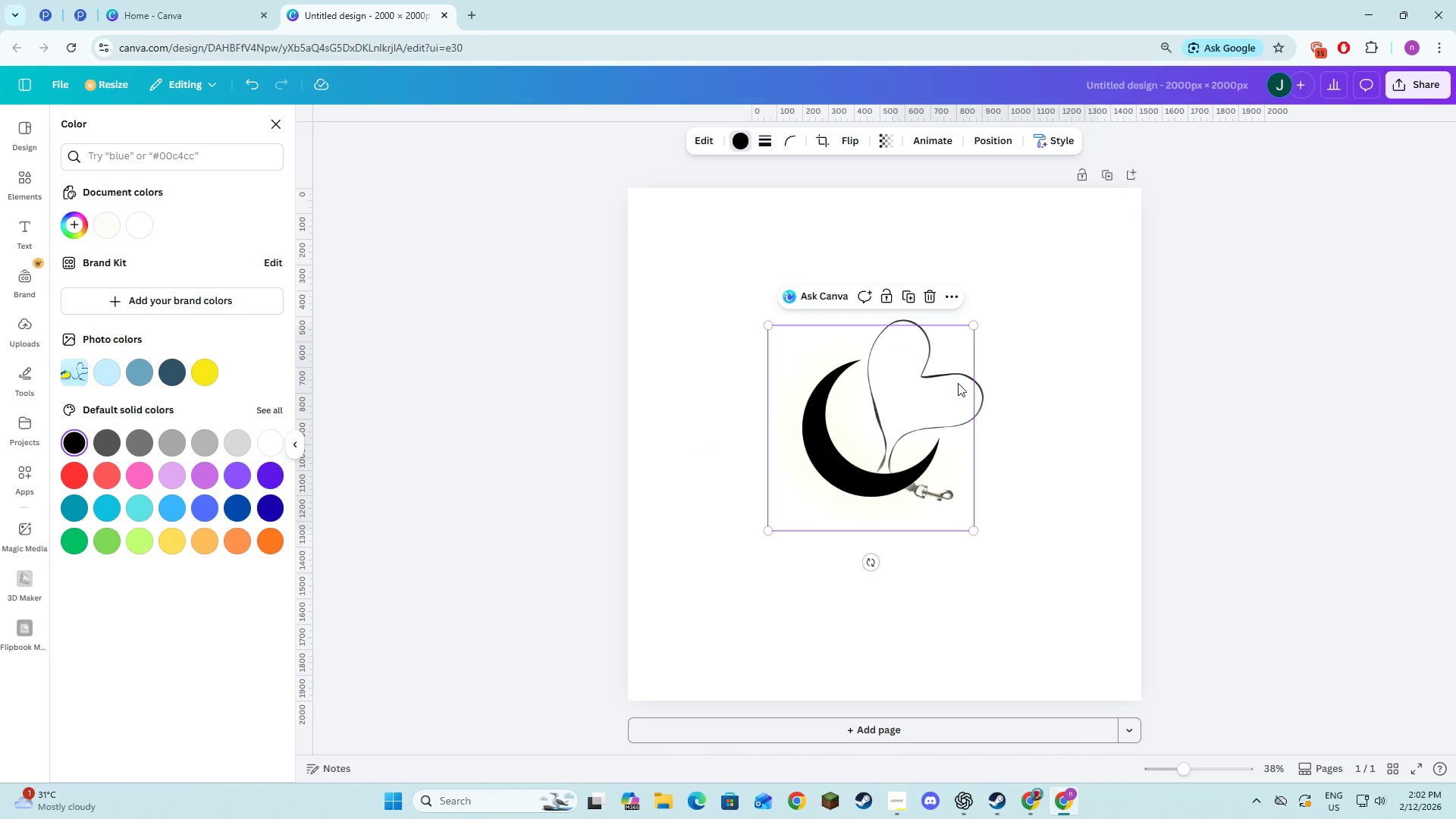 
left_click([984, 392])
 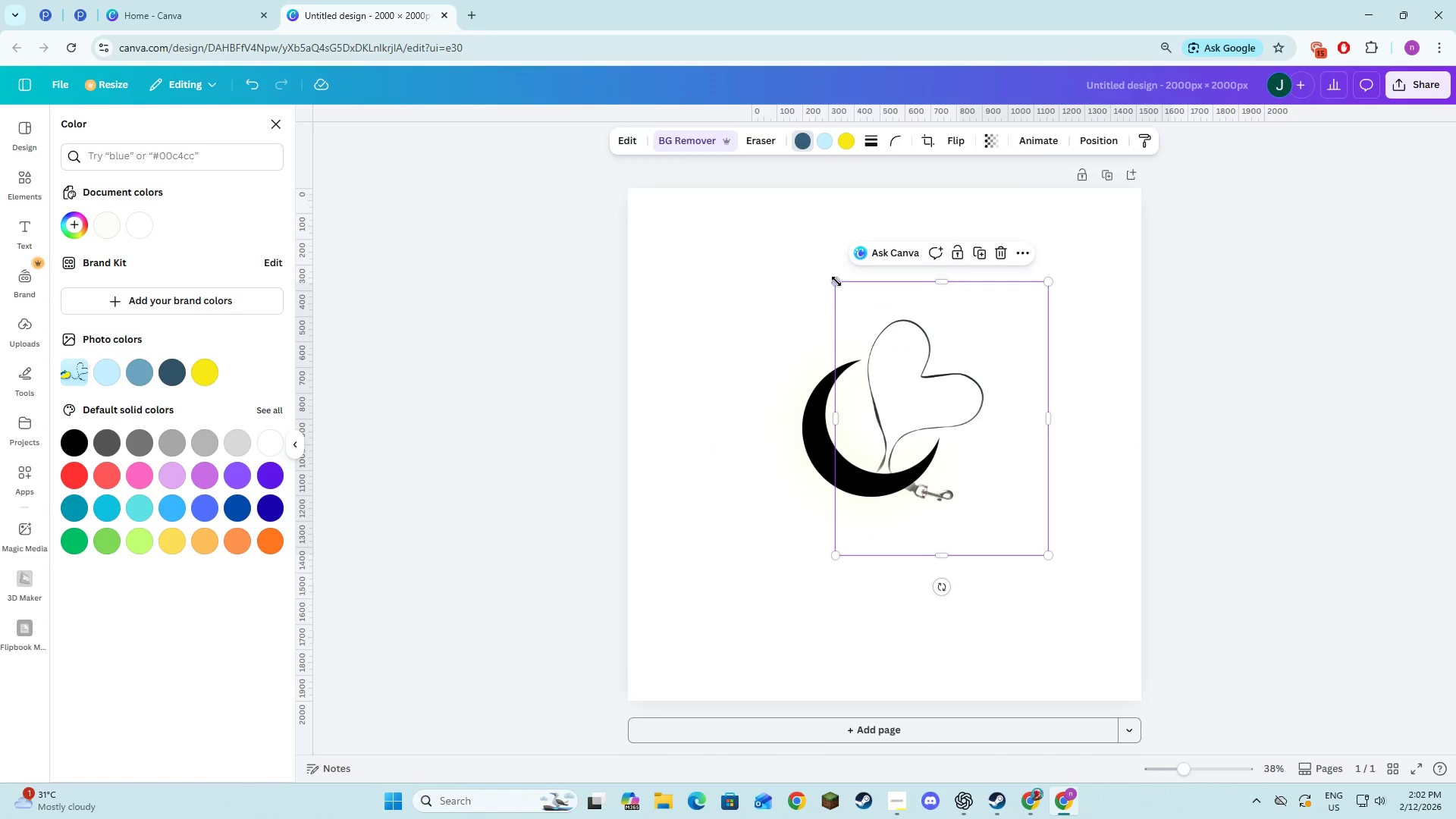 
left_click_drag(start_coordinate=[836, 281], to_coordinate=[868, 347])
 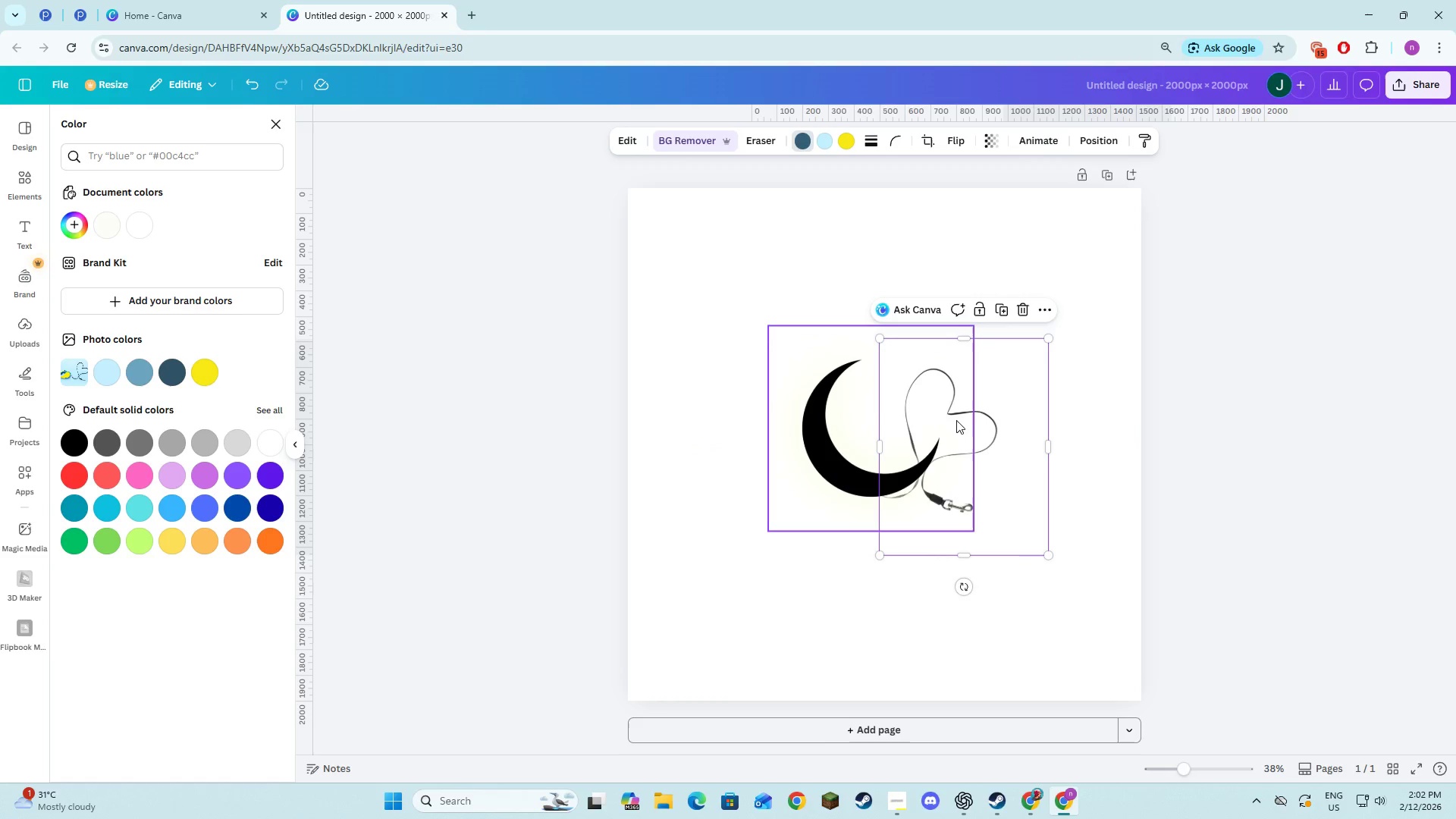 
left_click_drag(start_coordinate=[956, 420], to_coordinate=[907, 423])
 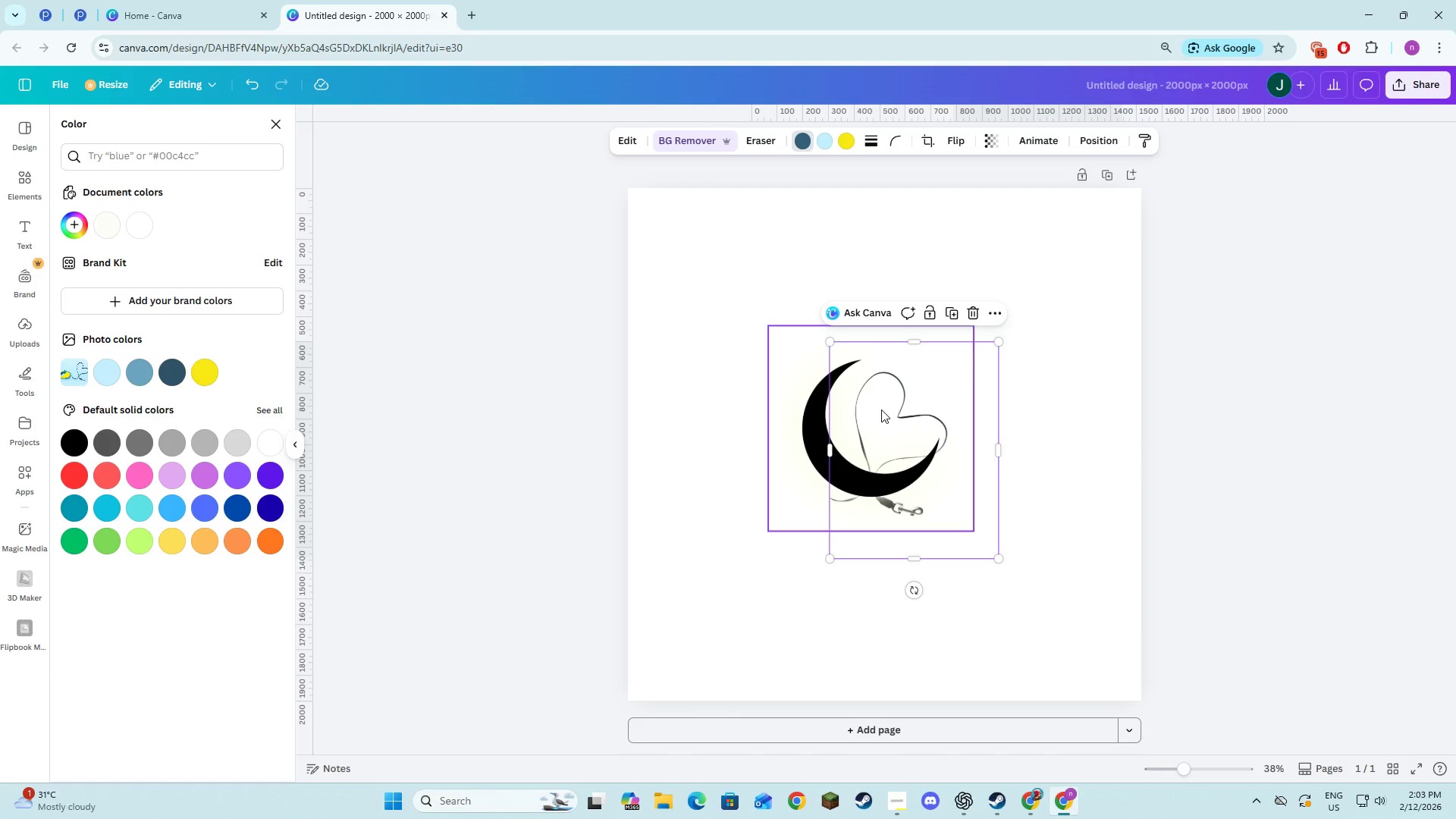 
left_click_drag(start_coordinate=[886, 413], to_coordinate=[912, 372])
 